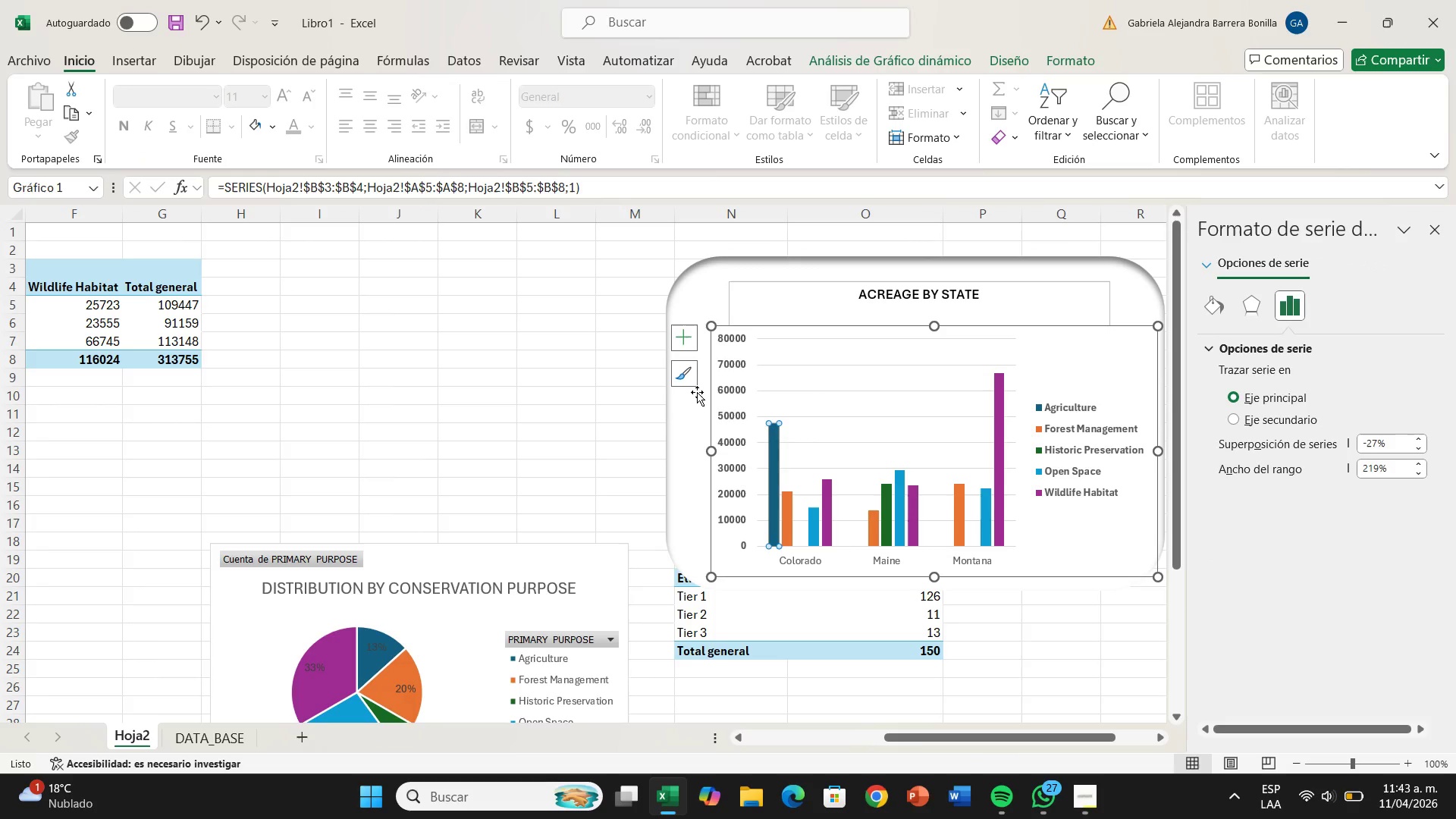 
left_click([670, 368])
 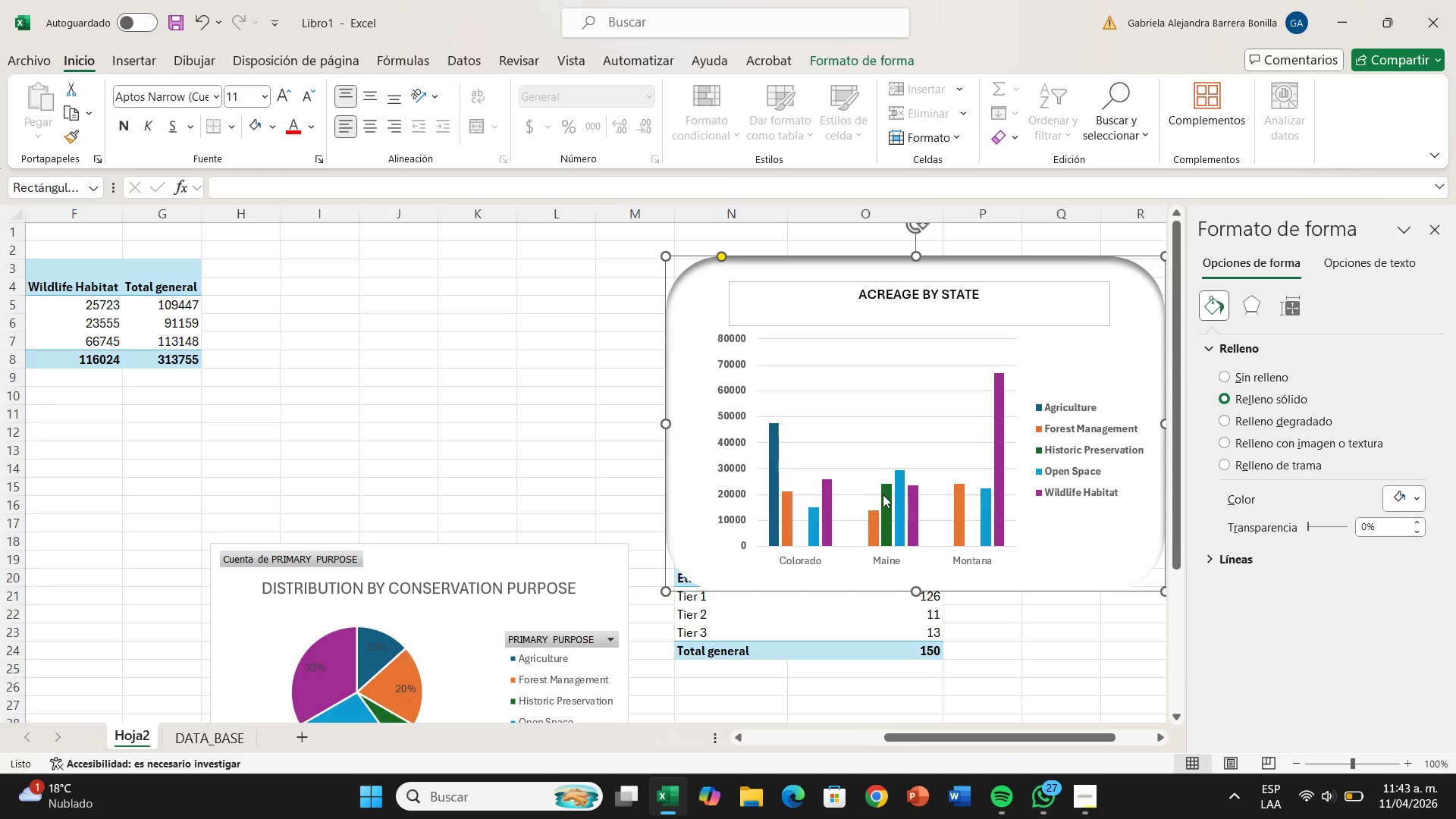 
left_click([883, 495])
 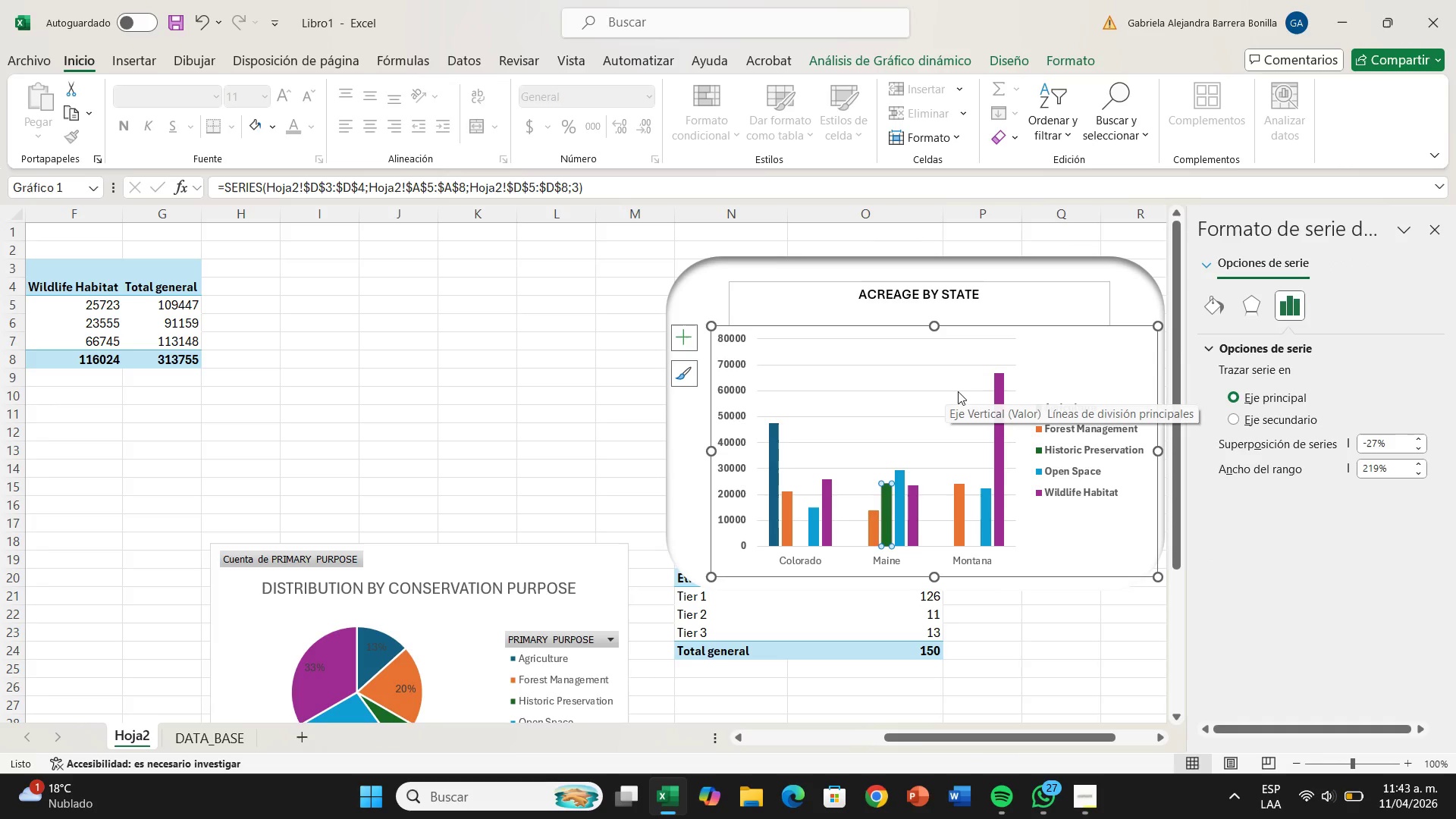 
left_click([996, 388])
 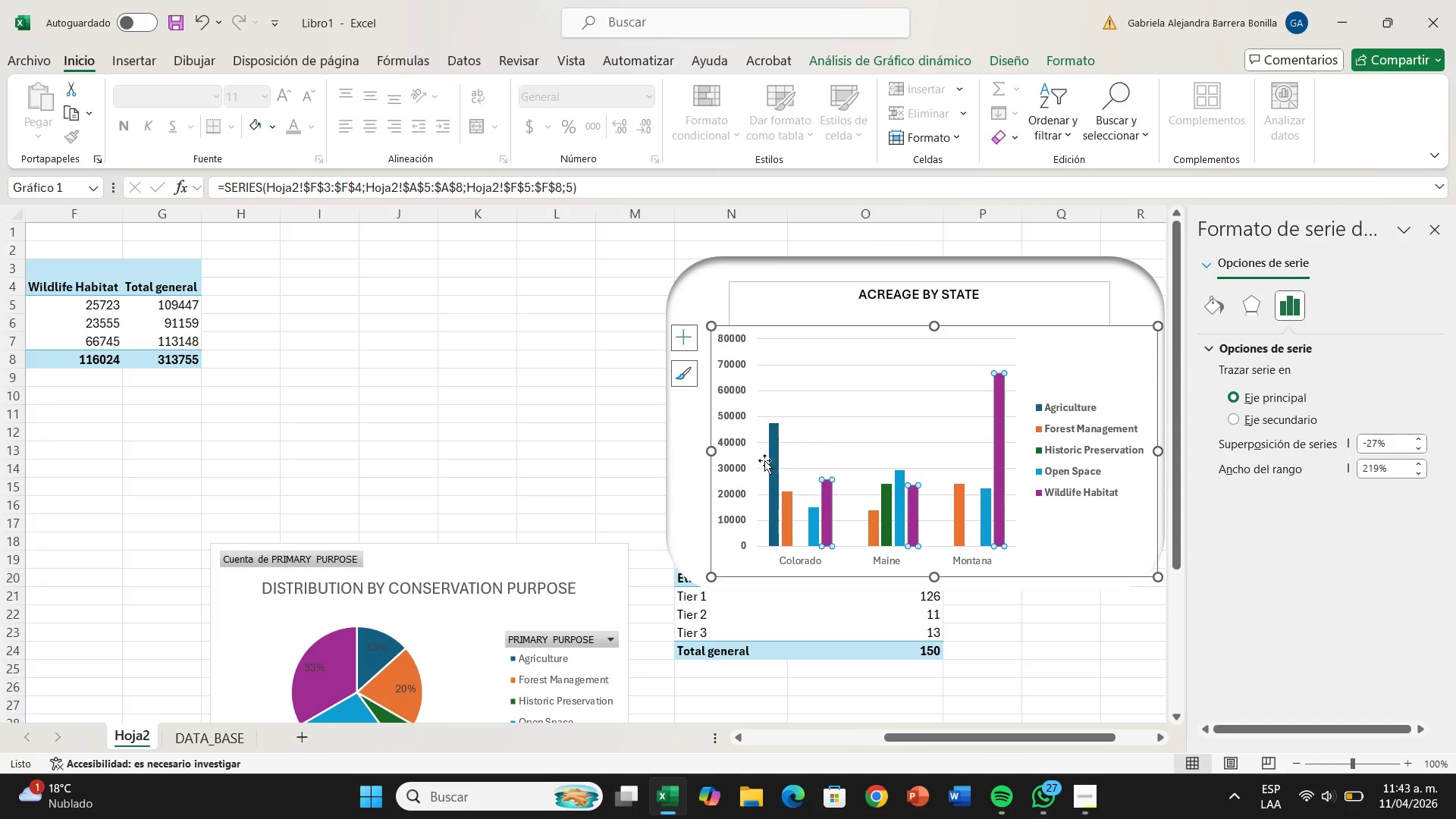 
left_click([733, 451])
 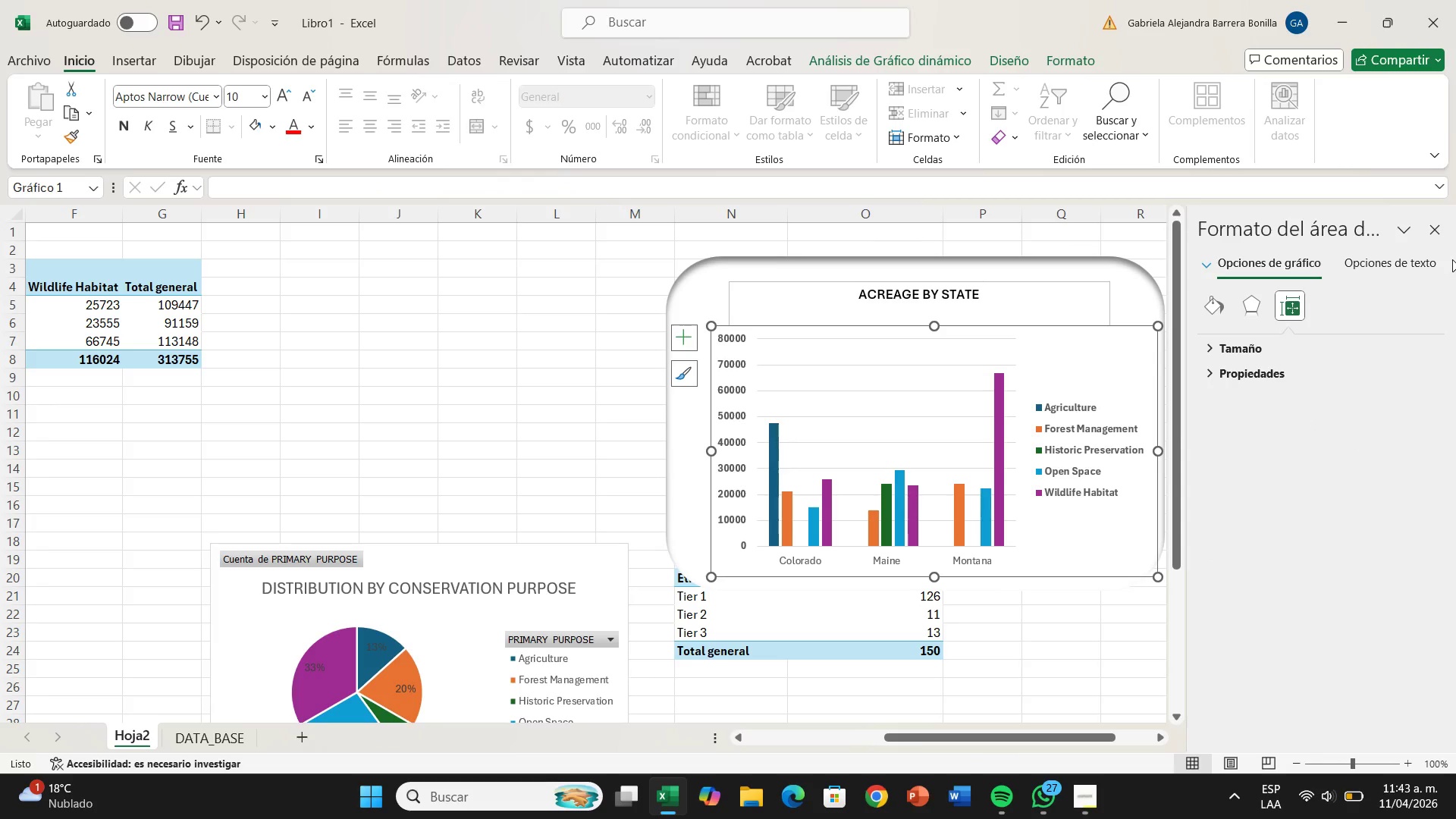 
left_click_drag(start_coordinate=[1429, 211], to_coordinate=[1432, 234])
 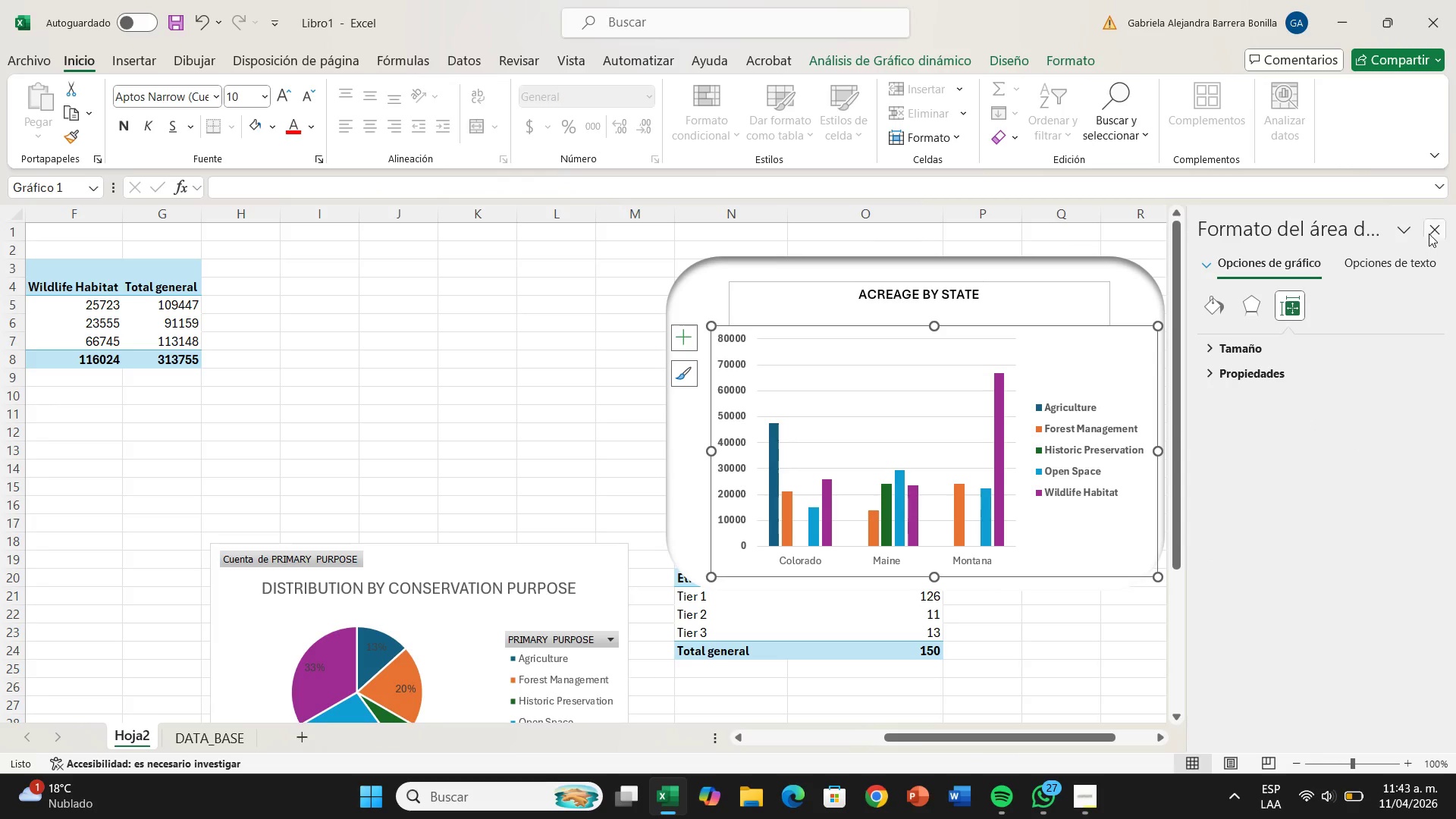 
left_click([1429, 228])
 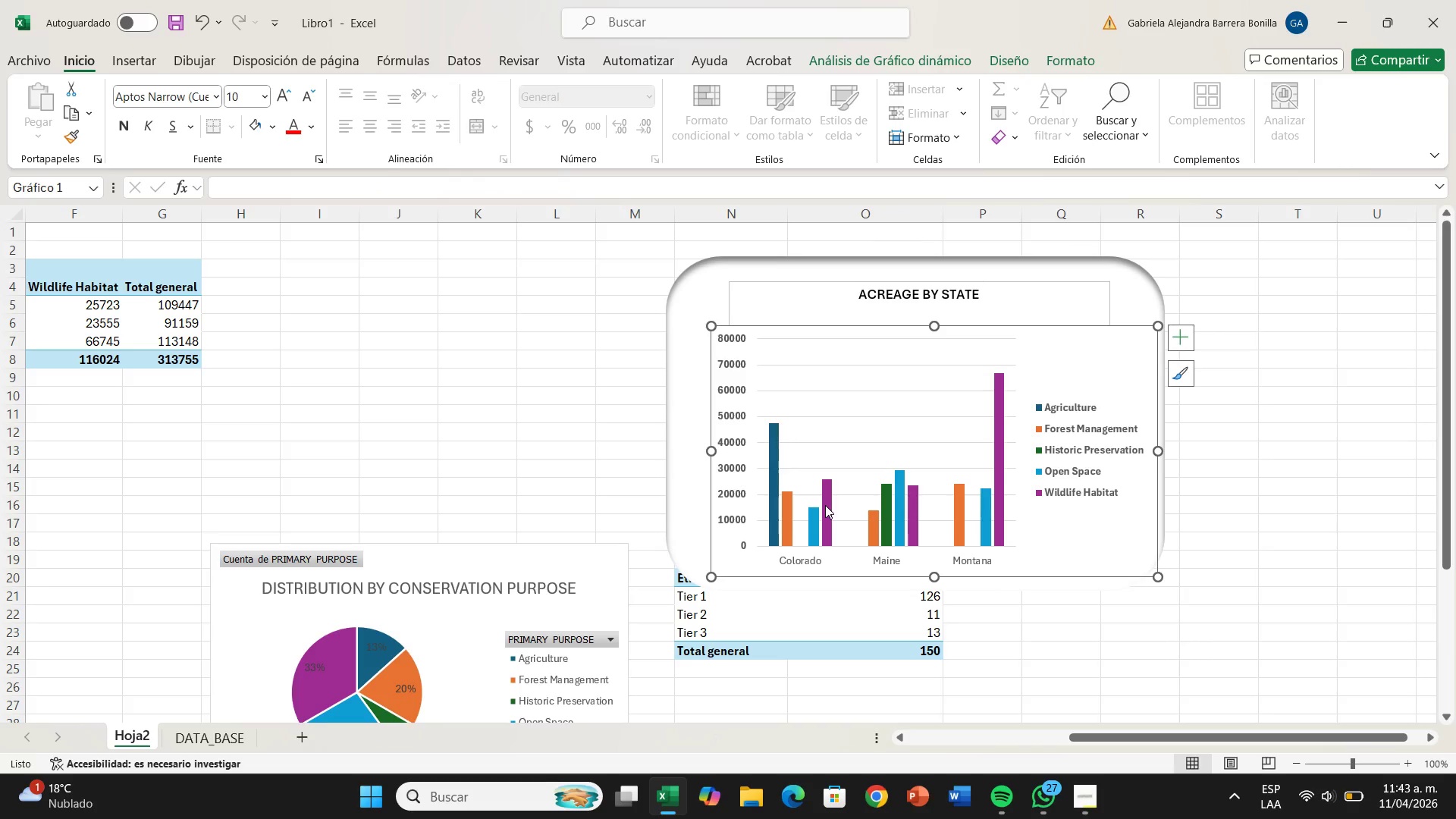 
left_click([825, 505])
 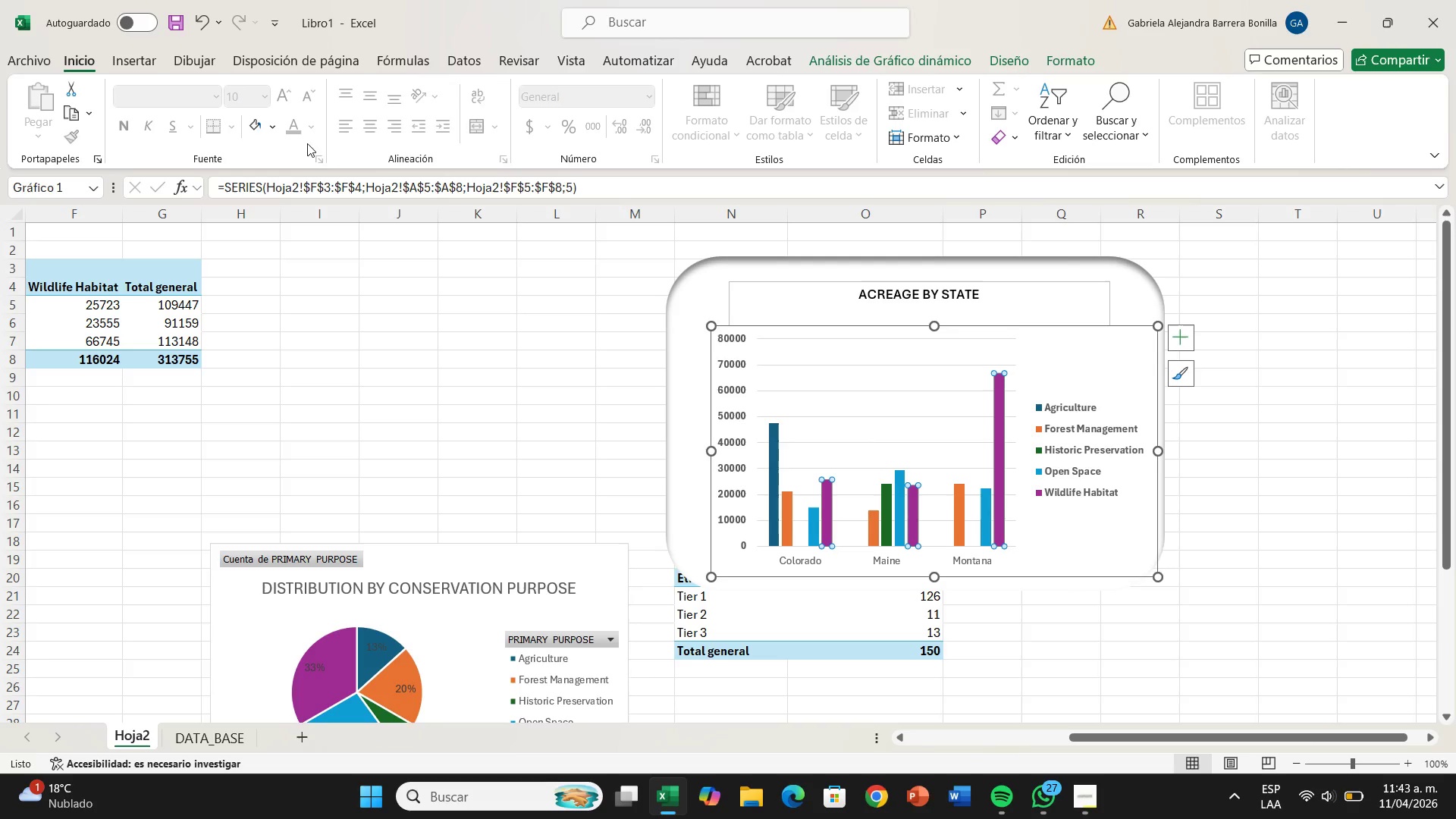 
left_click([268, 133])
 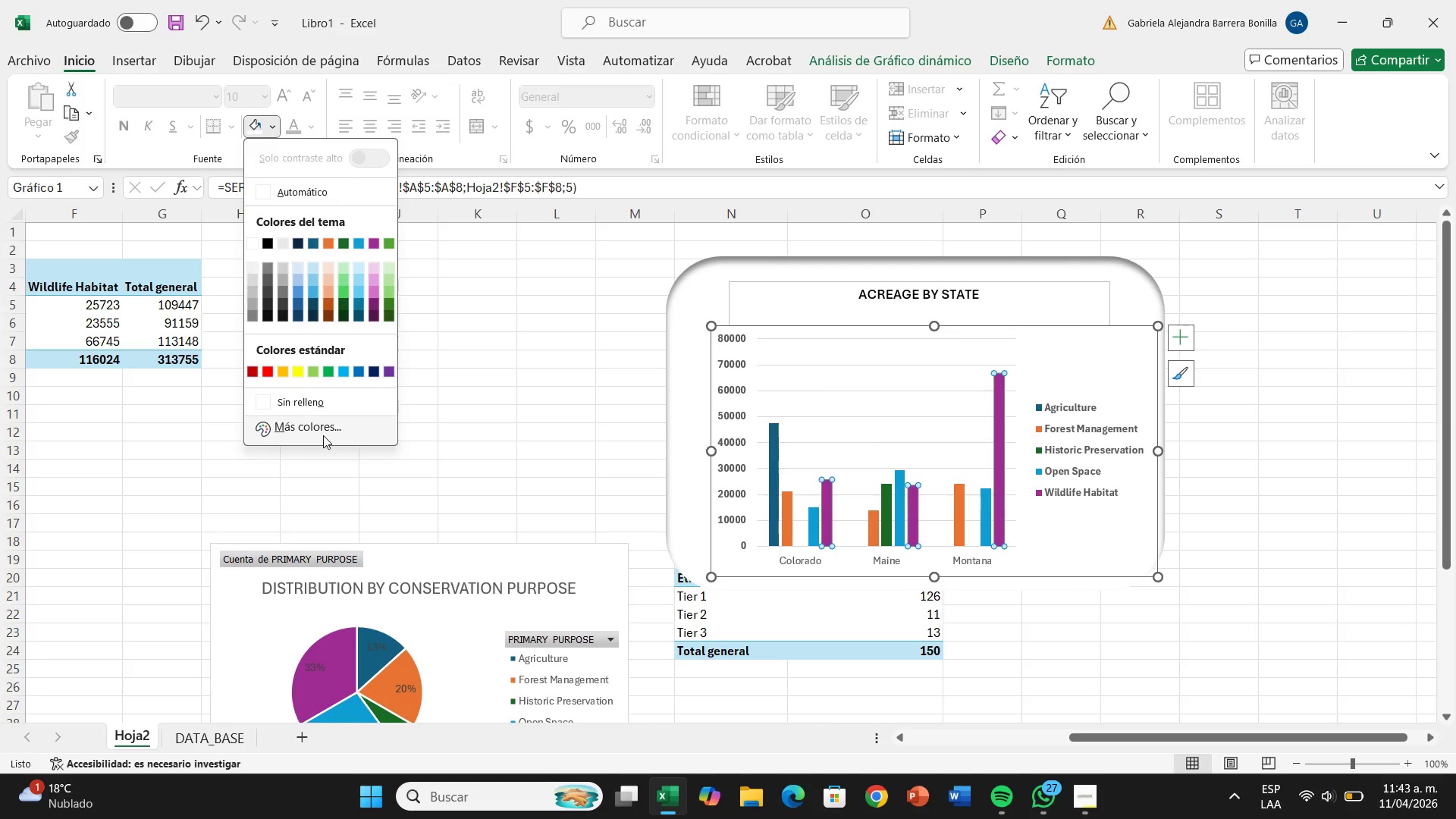 
left_click([324, 435])
 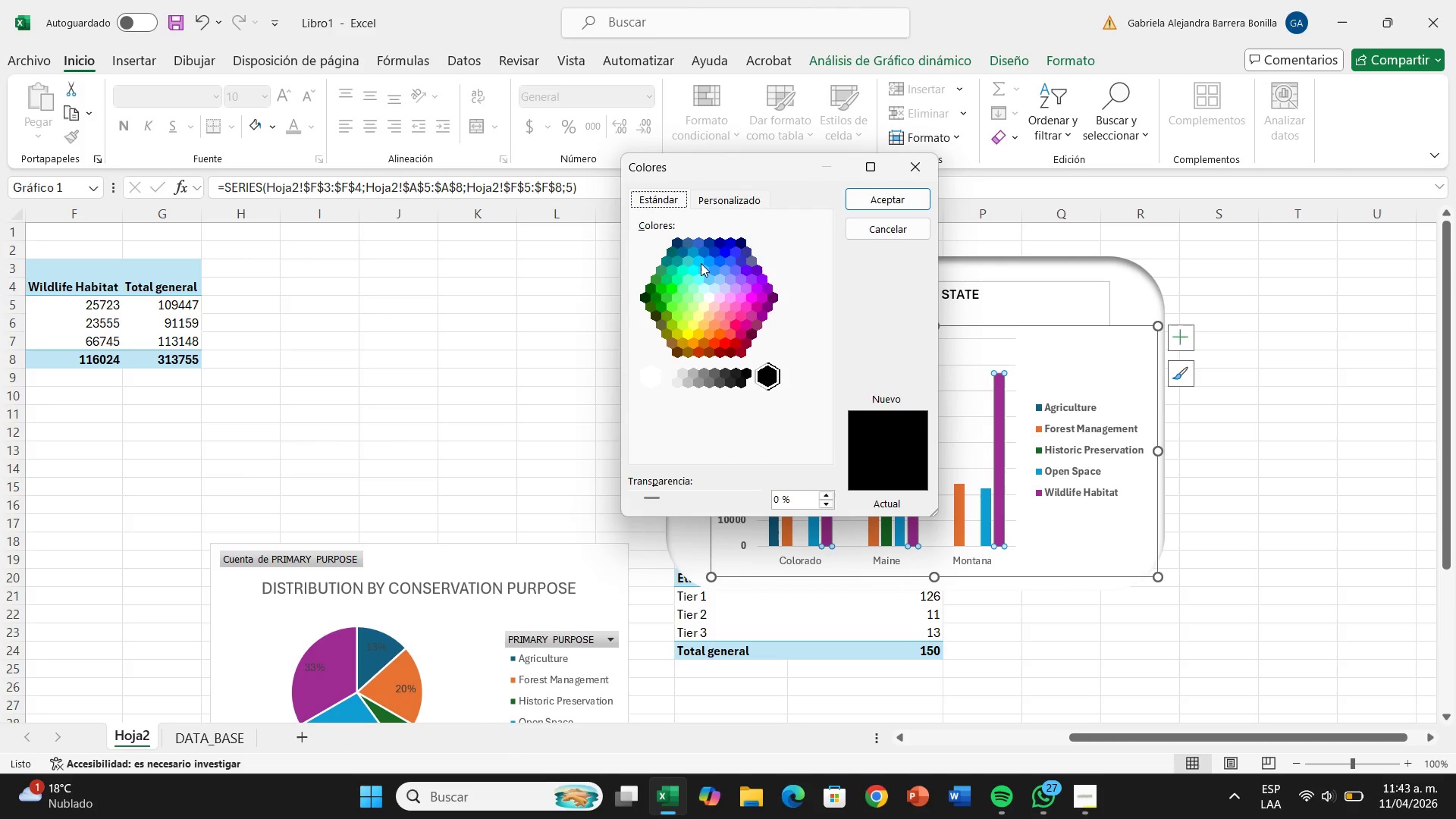 
wait(8.67)
 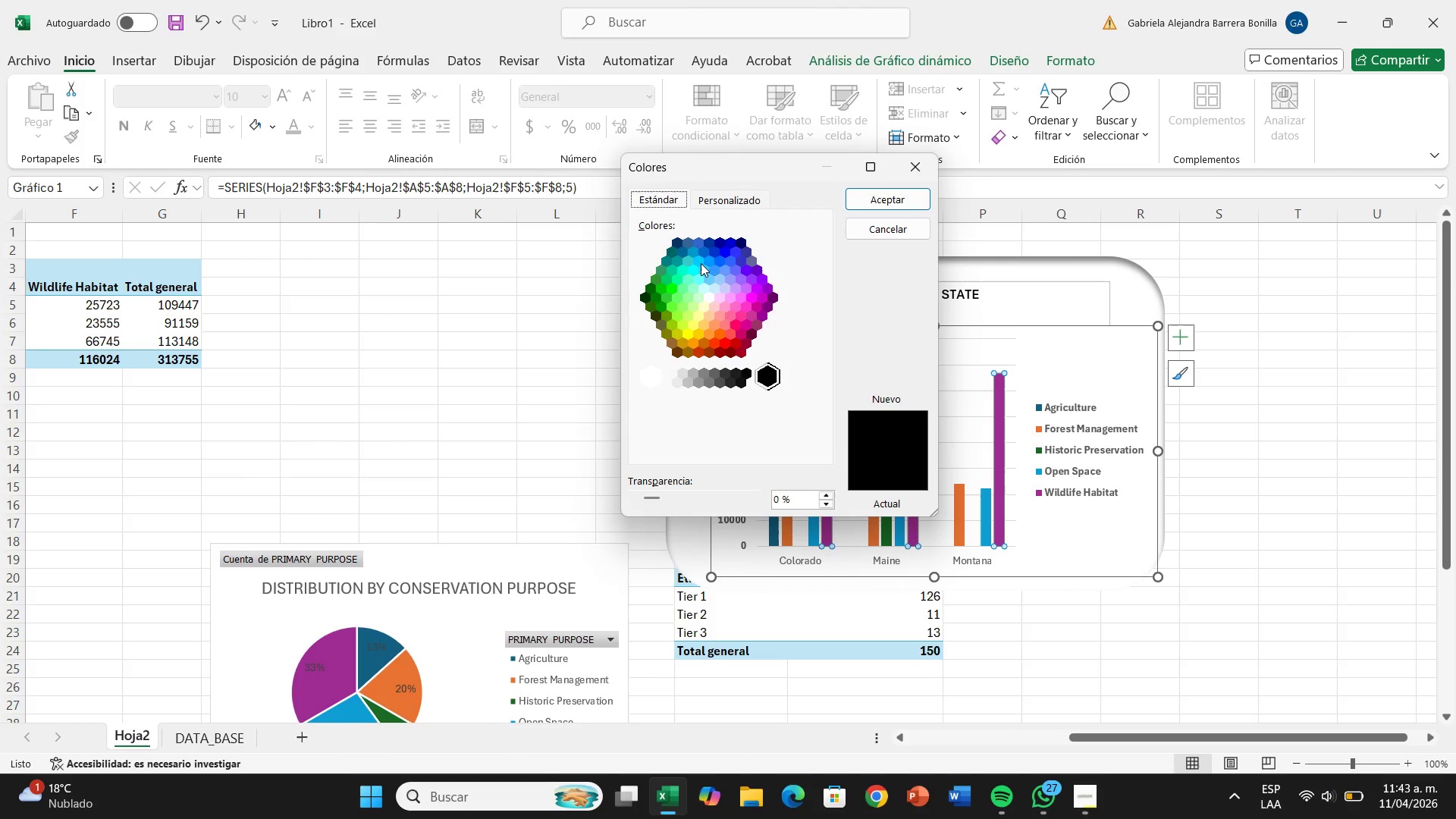 
left_click([665, 300])
 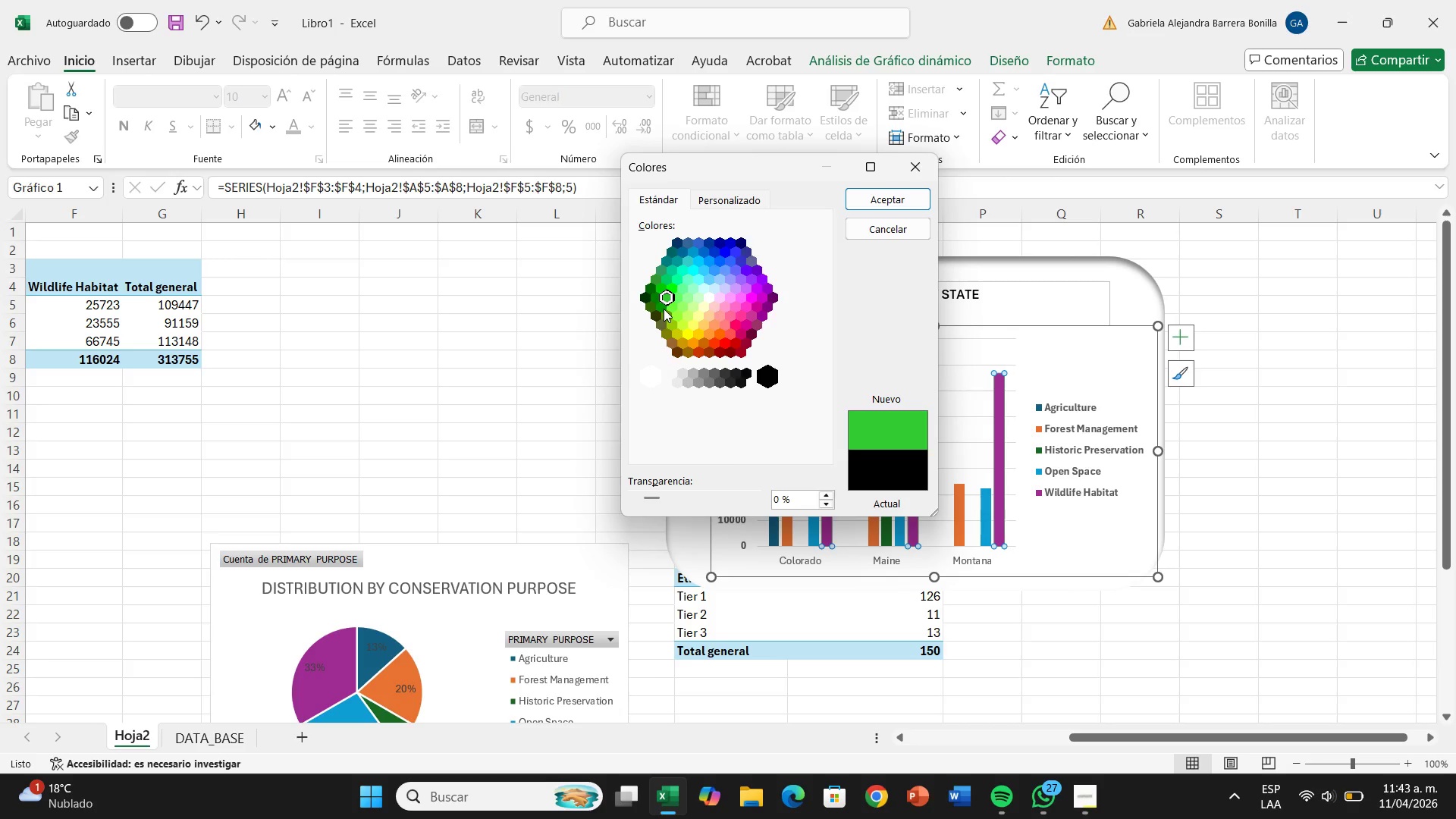 
left_click([664, 309])
 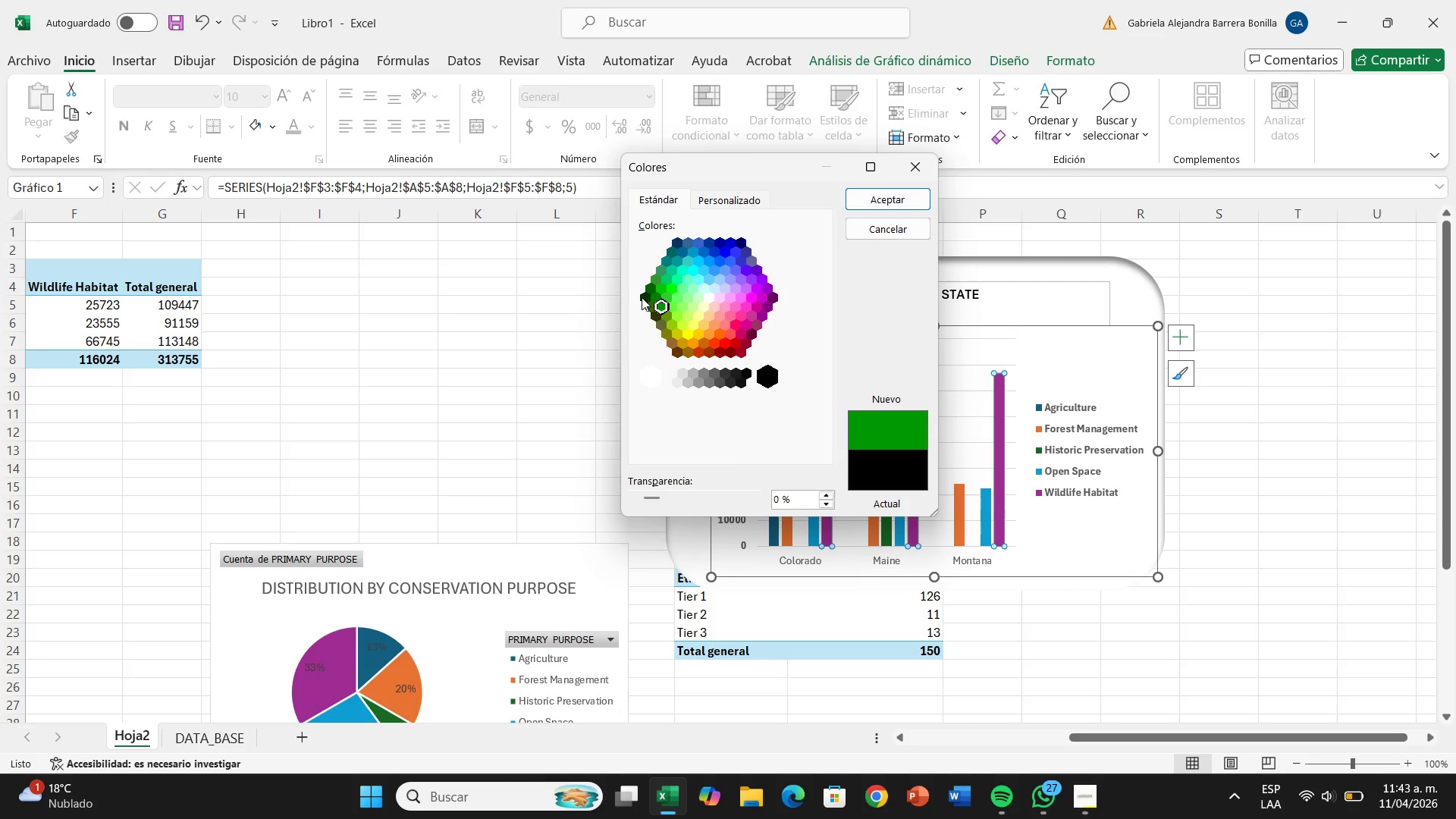 
left_click([642, 297])
 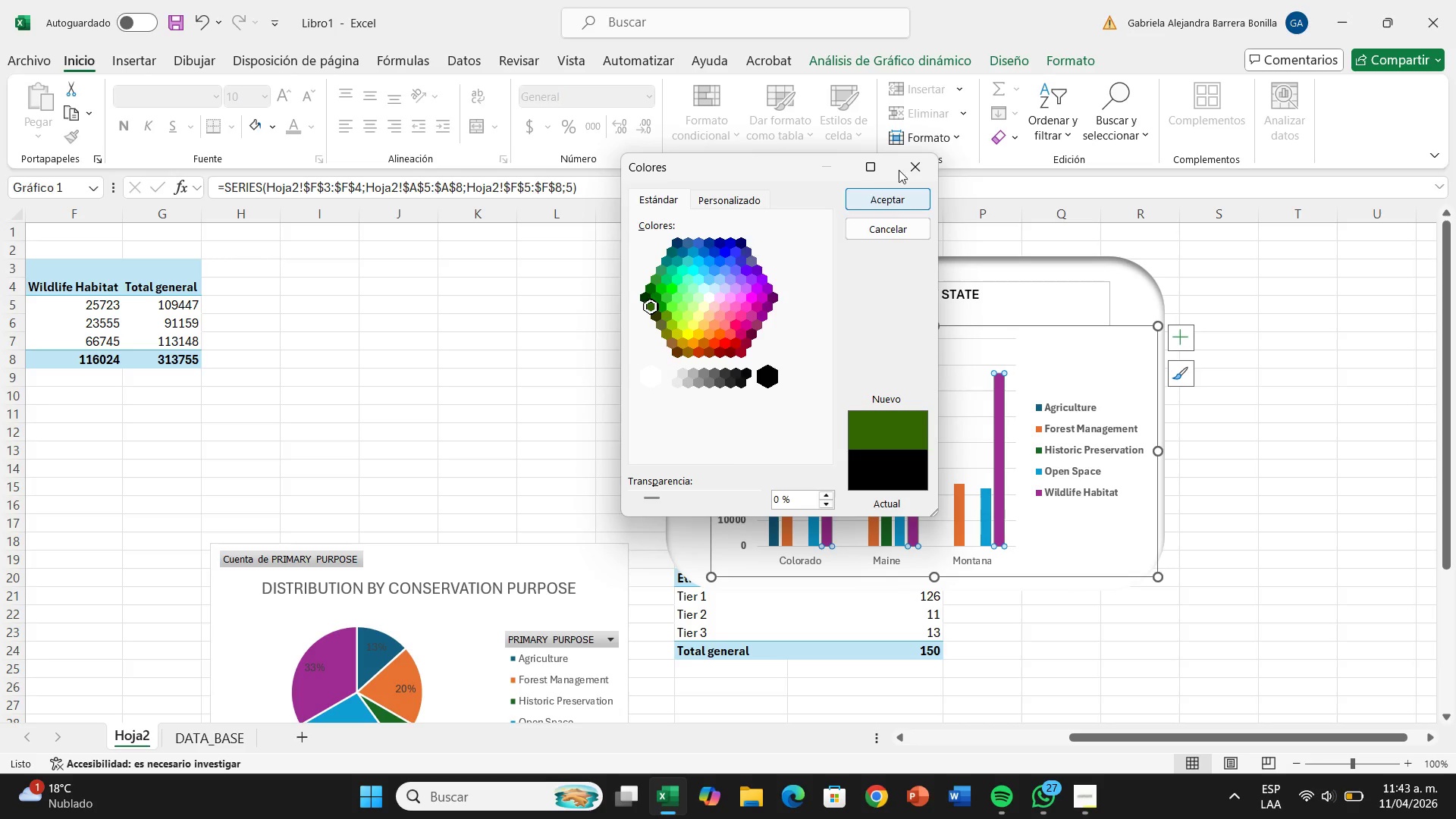 
left_click([908, 163])
 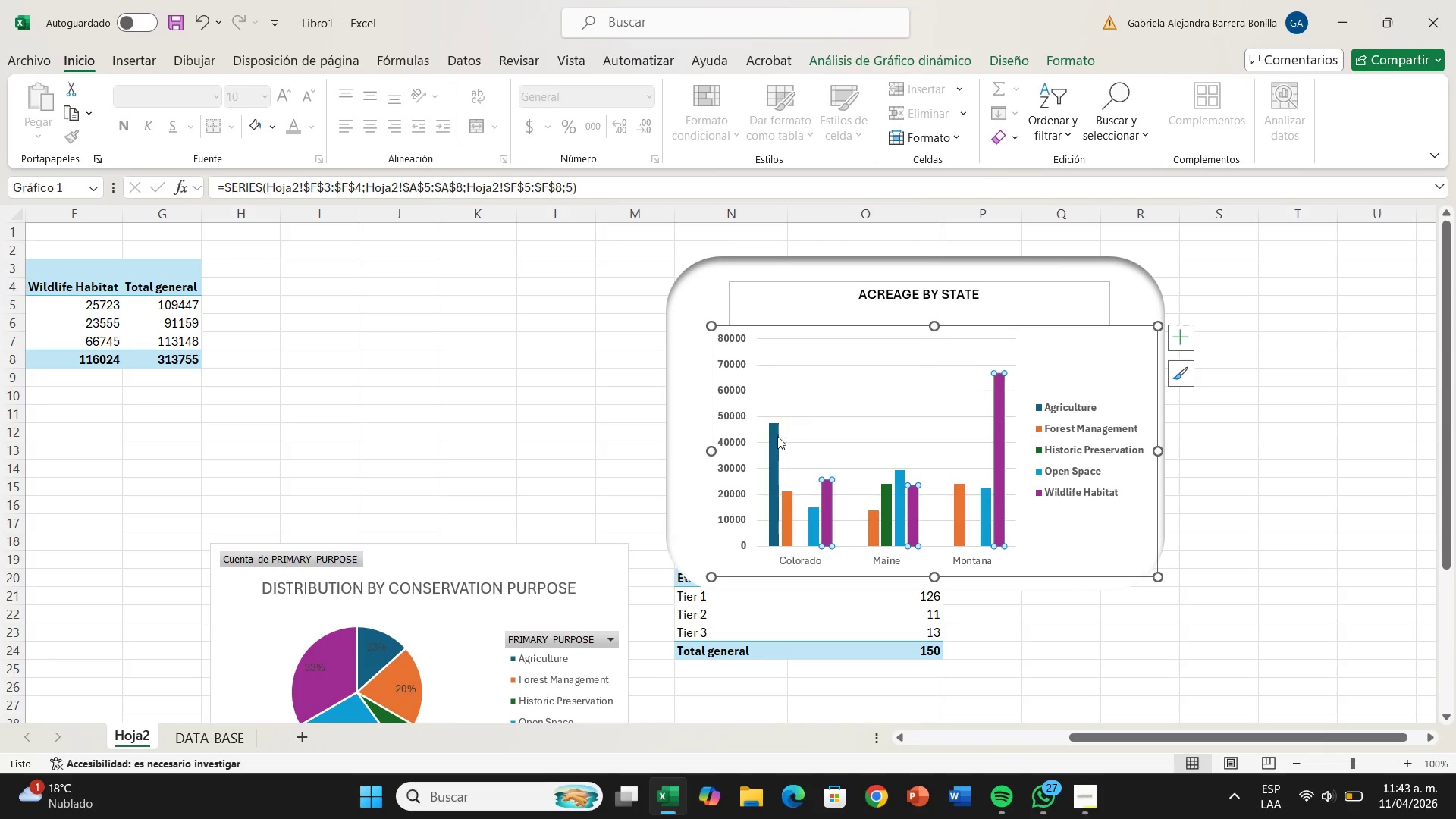 
left_click([777, 436])
 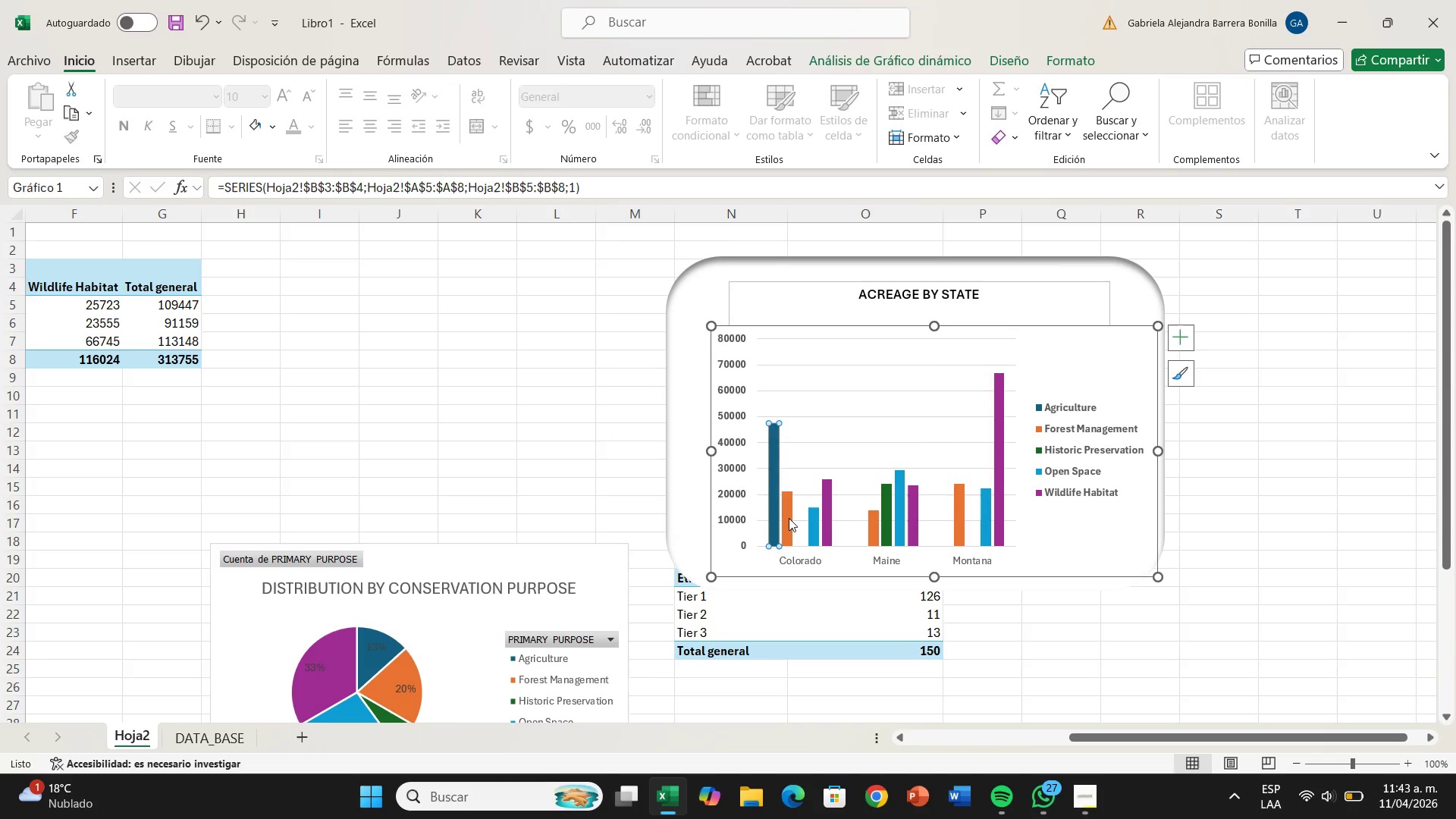 
left_click([789, 518])
 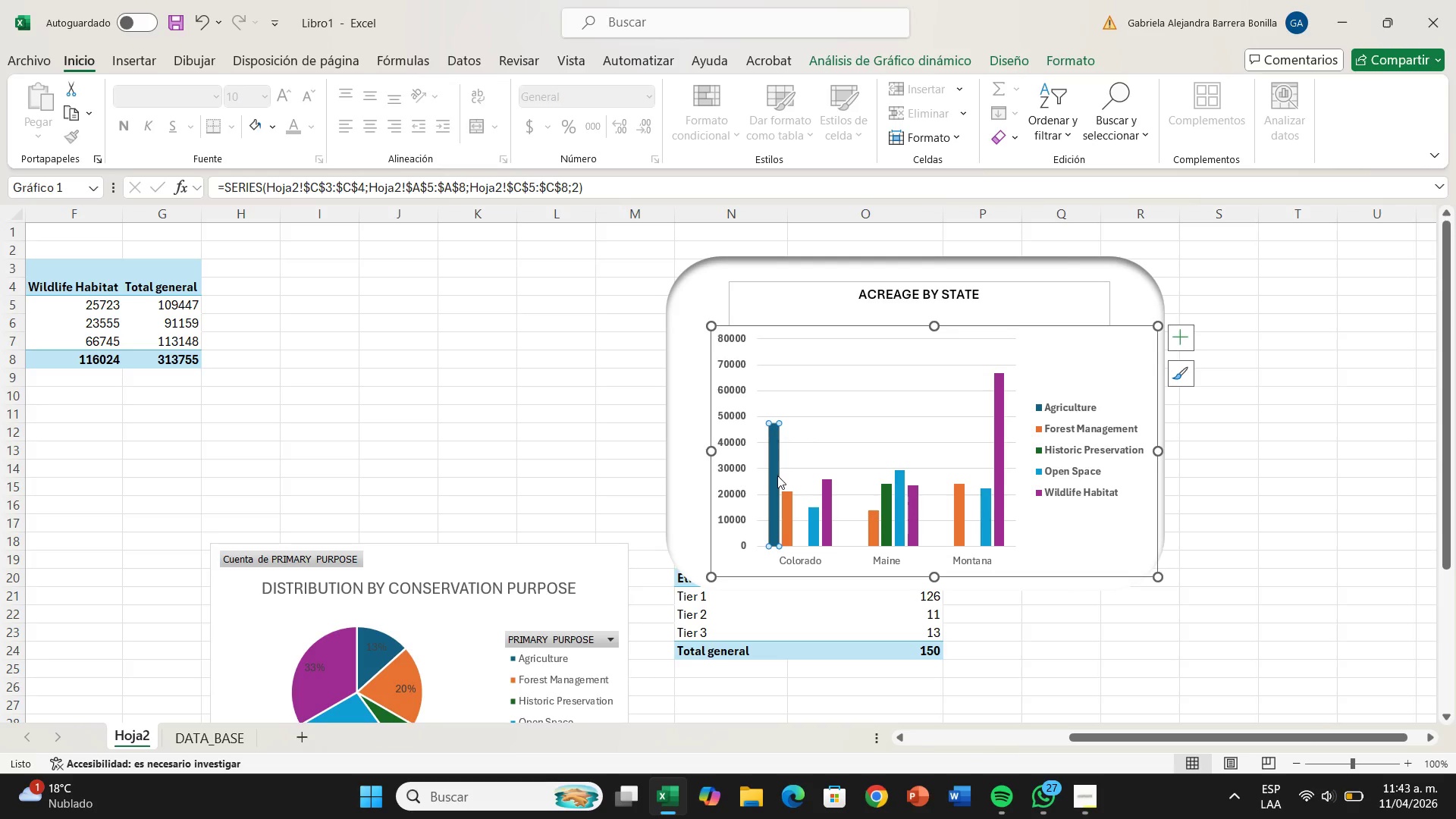 
double_click([777, 475])
 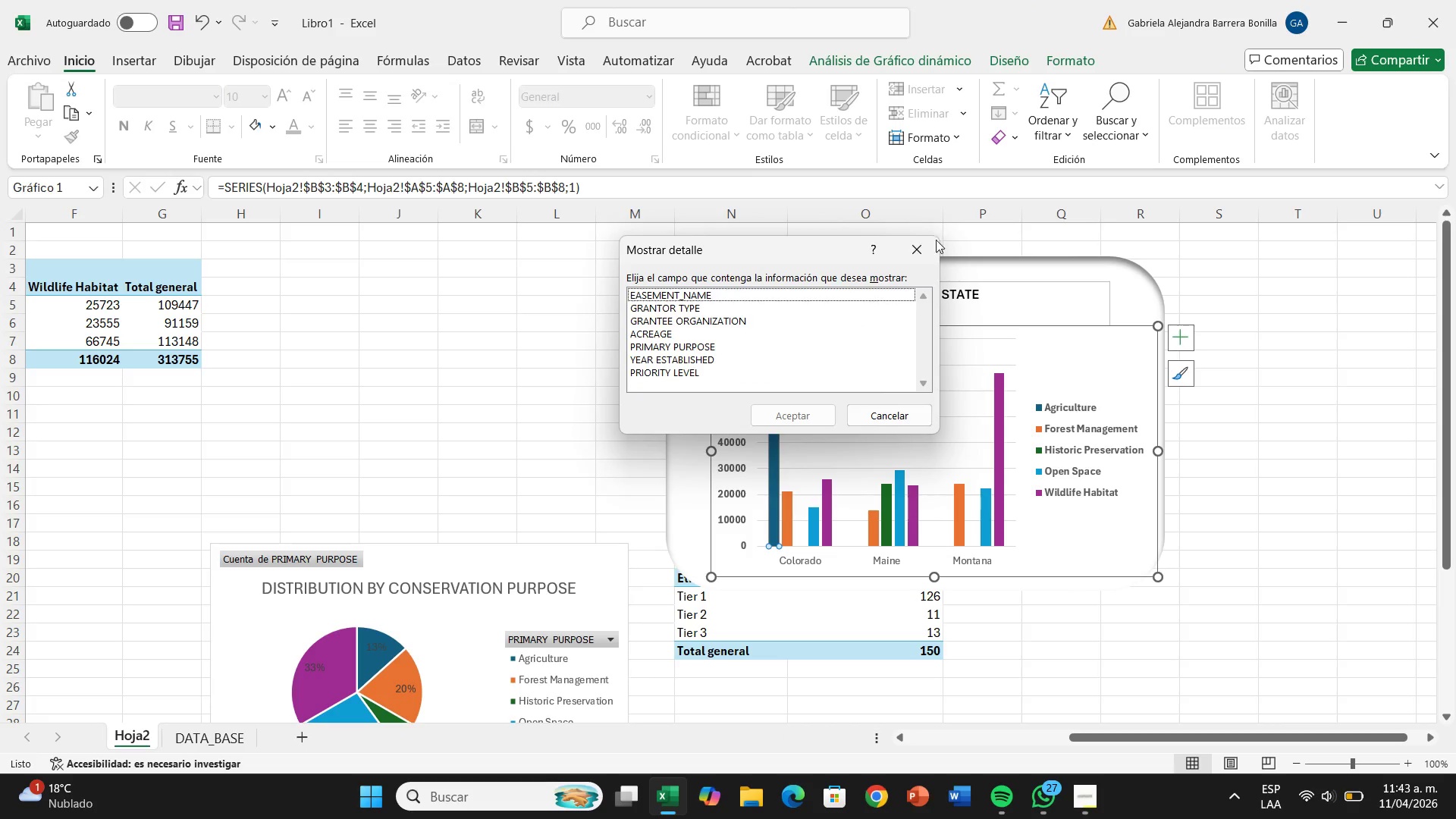 
left_click([936, 240])
 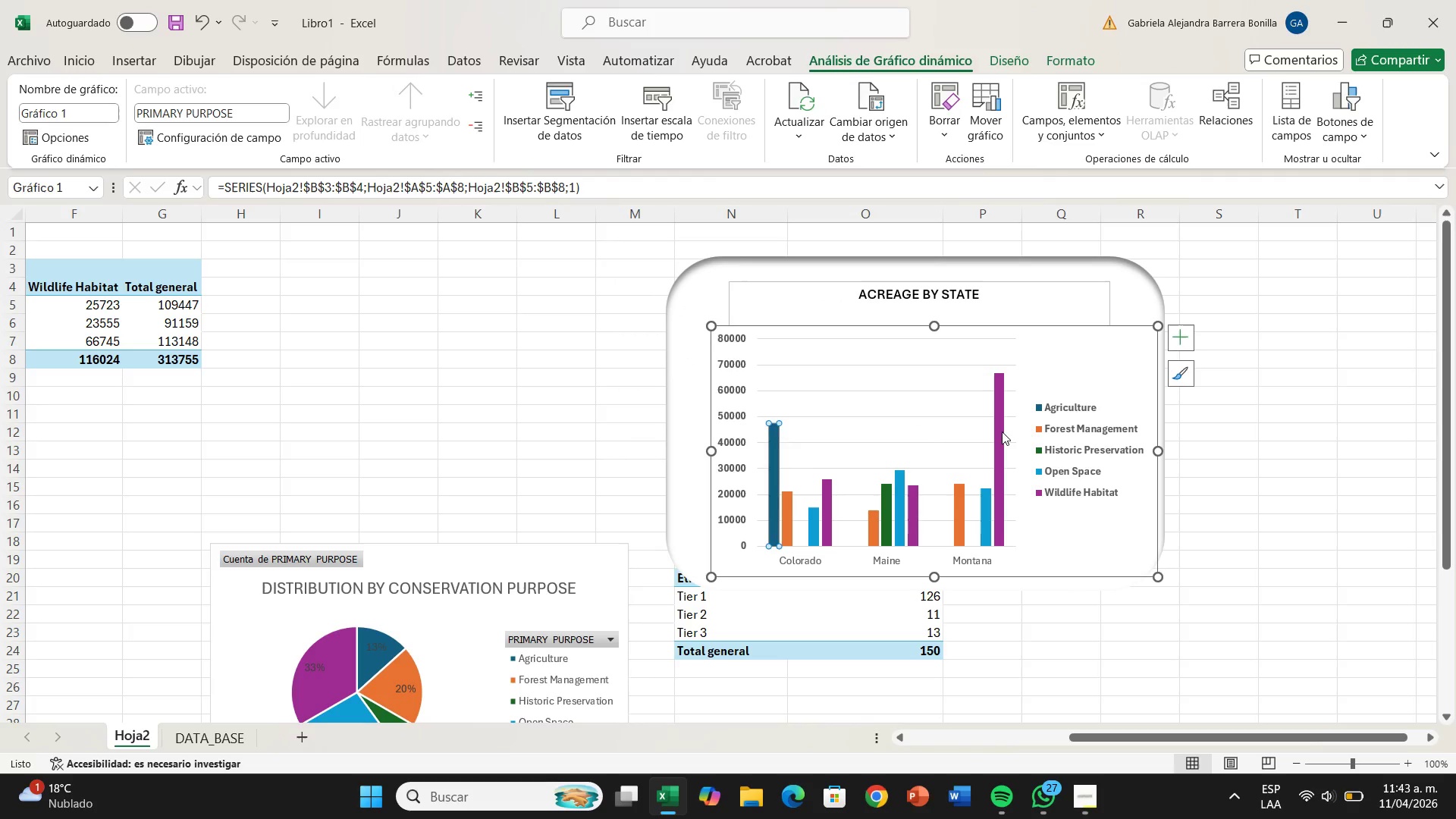 
left_click([1002, 431])
 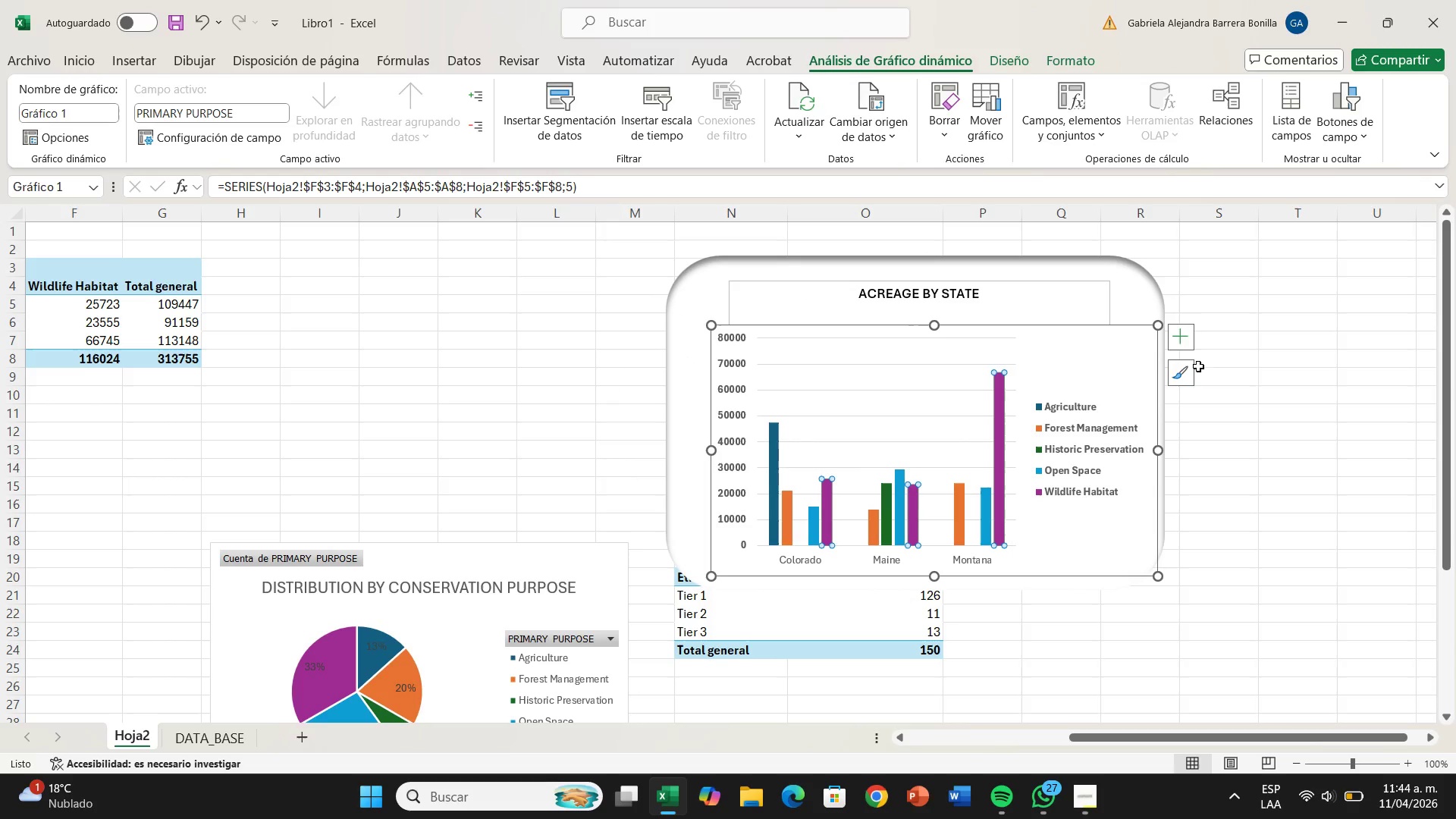 
left_click([1189, 374])
 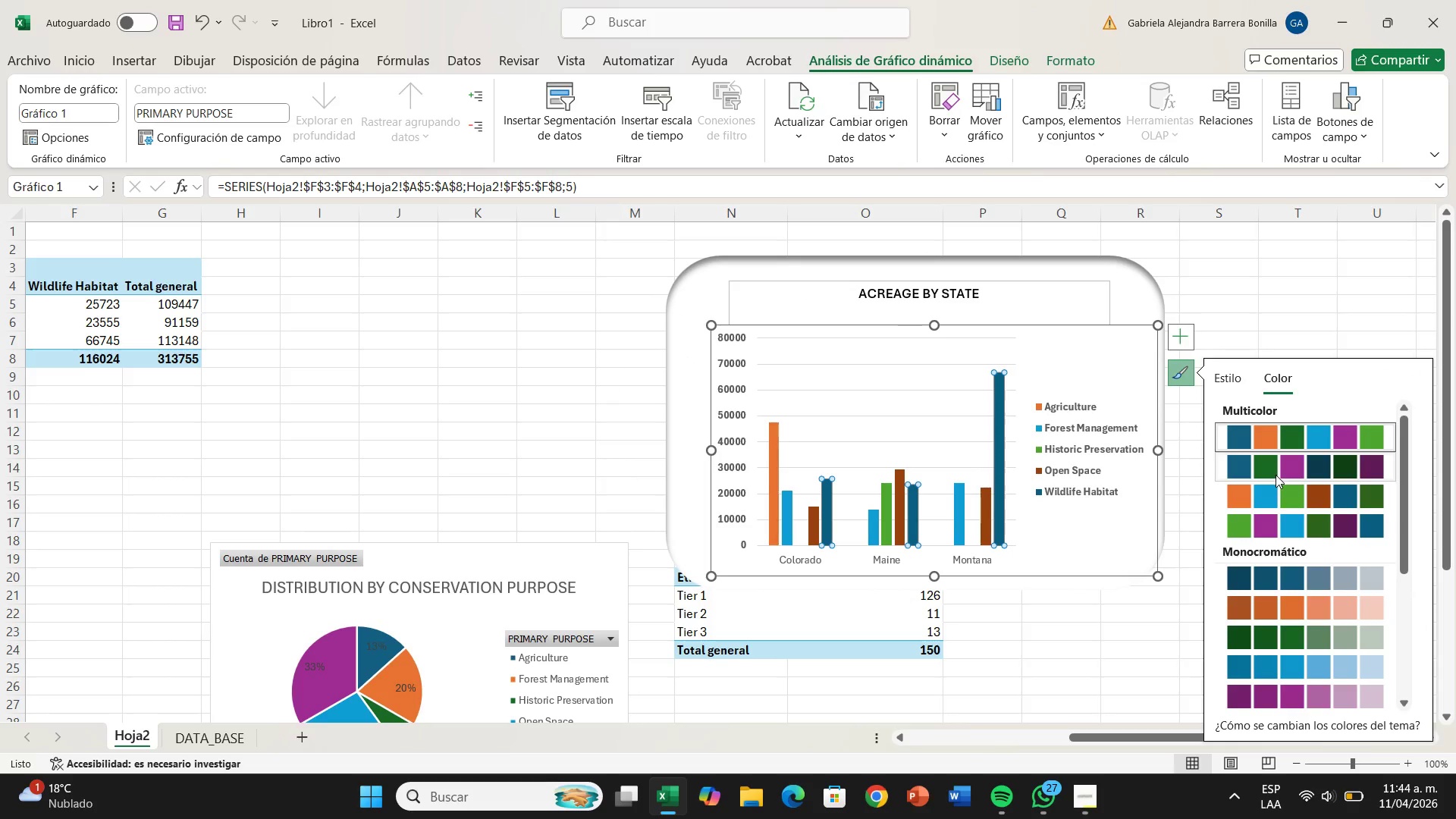 
left_click([1299, 637])
 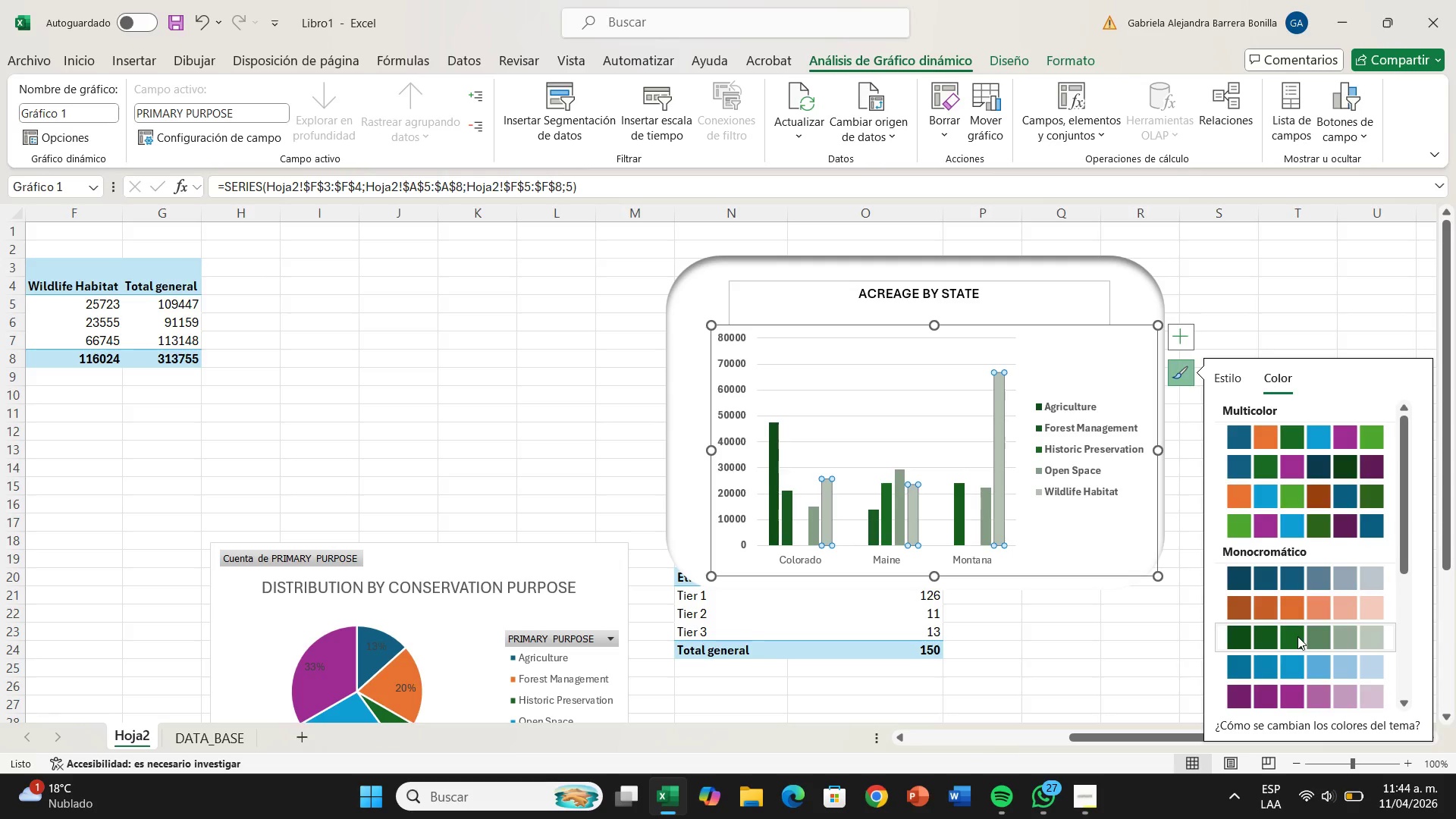 
scroll: coordinate [1298, 636], scroll_direction: down, amount: 2.0
 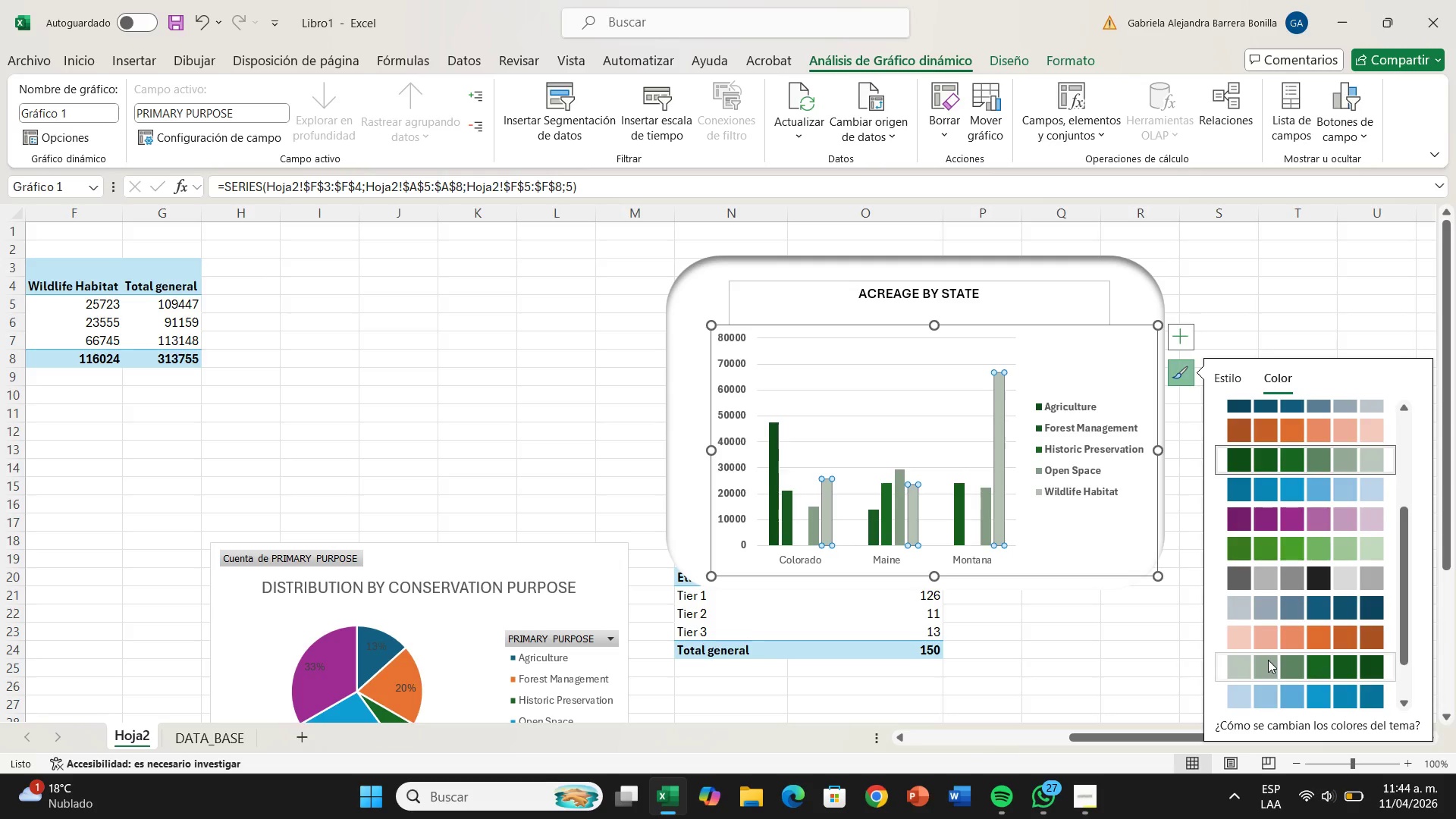 
mouse_move([1269, 644])
 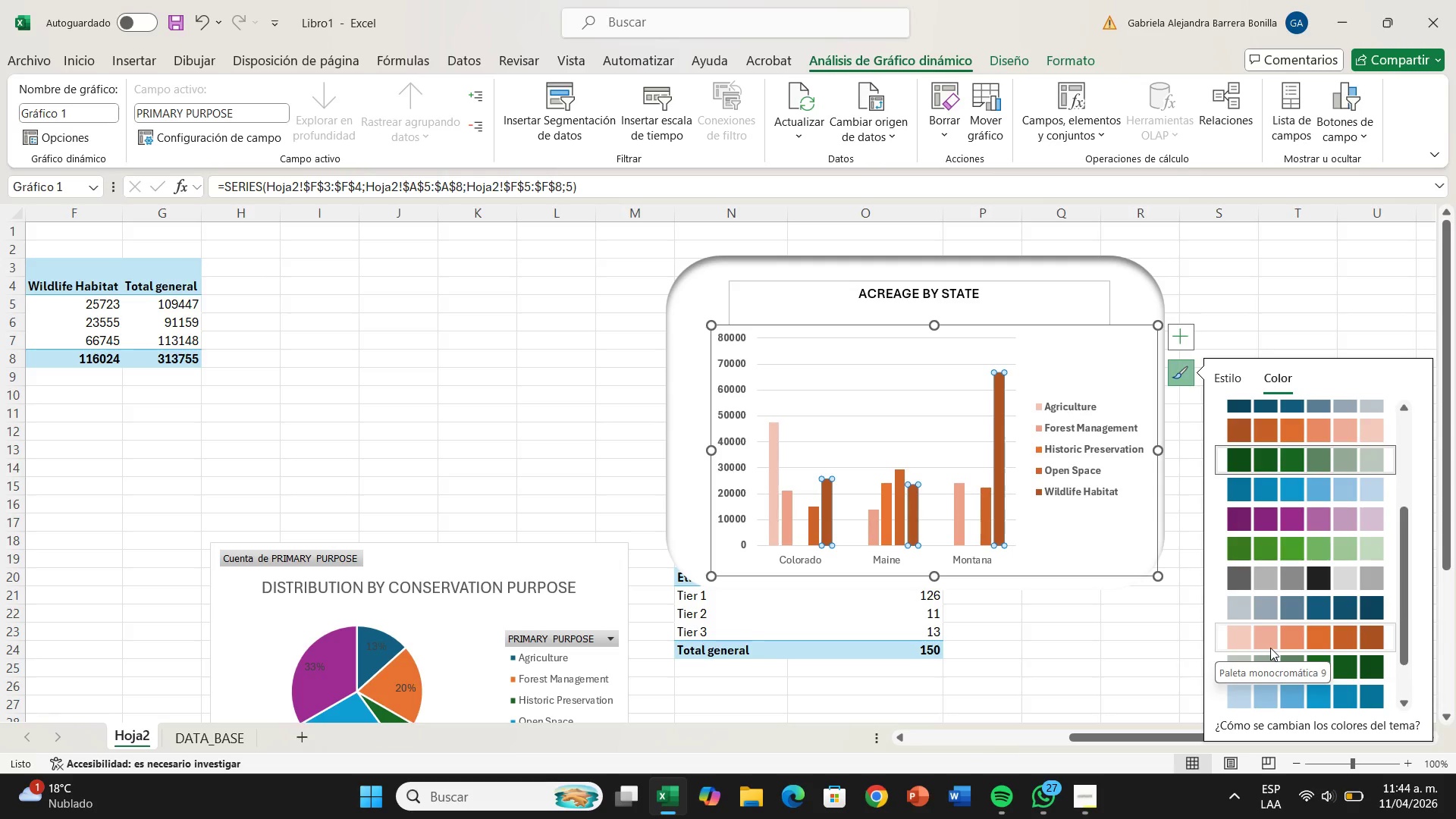 
wait(5.83)
 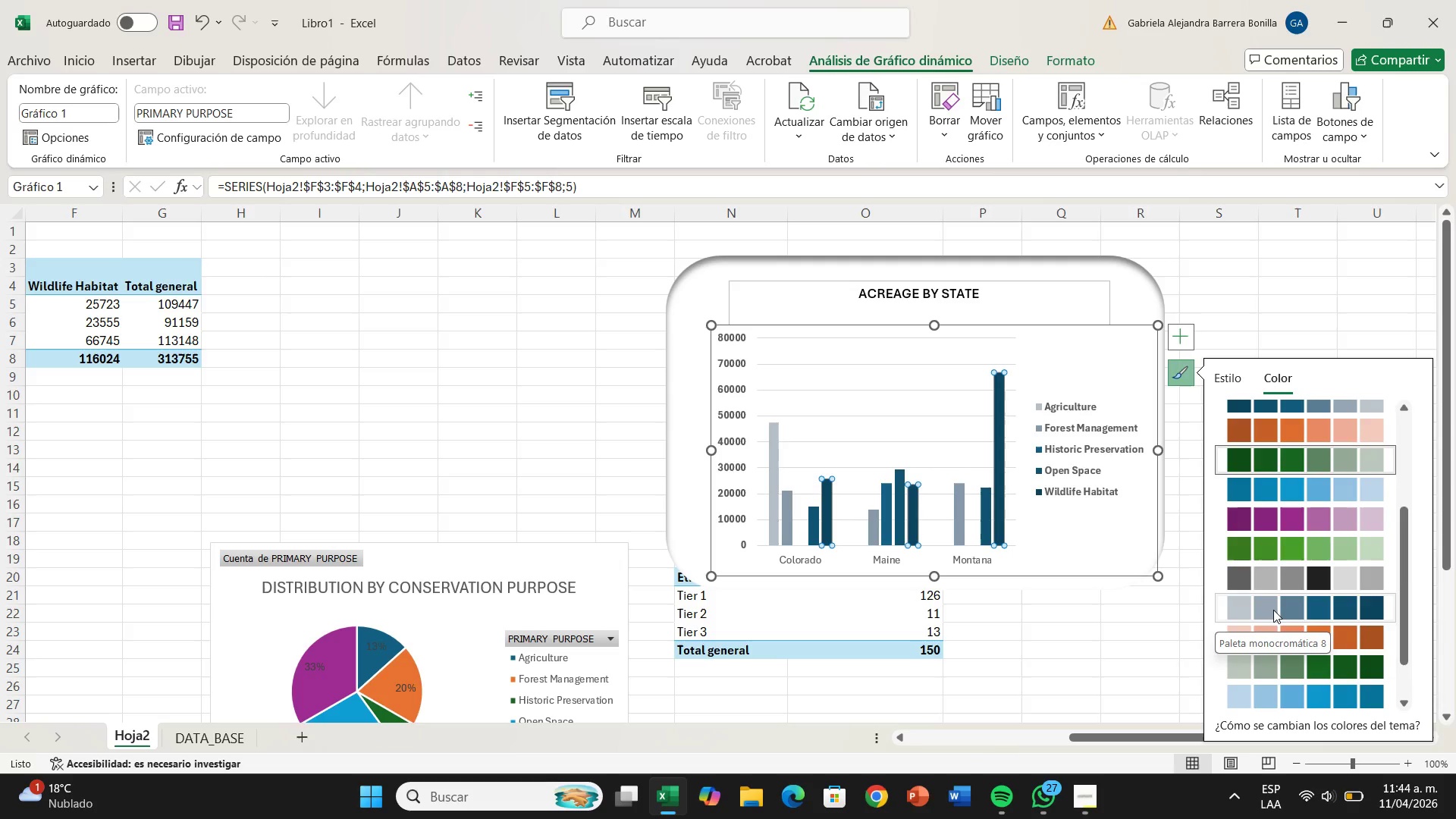 
left_click([1270, 648])
 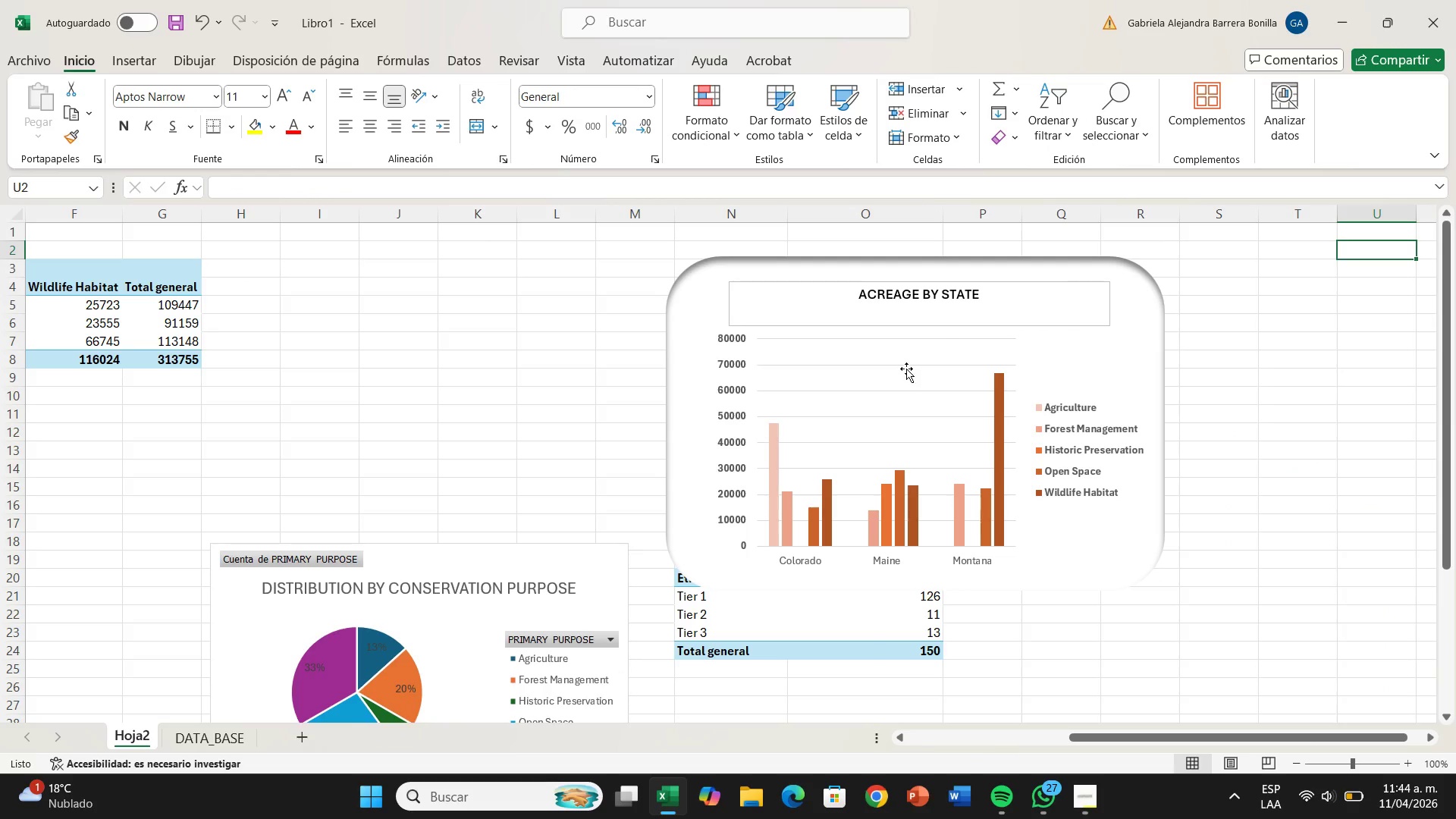 
left_click([938, 317])
 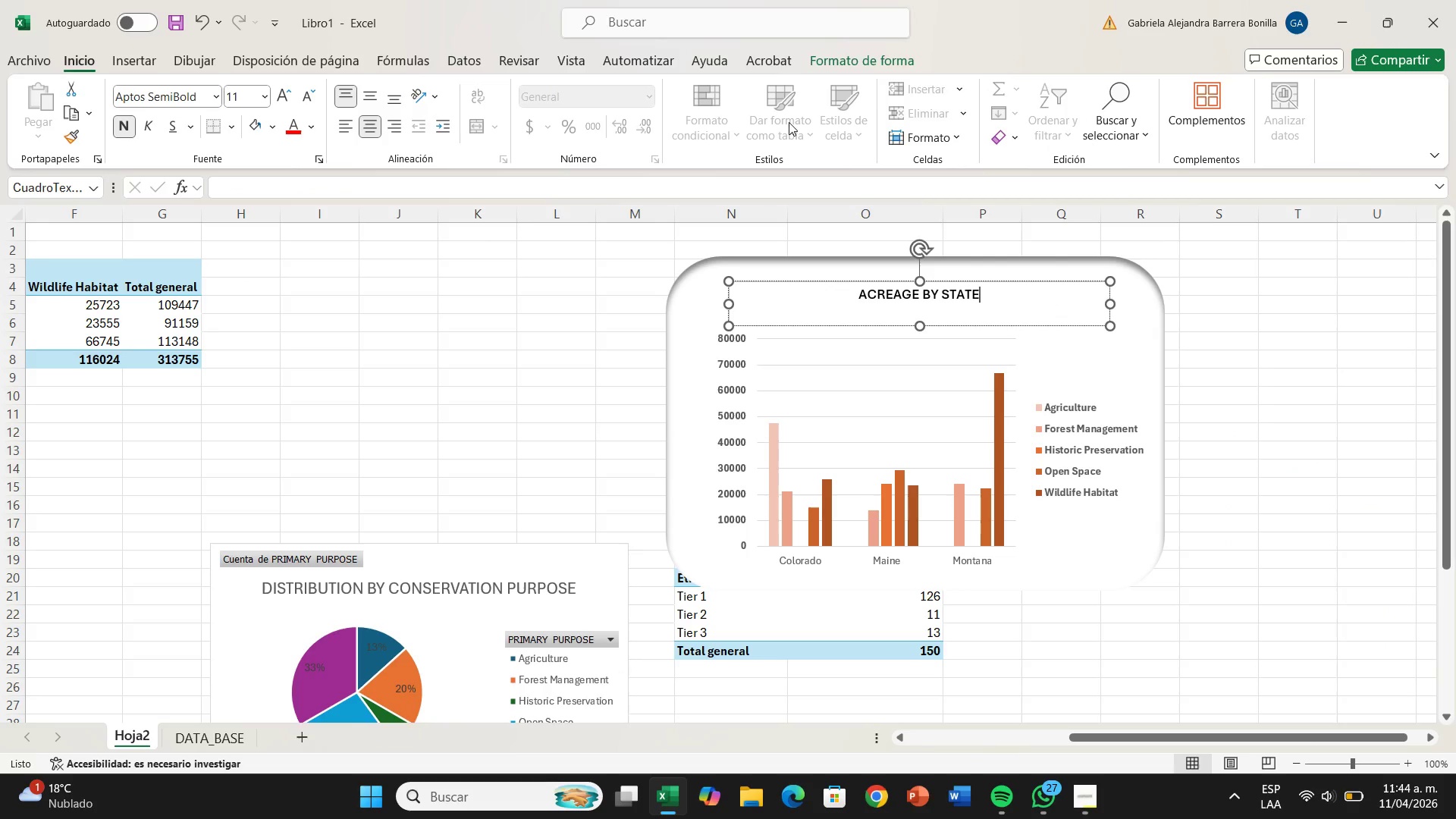 
left_click([814, 61])
 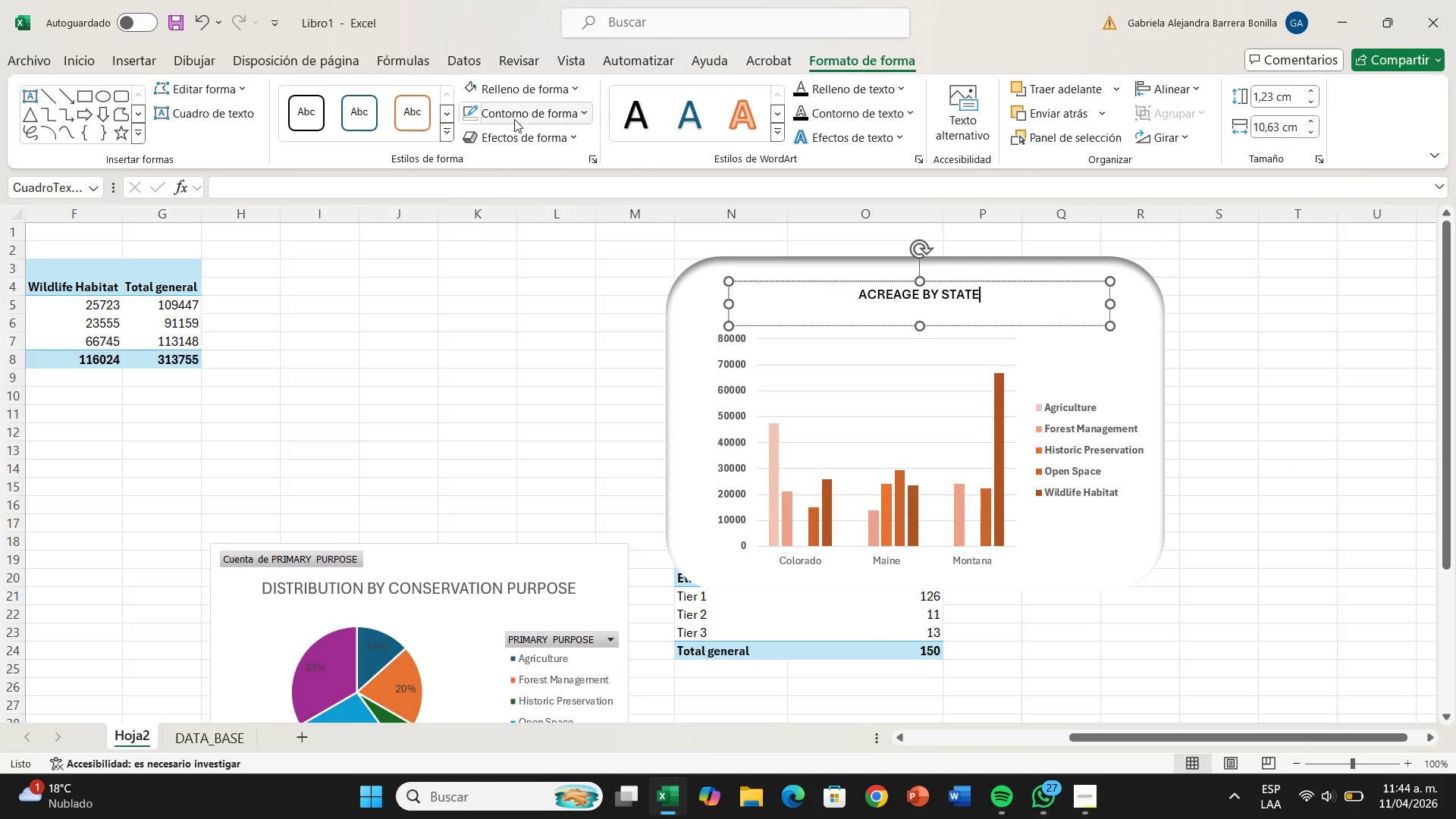 
left_click([514, 114])
 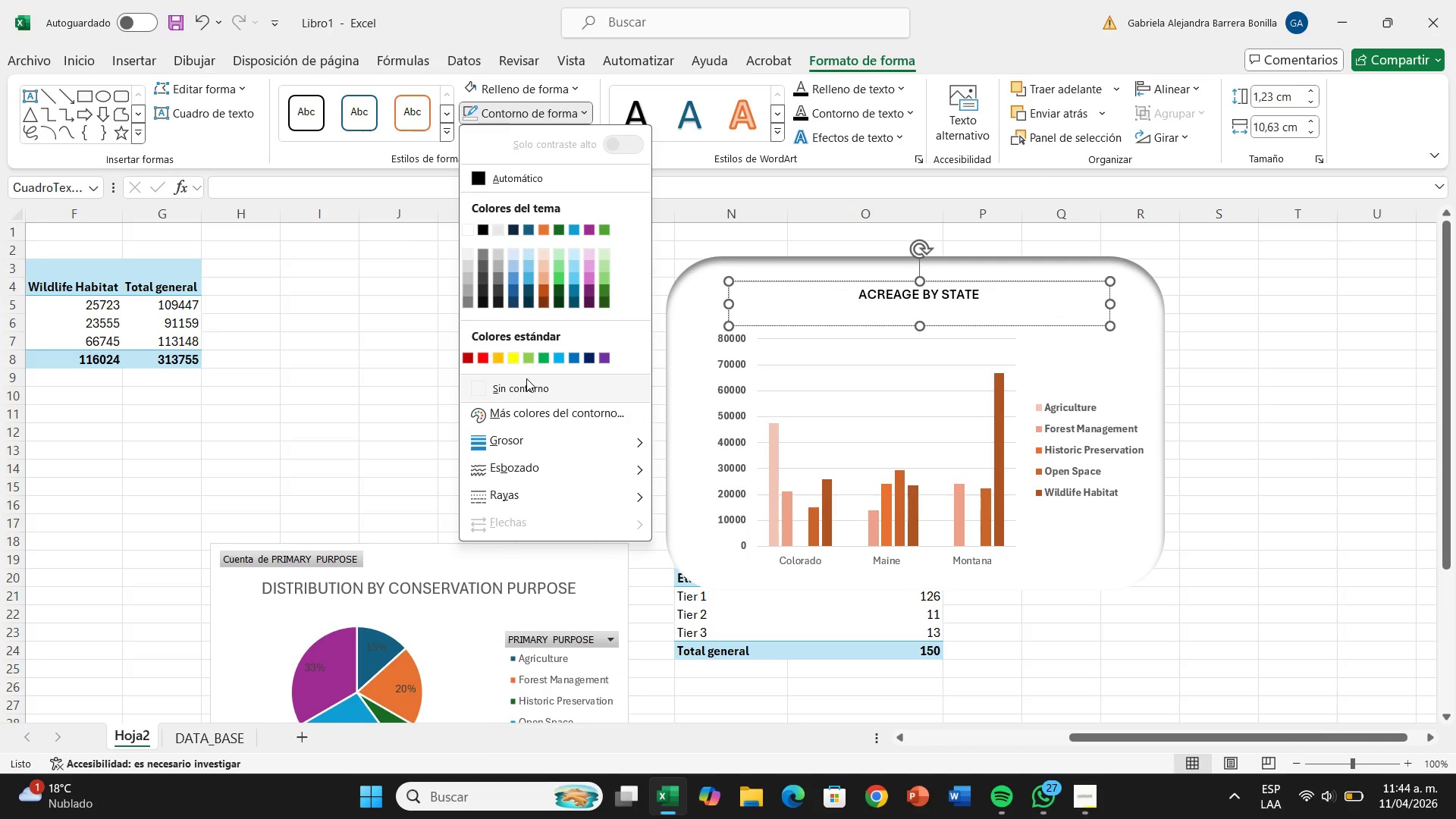 
left_click([526, 381])
 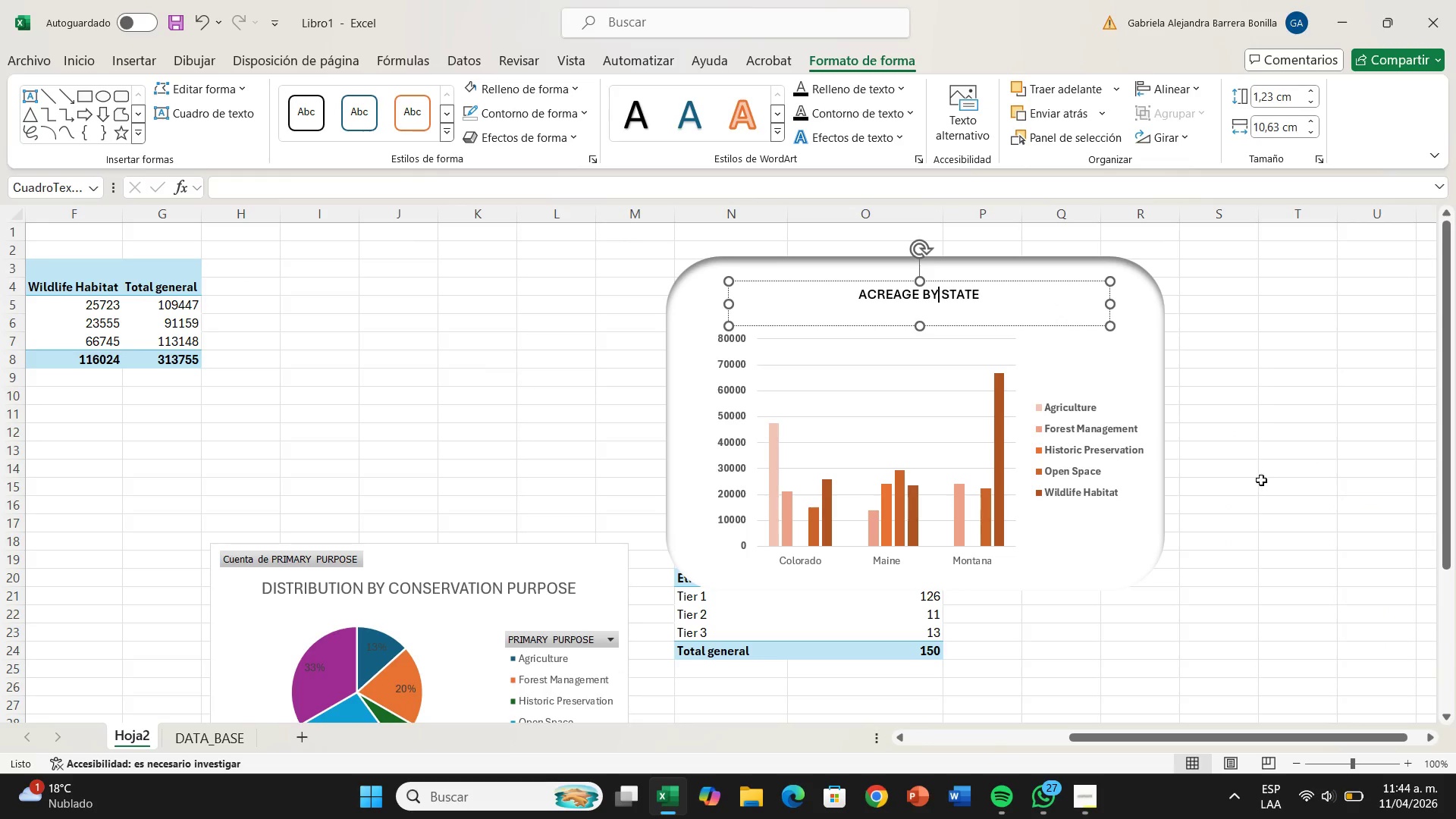 
left_click([1279, 478])
 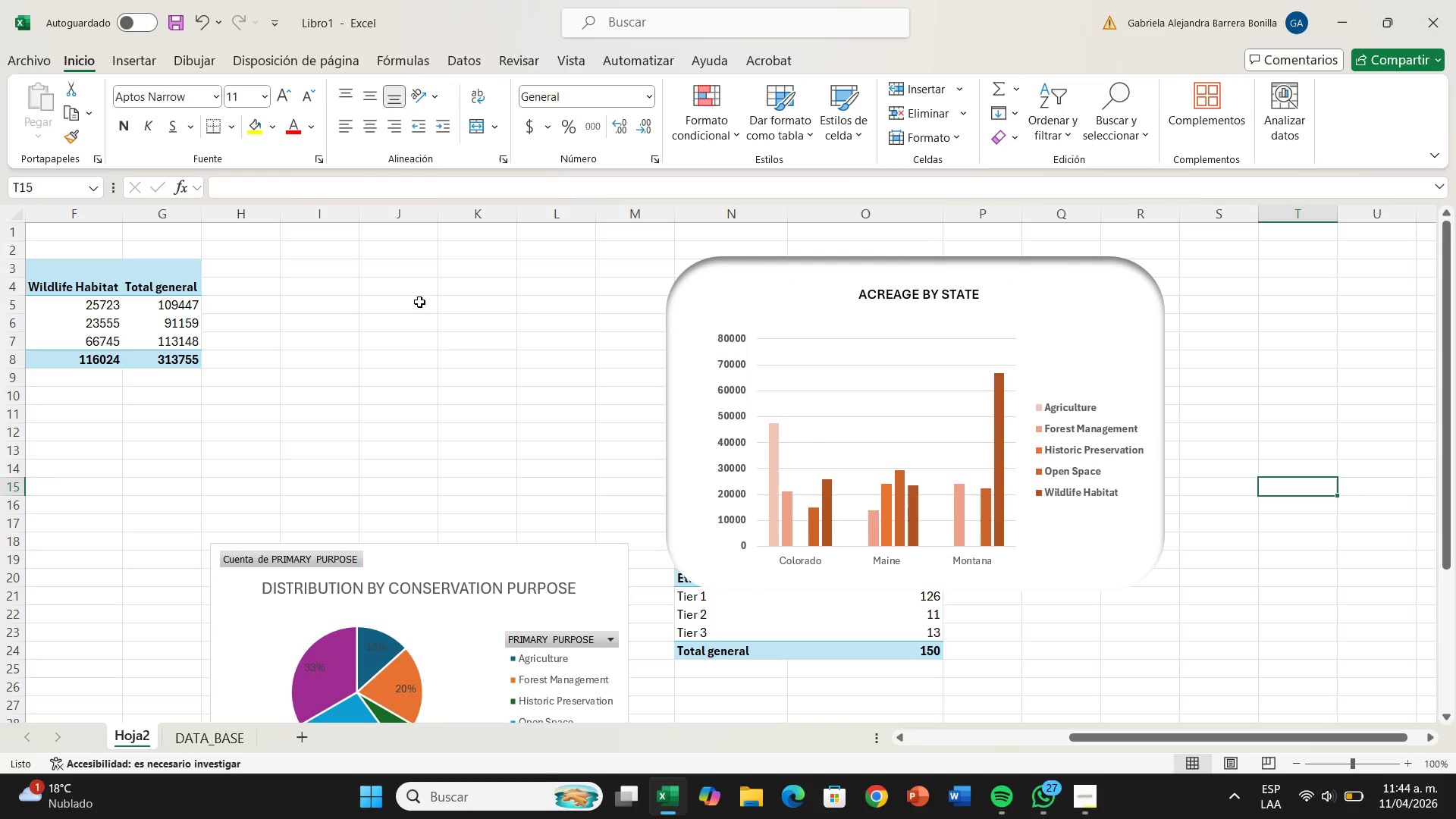 
scroll: coordinate [398, 386], scroll_direction: up, amount: 1.0
 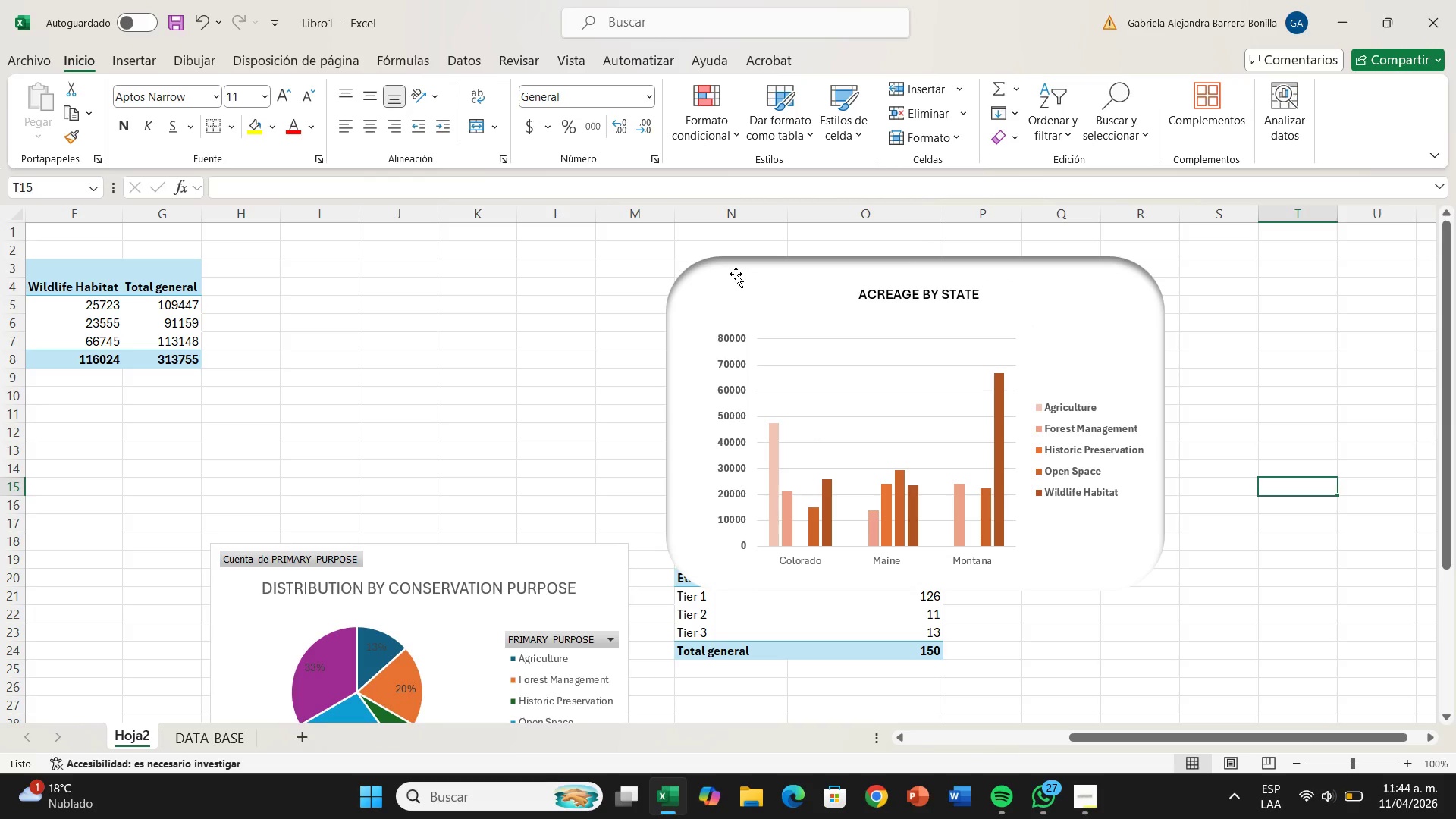 
left_click_drag(start_coordinate=[736, 274], to_coordinate=[384, 246])
 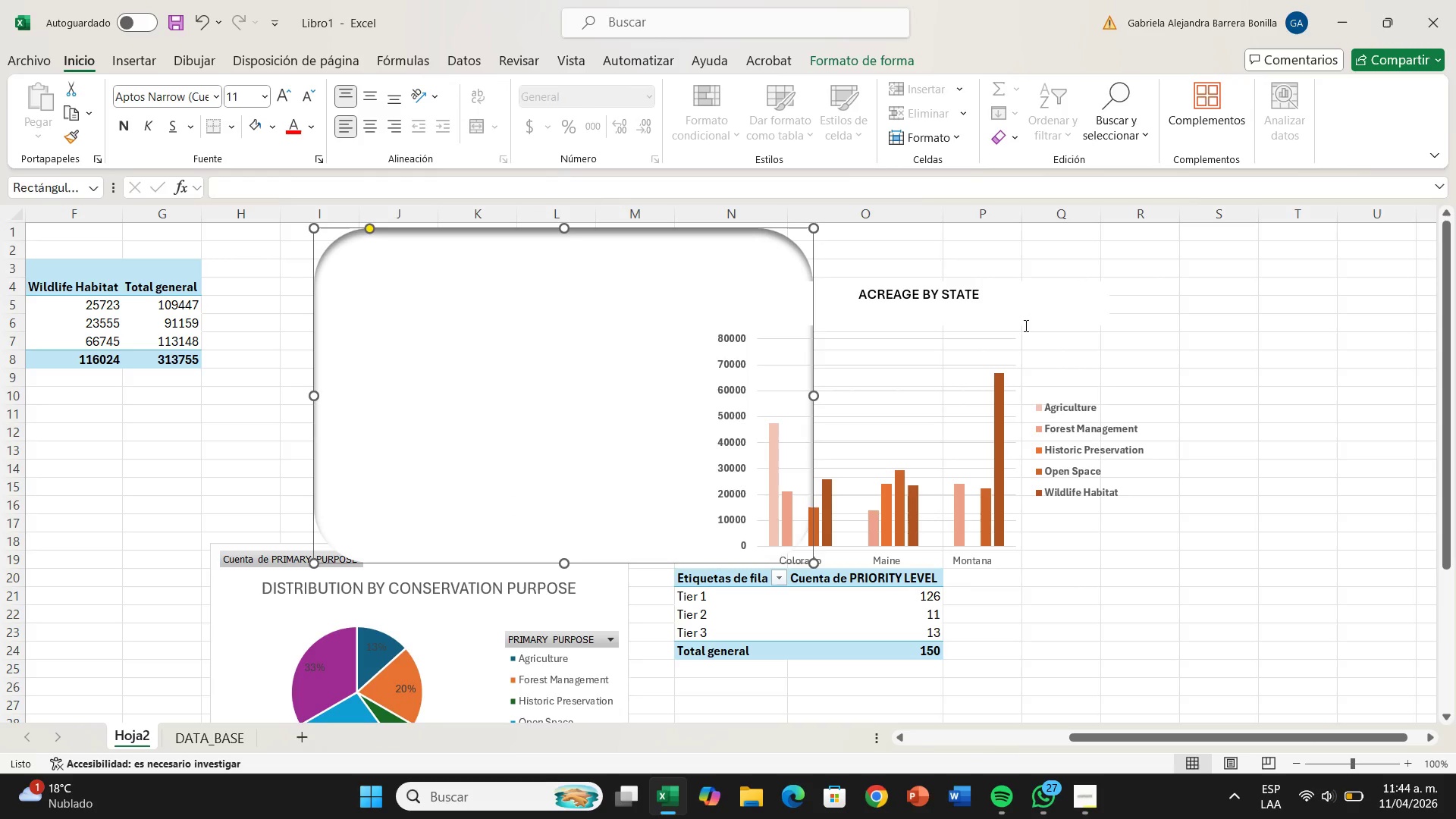 
left_click([1097, 328])
 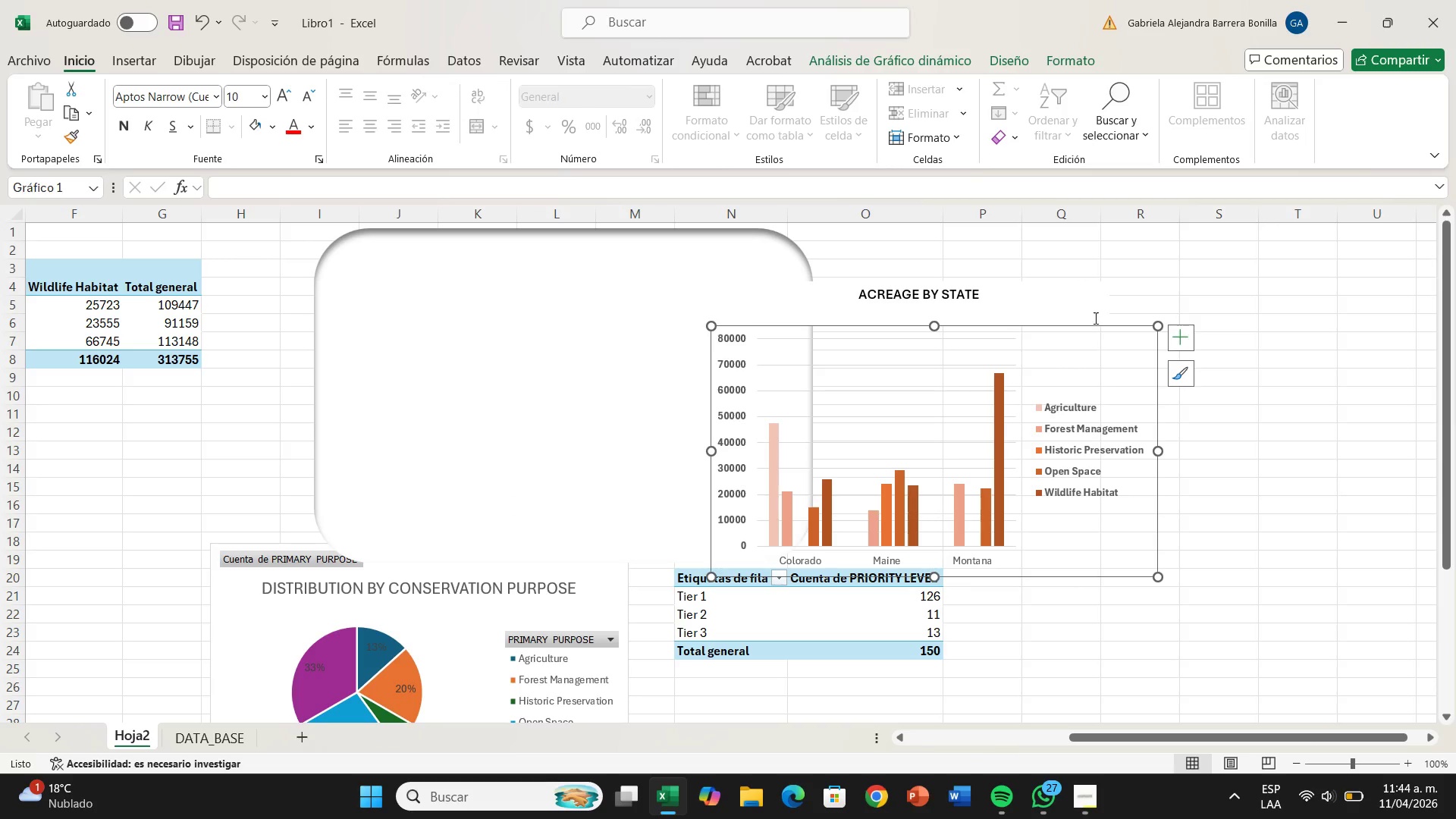 
left_click([1094, 318])
 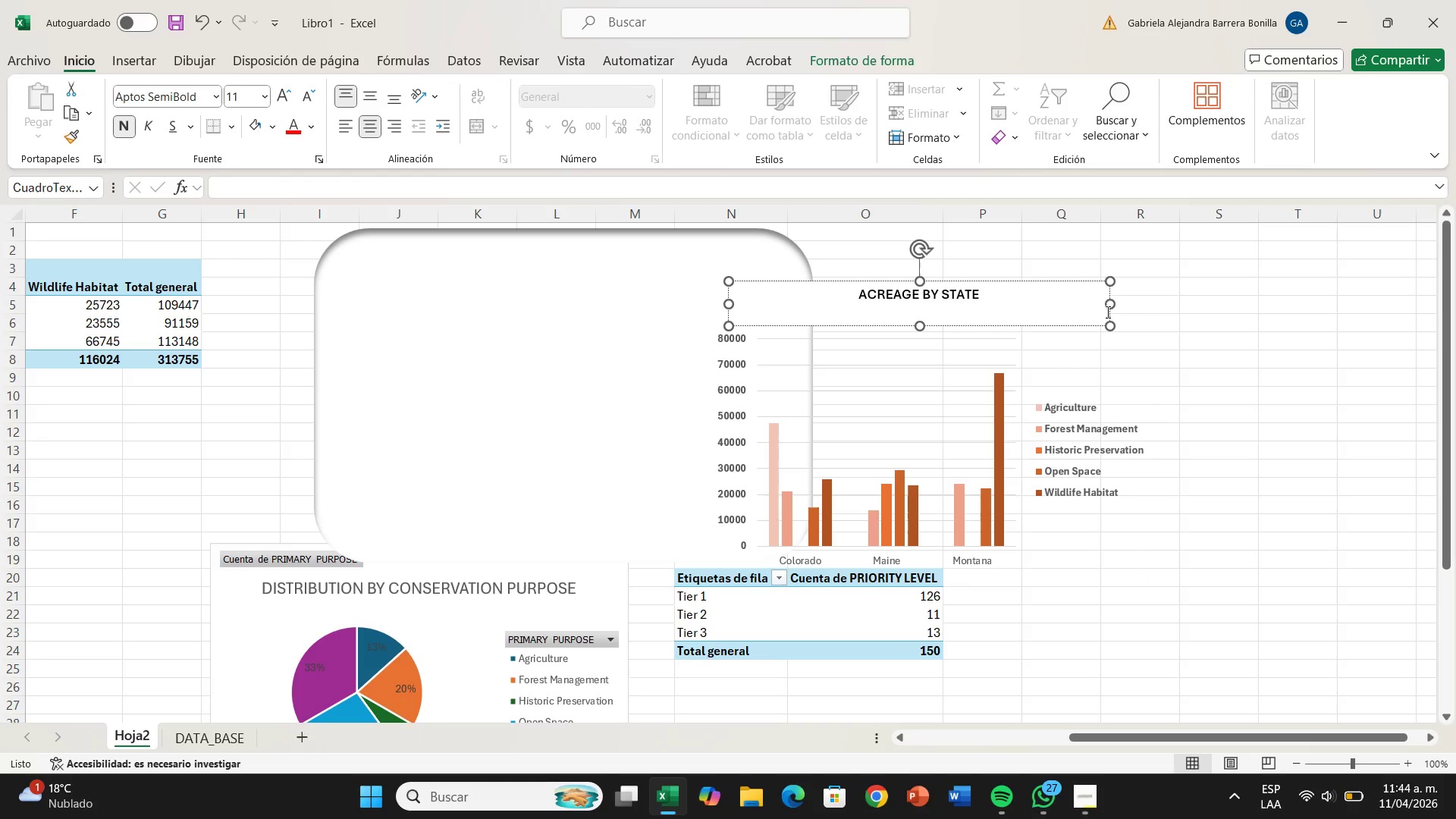 
left_click_drag(start_coordinate=[1103, 312], to_coordinate=[1019, 303])
 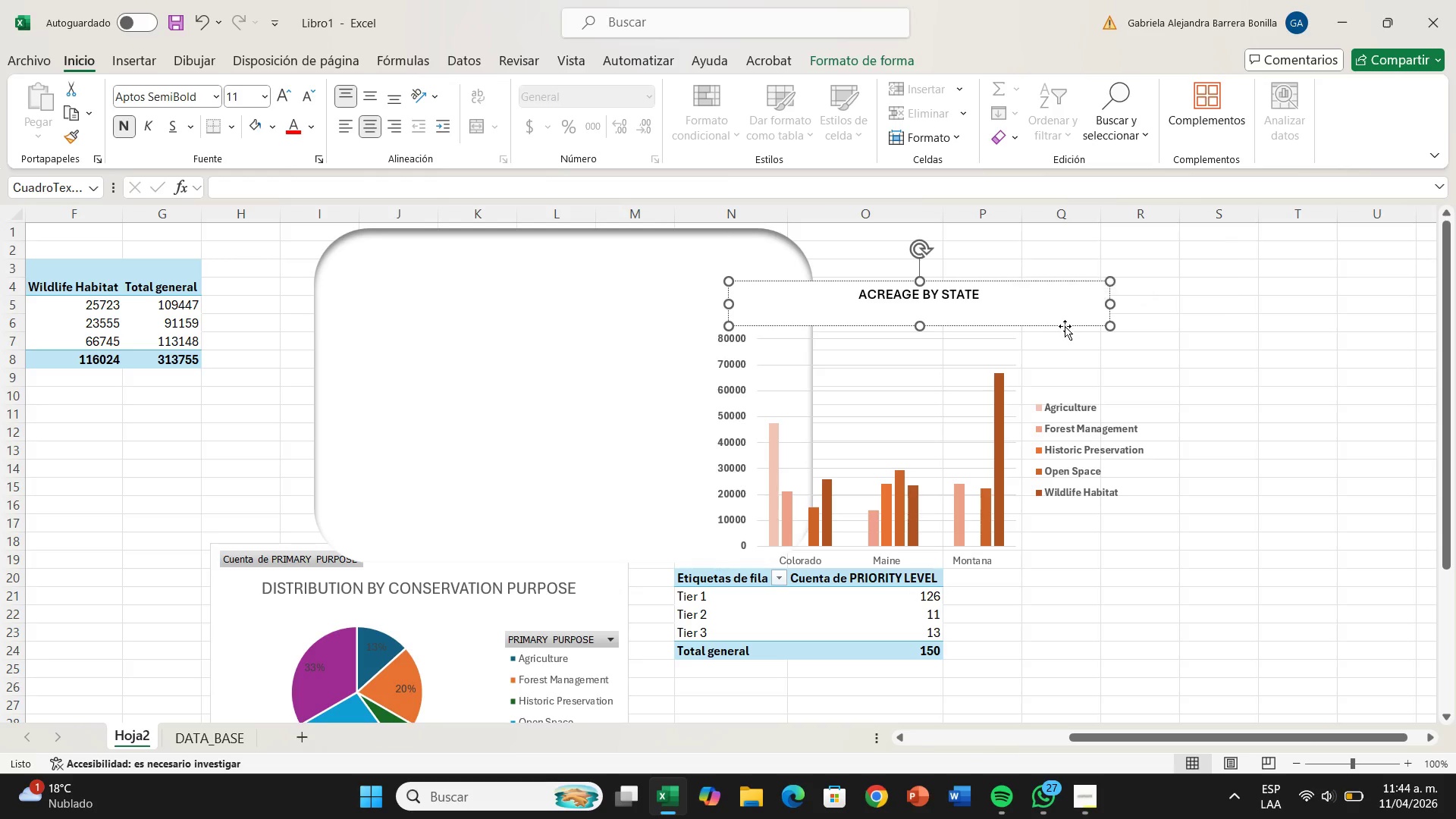 
left_click([1065, 326])
 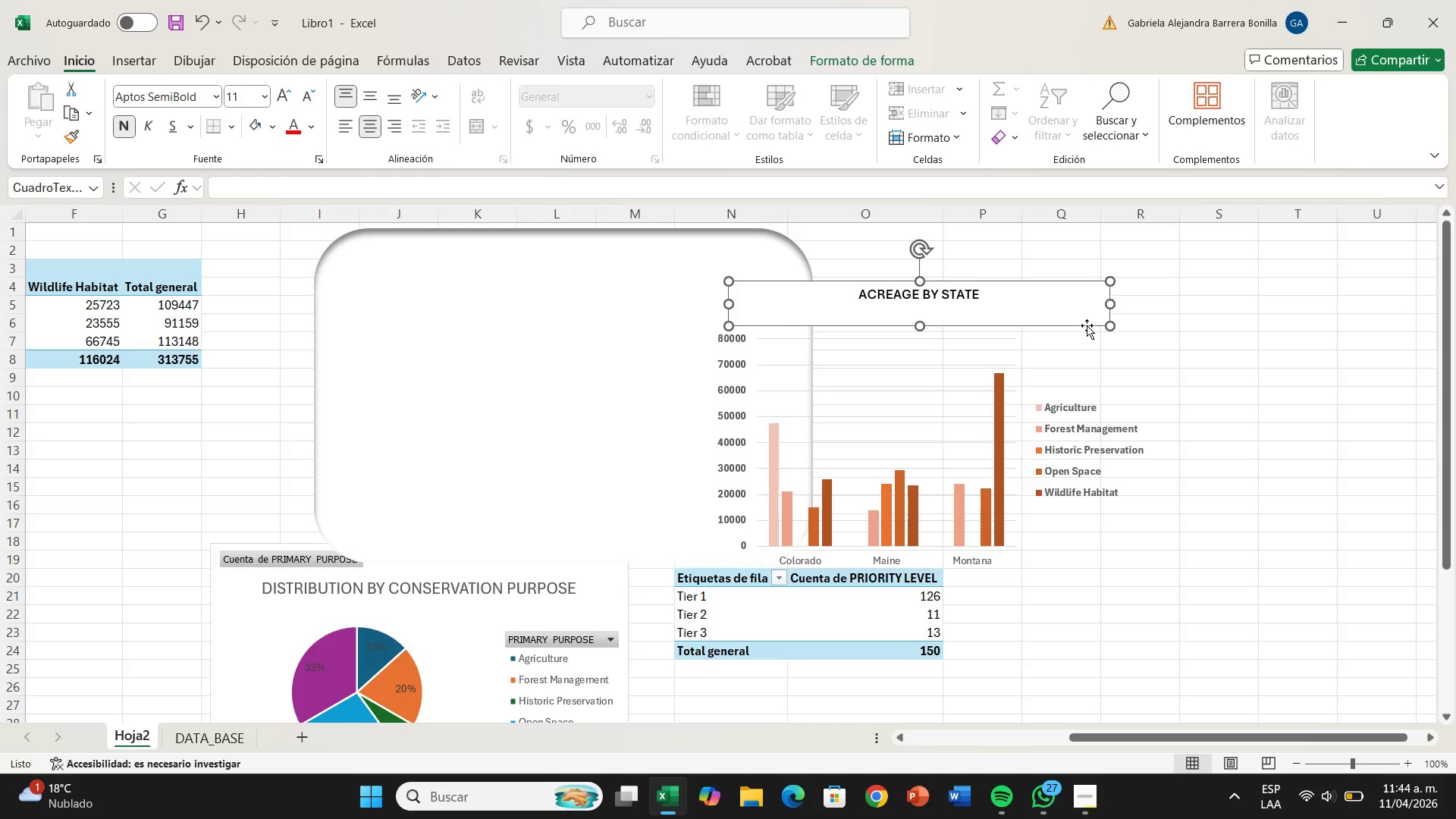 
left_click_drag(start_coordinate=[1087, 325], to_coordinate=[732, 290])
 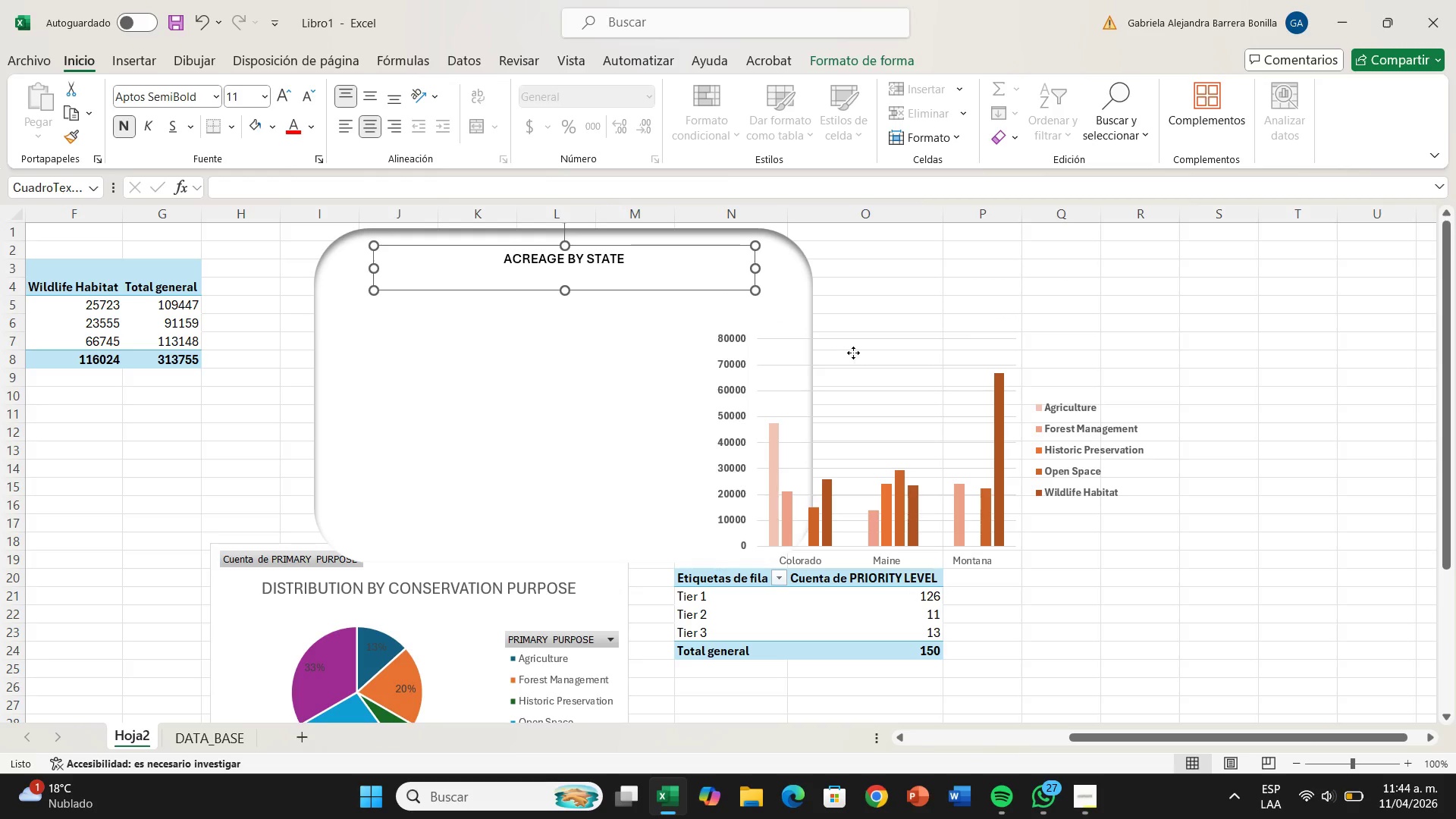 
left_click([853, 353])
 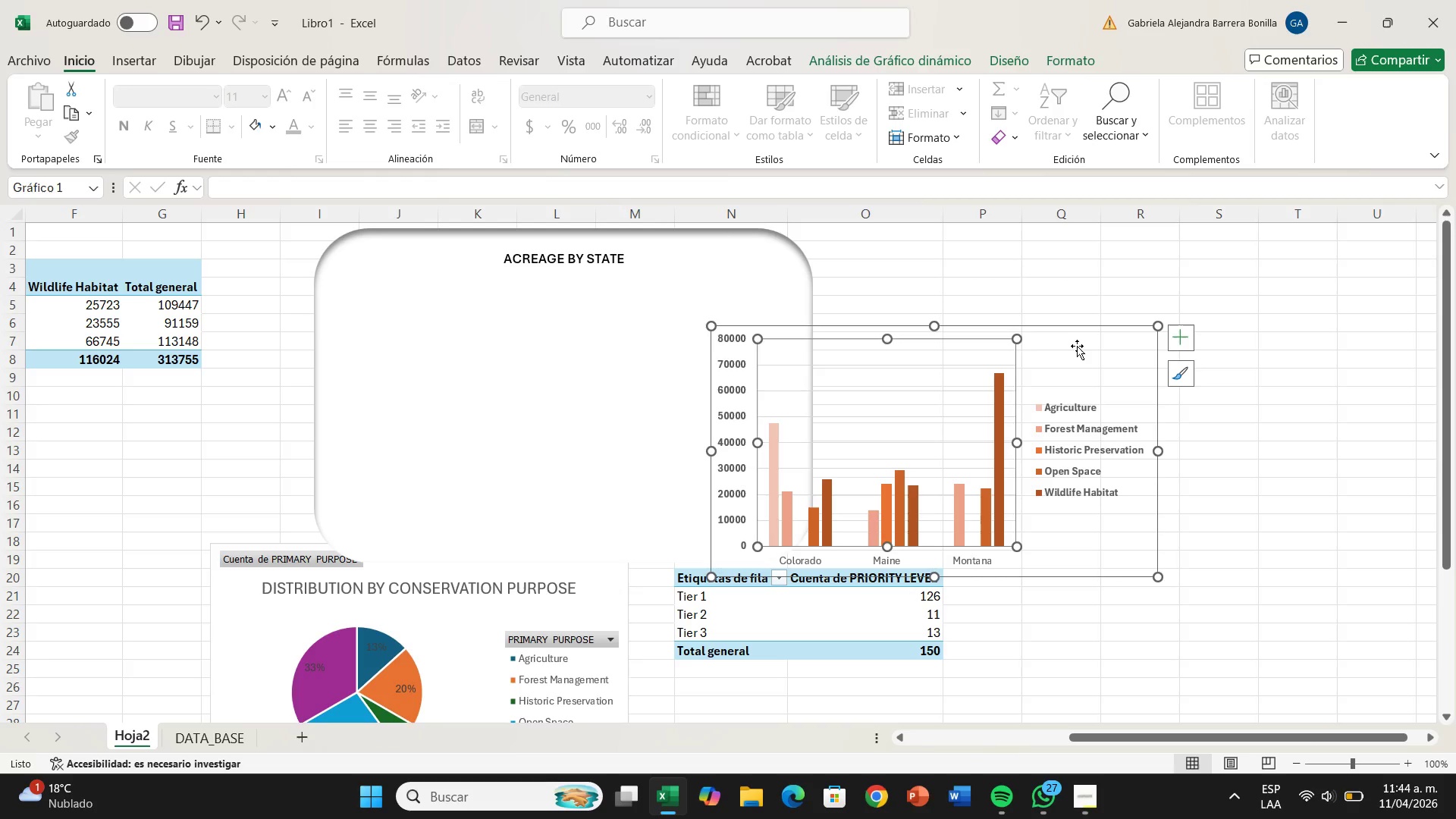 
left_click_drag(start_coordinate=[1077, 346], to_coordinate=[723, 309])
 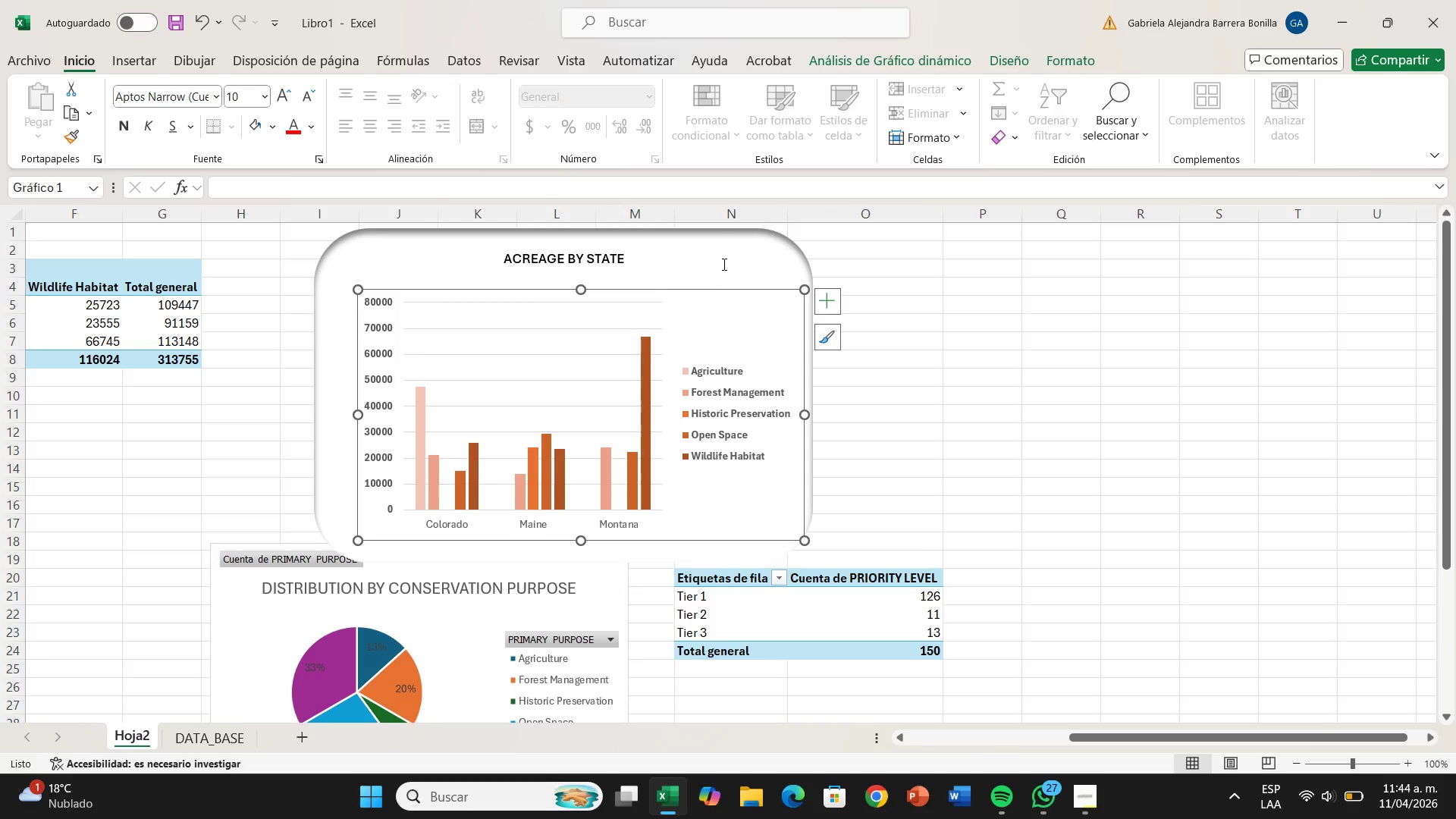 
left_click([723, 264])
 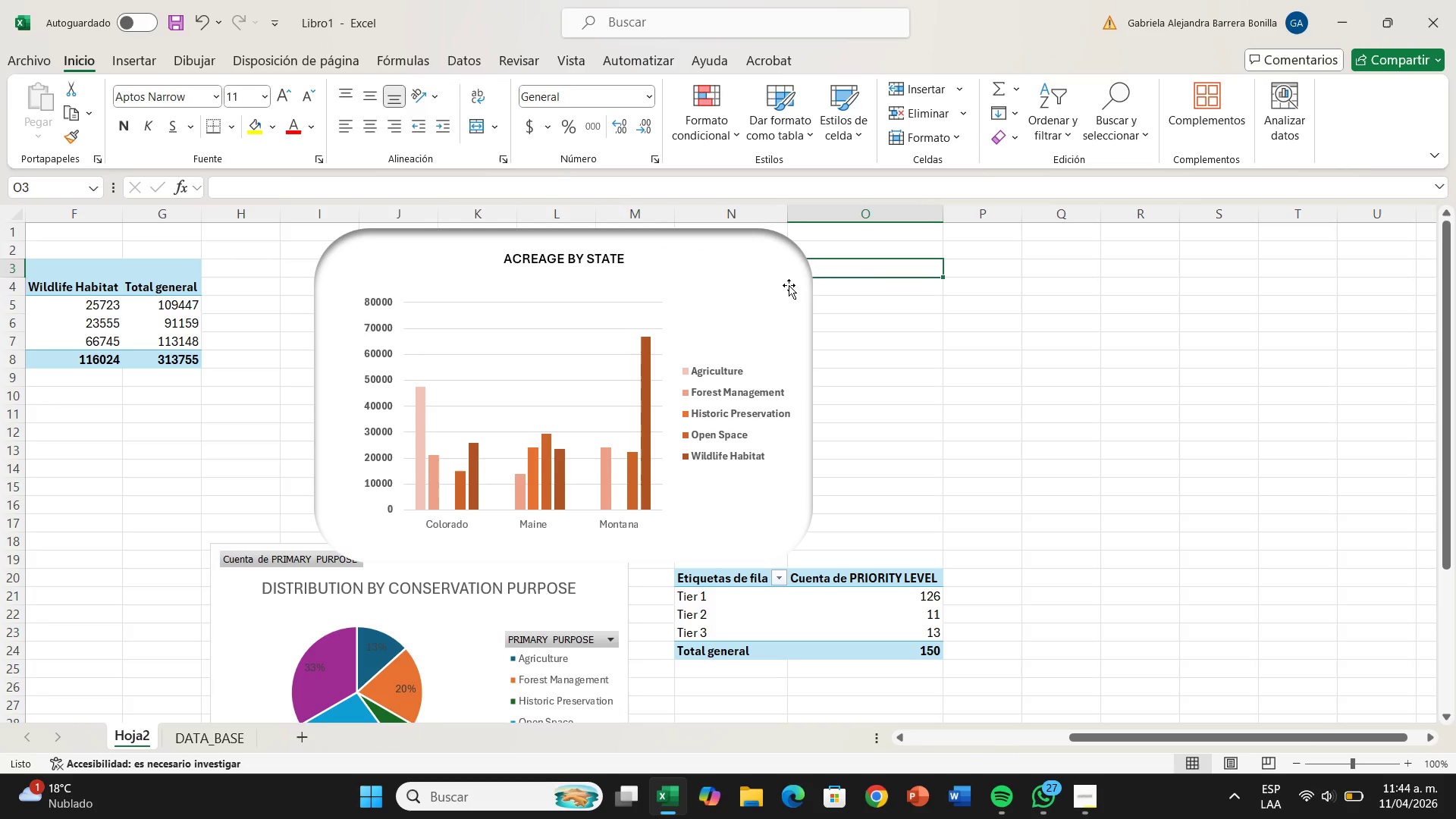 
double_click([797, 288])
 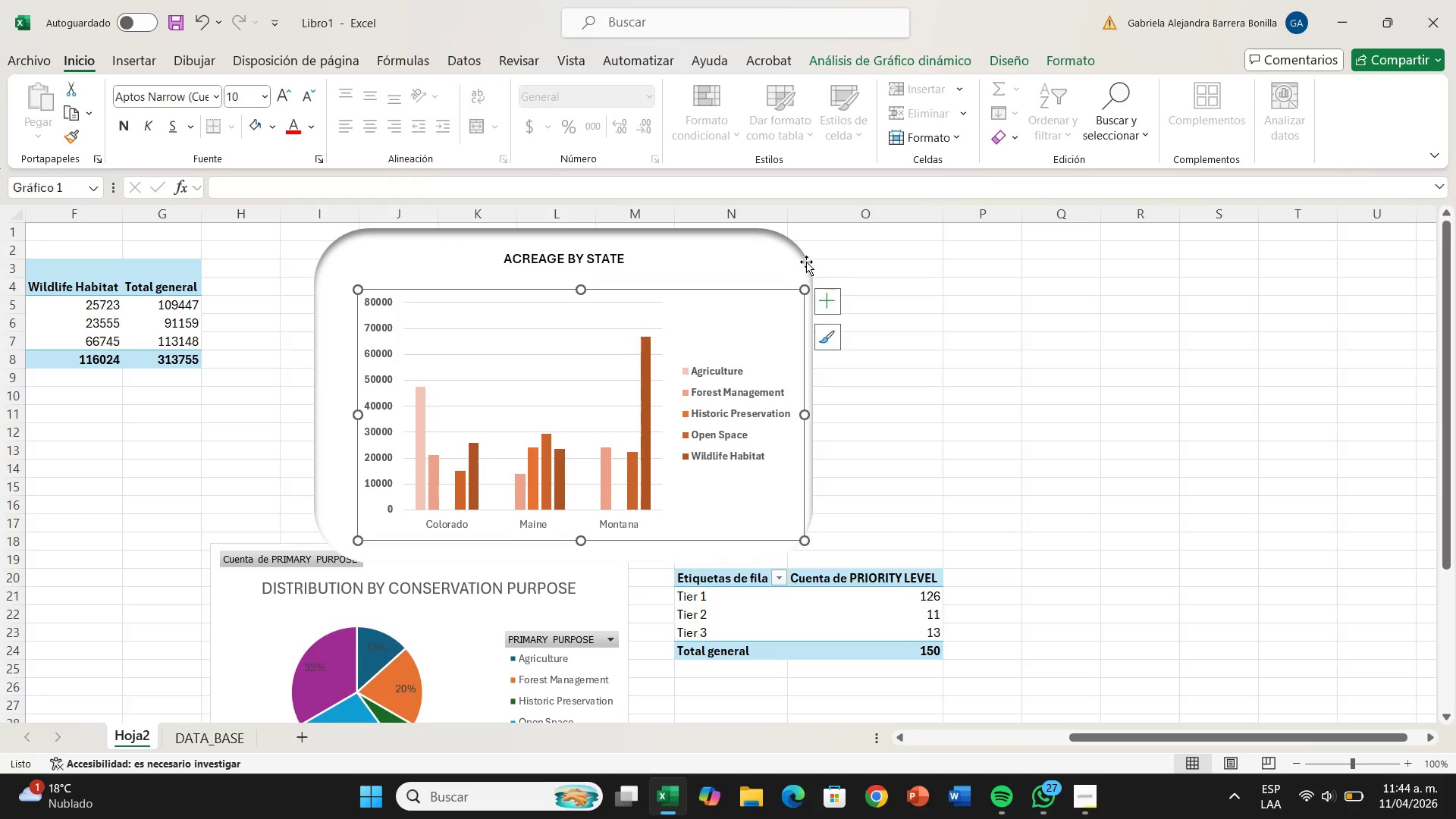 
left_click([806, 262])
 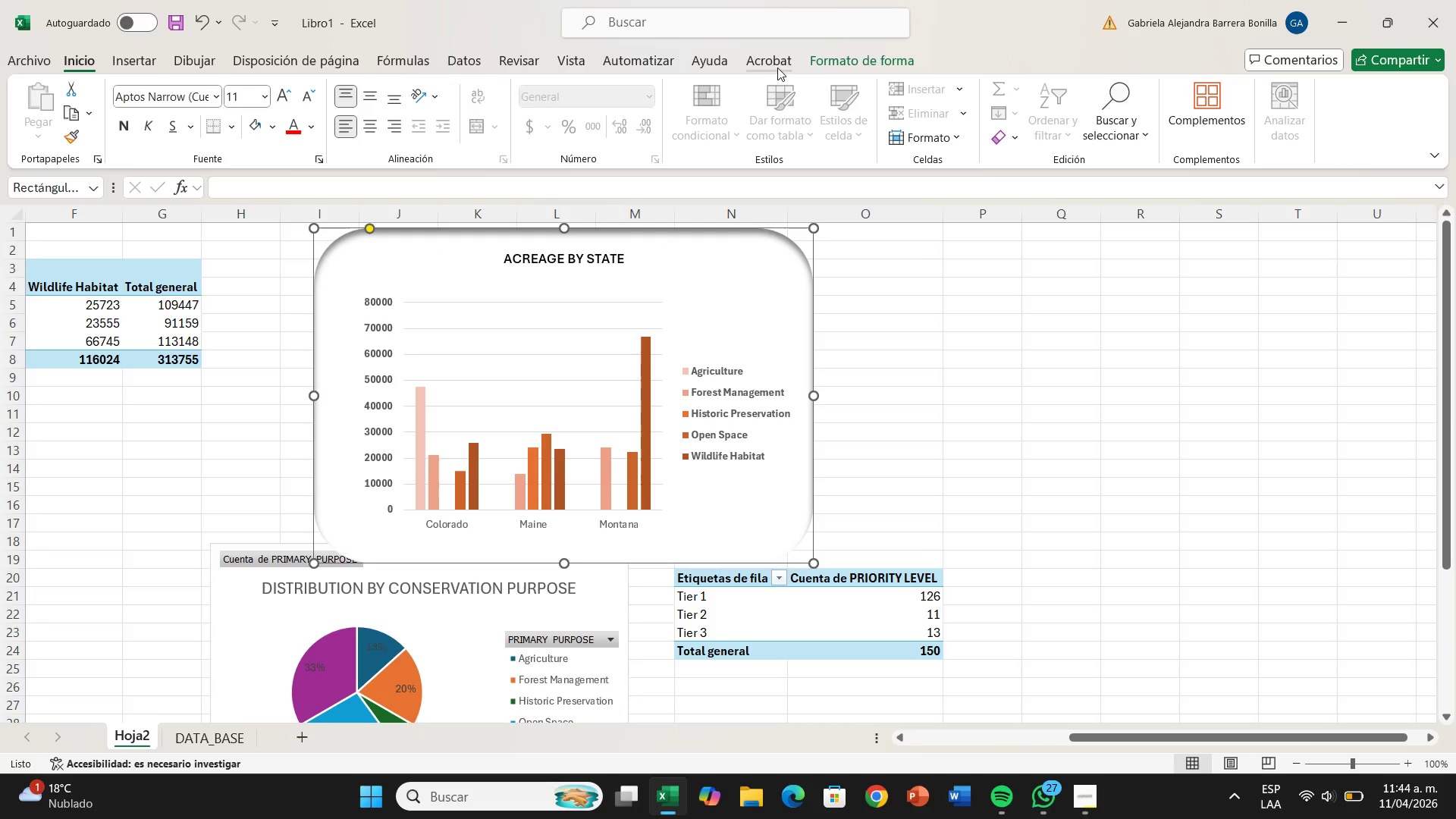 
left_click([868, 64])
 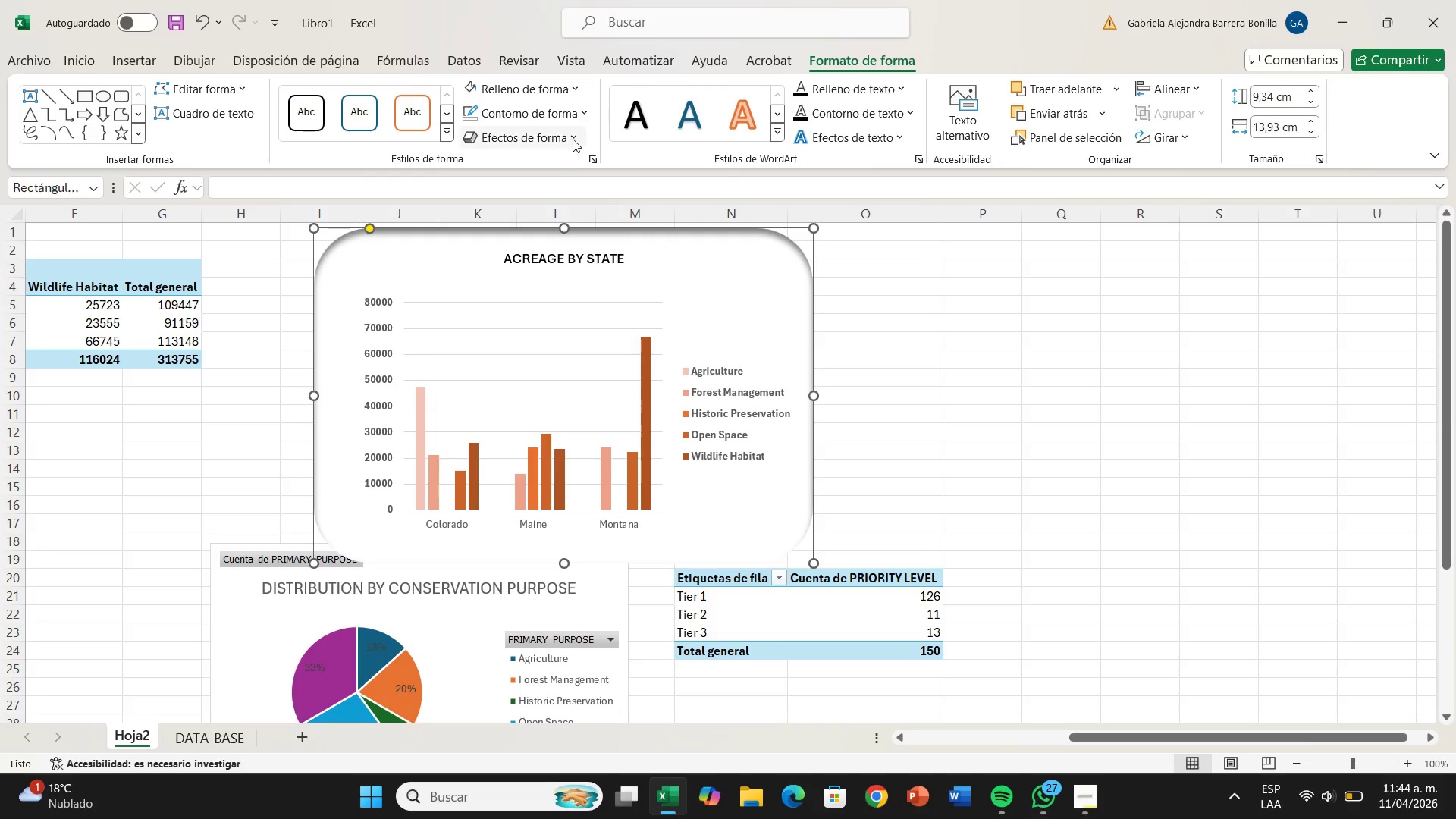 
left_click([570, 135])
 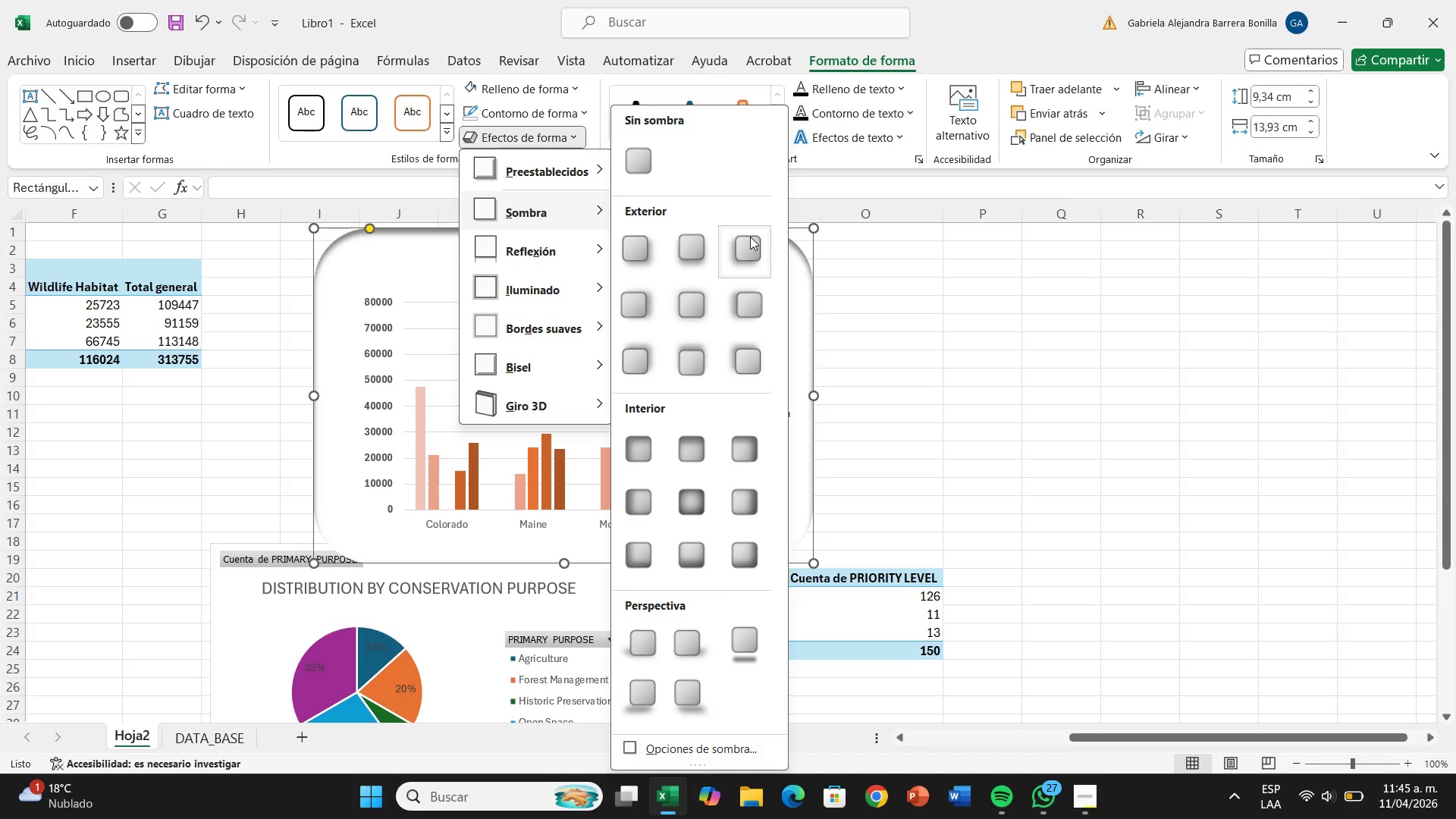 
wait(6.67)
 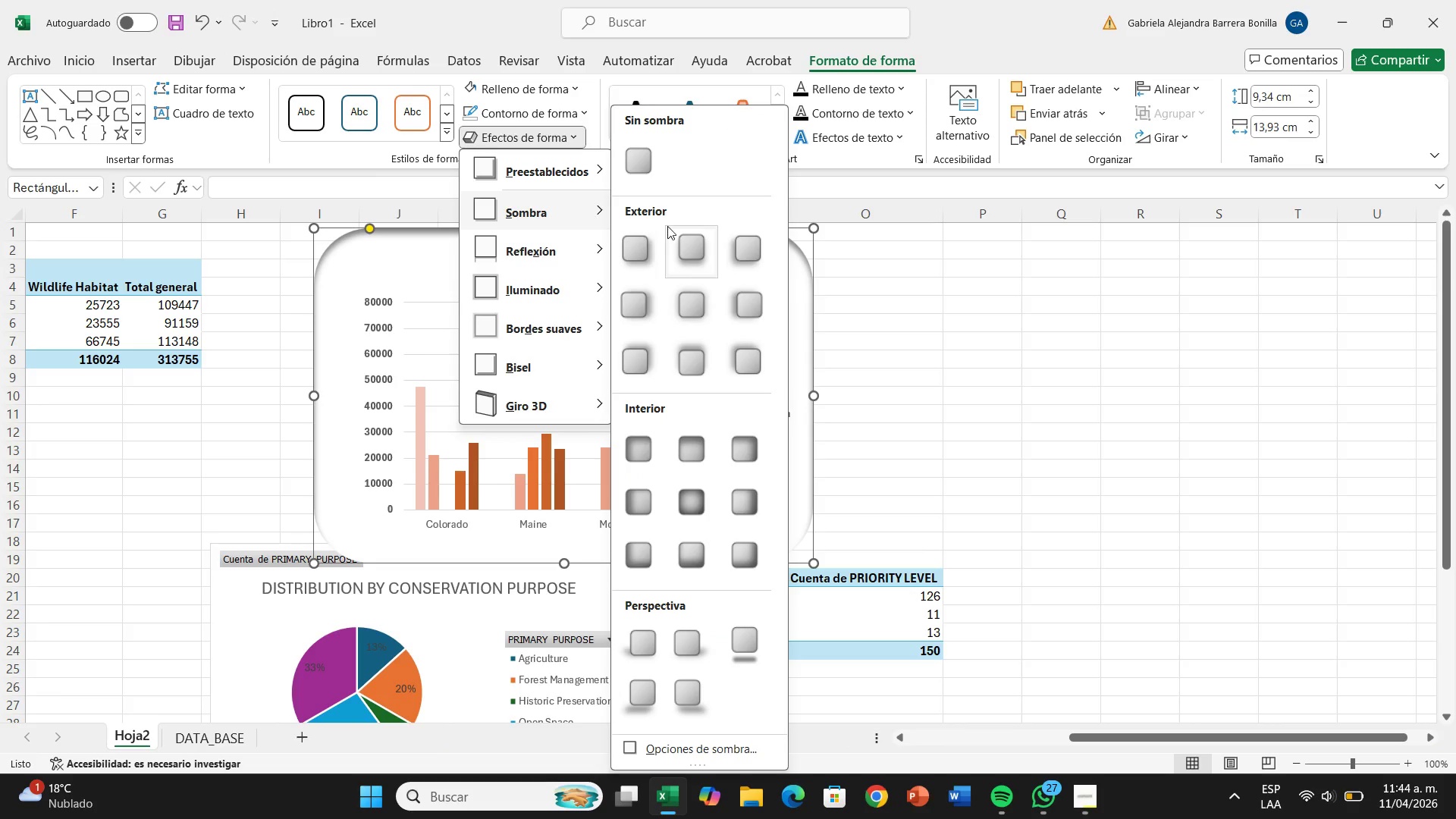 
left_click([750, 237])
 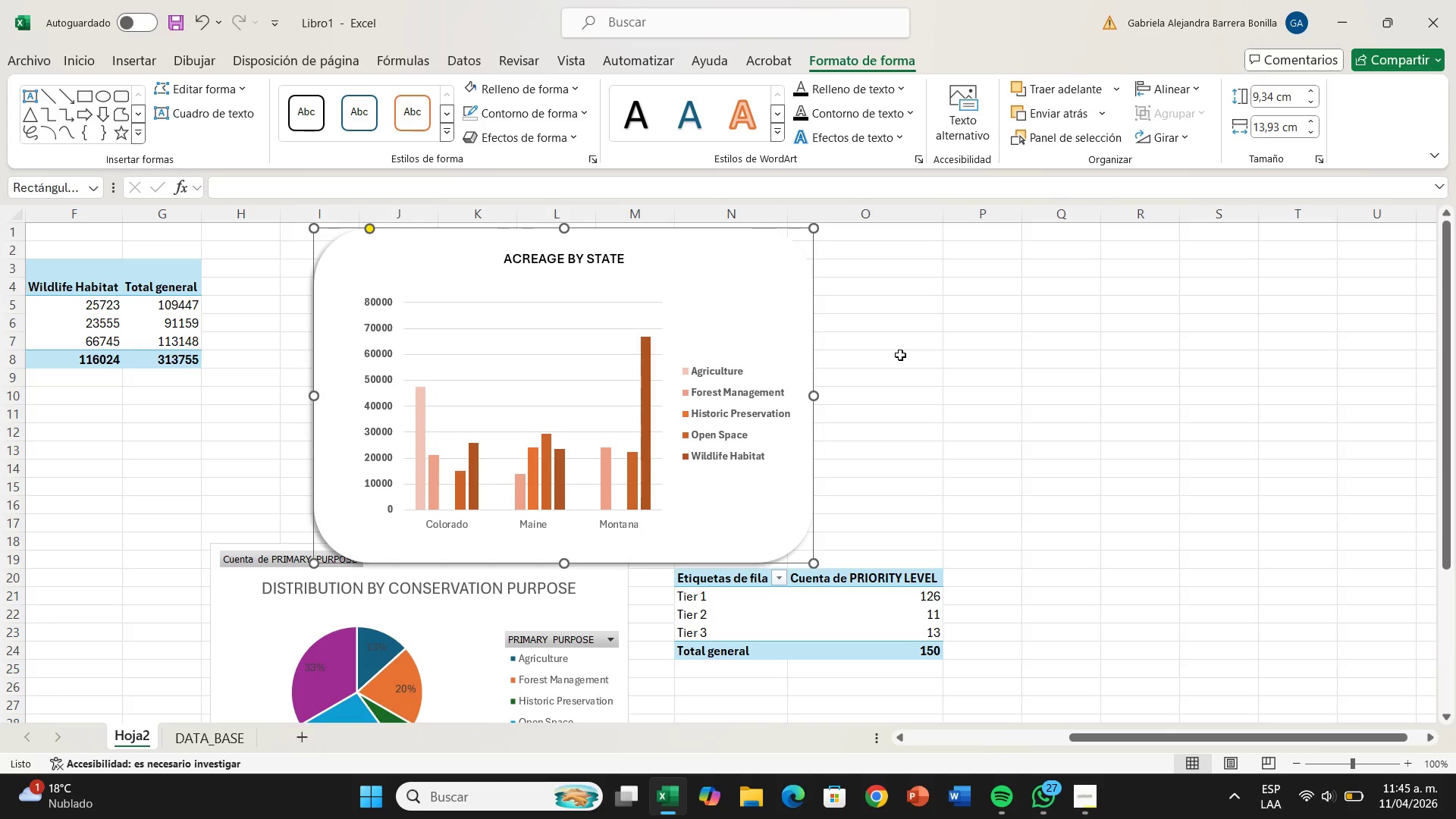 
left_click([900, 355])
 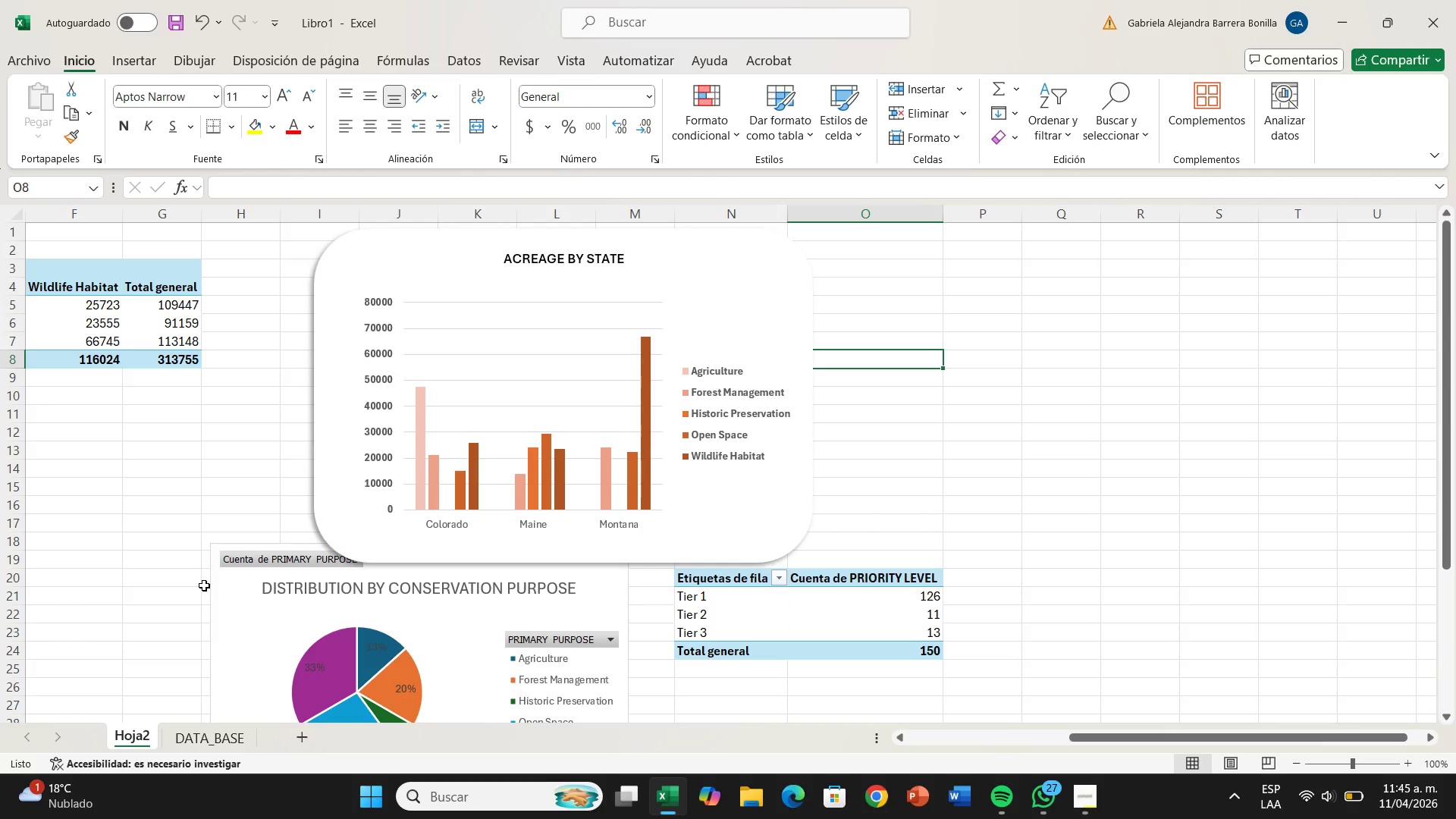 
left_click([253, 587])
 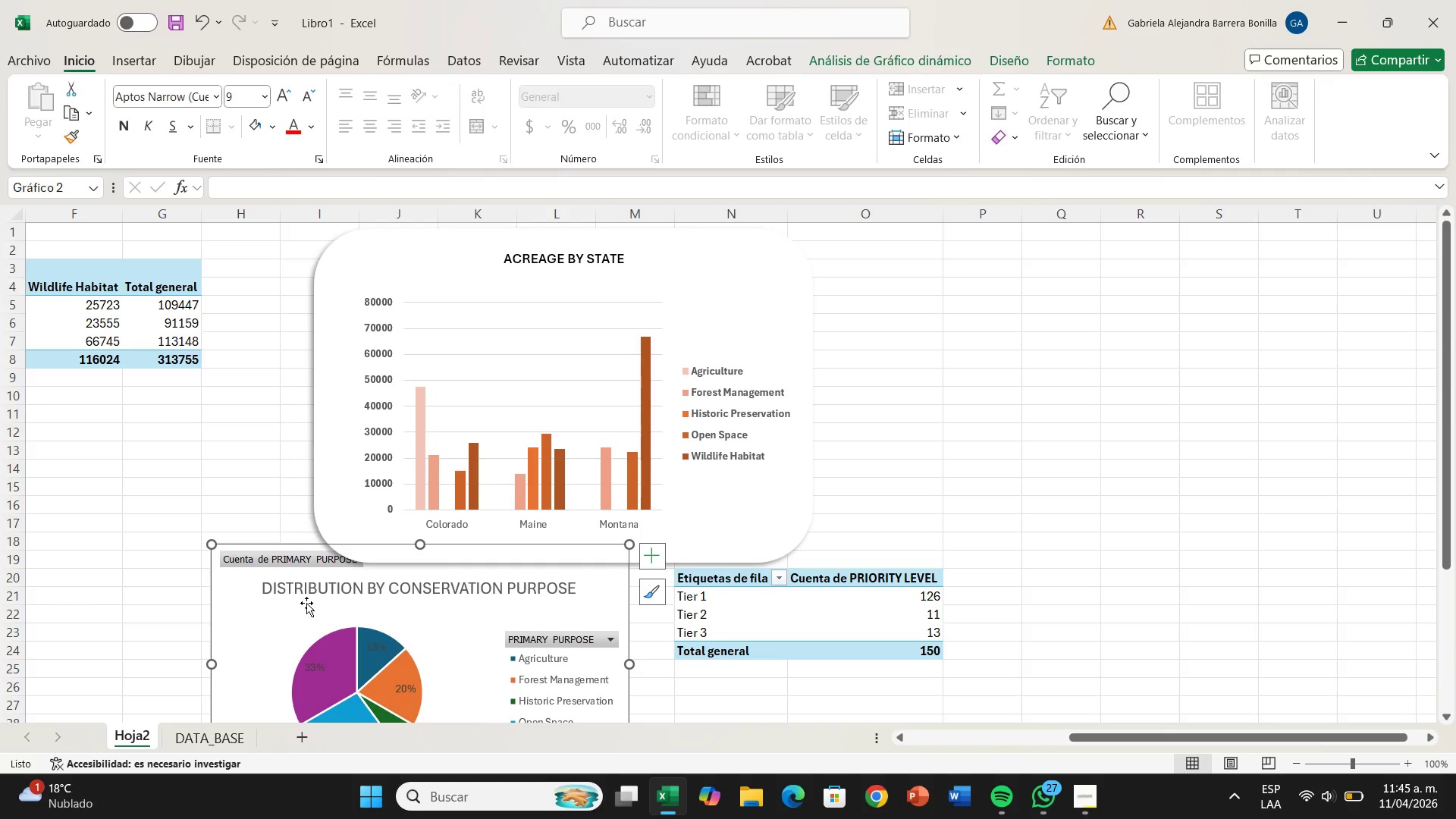 
left_click_drag(start_coordinate=[306, 603], to_coordinate=[998, 323])
 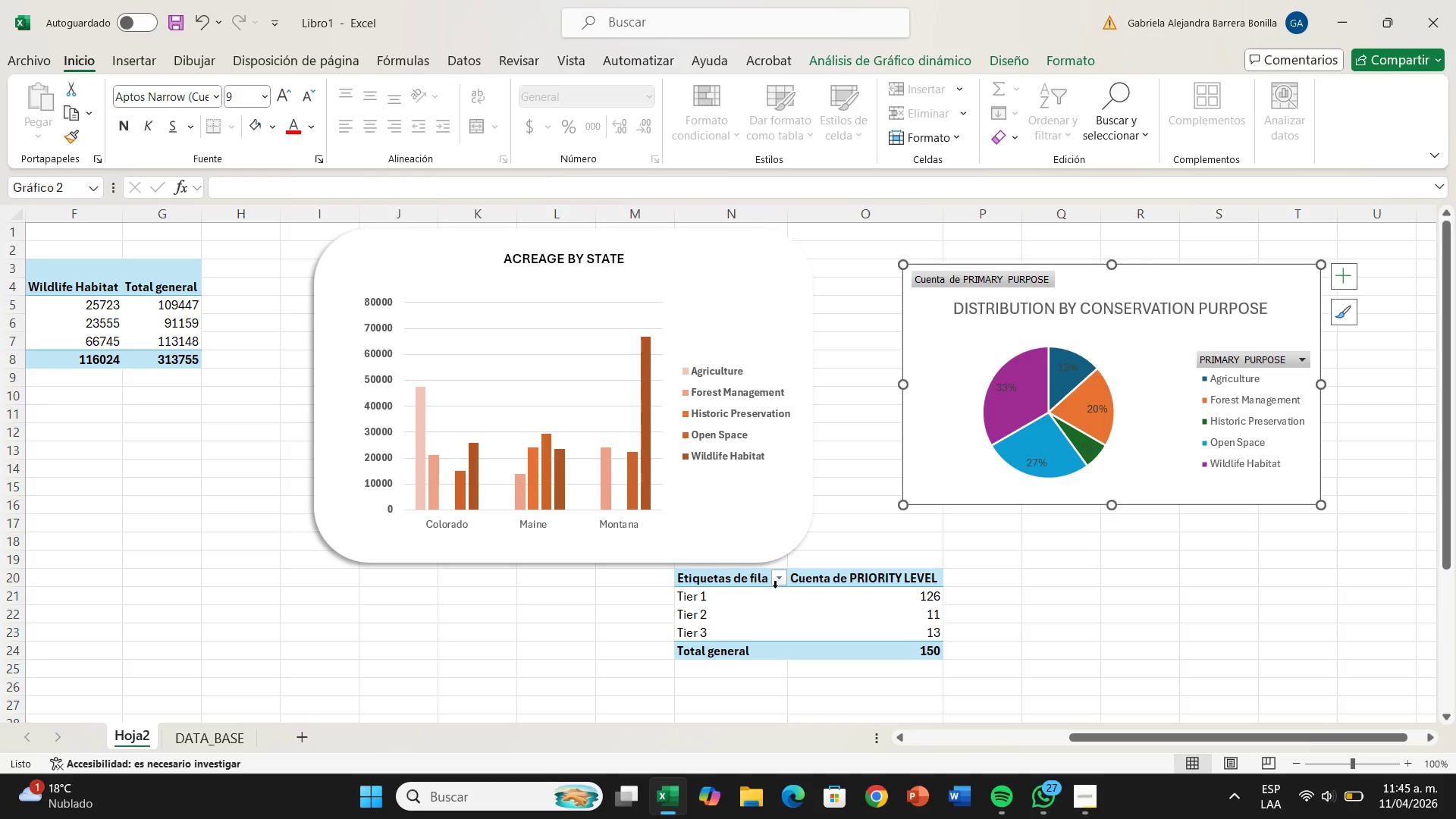 
left_click([726, 575])
 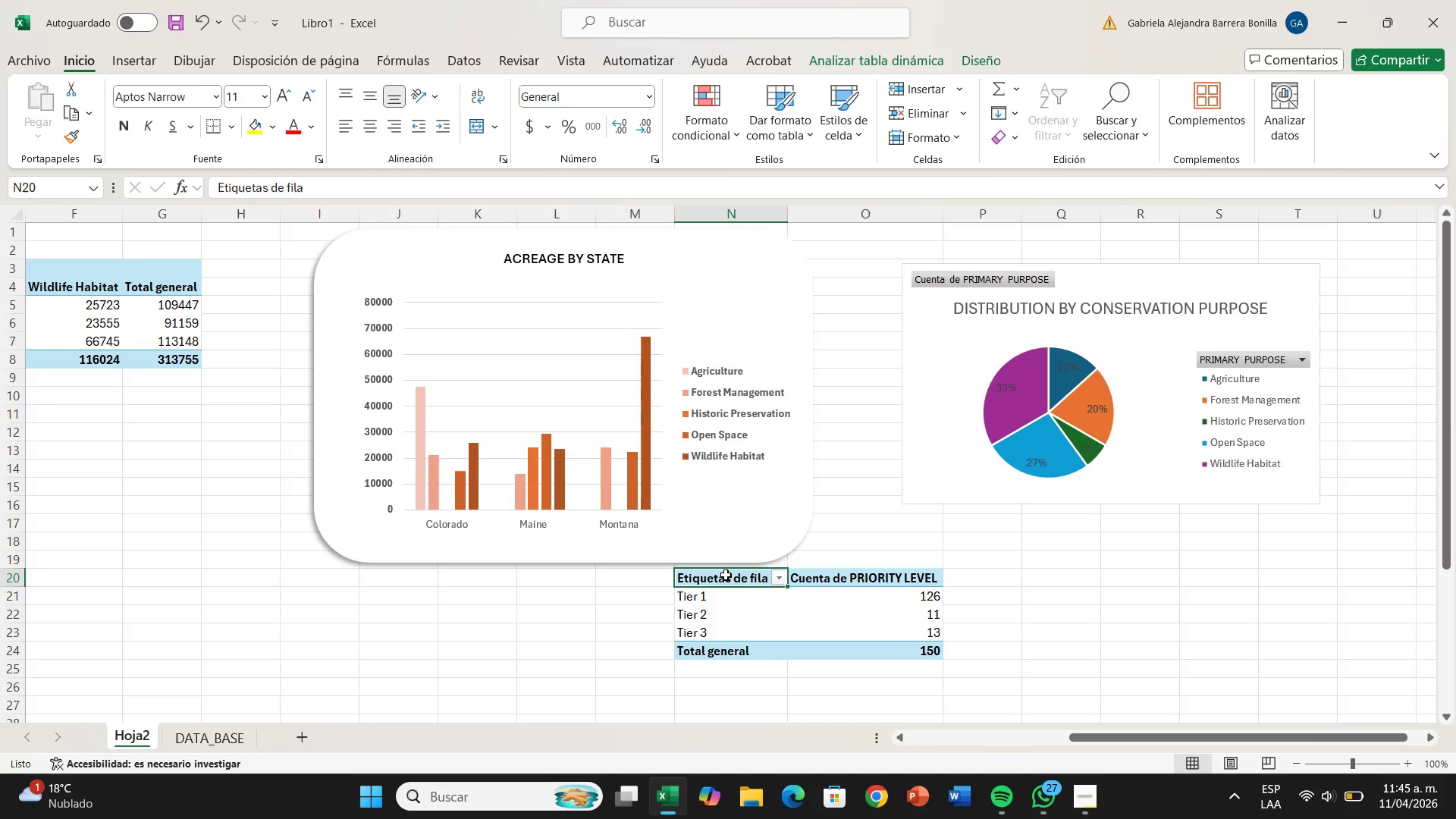 
wait(8.73)
 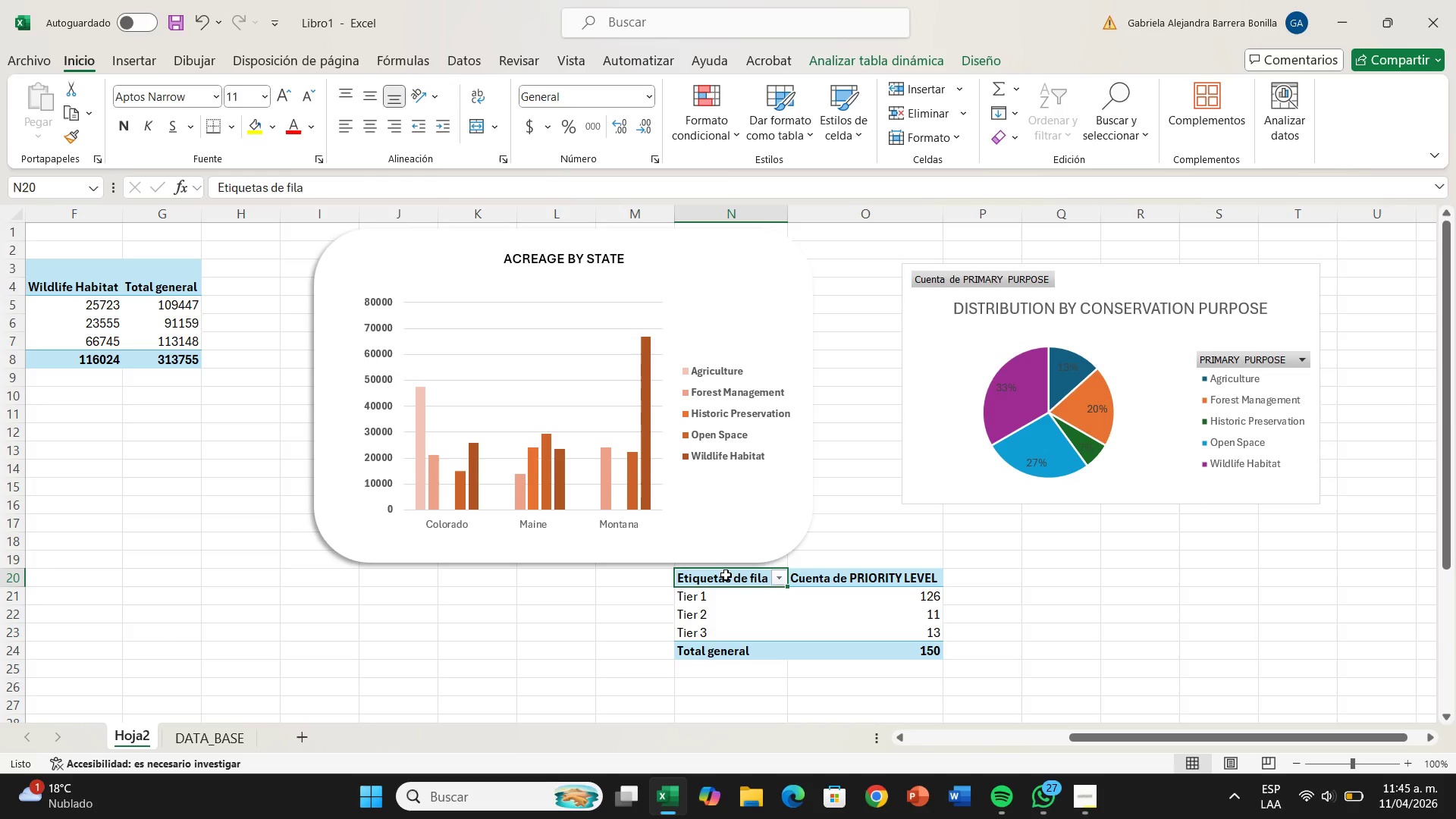 
left_click([890, 63])
 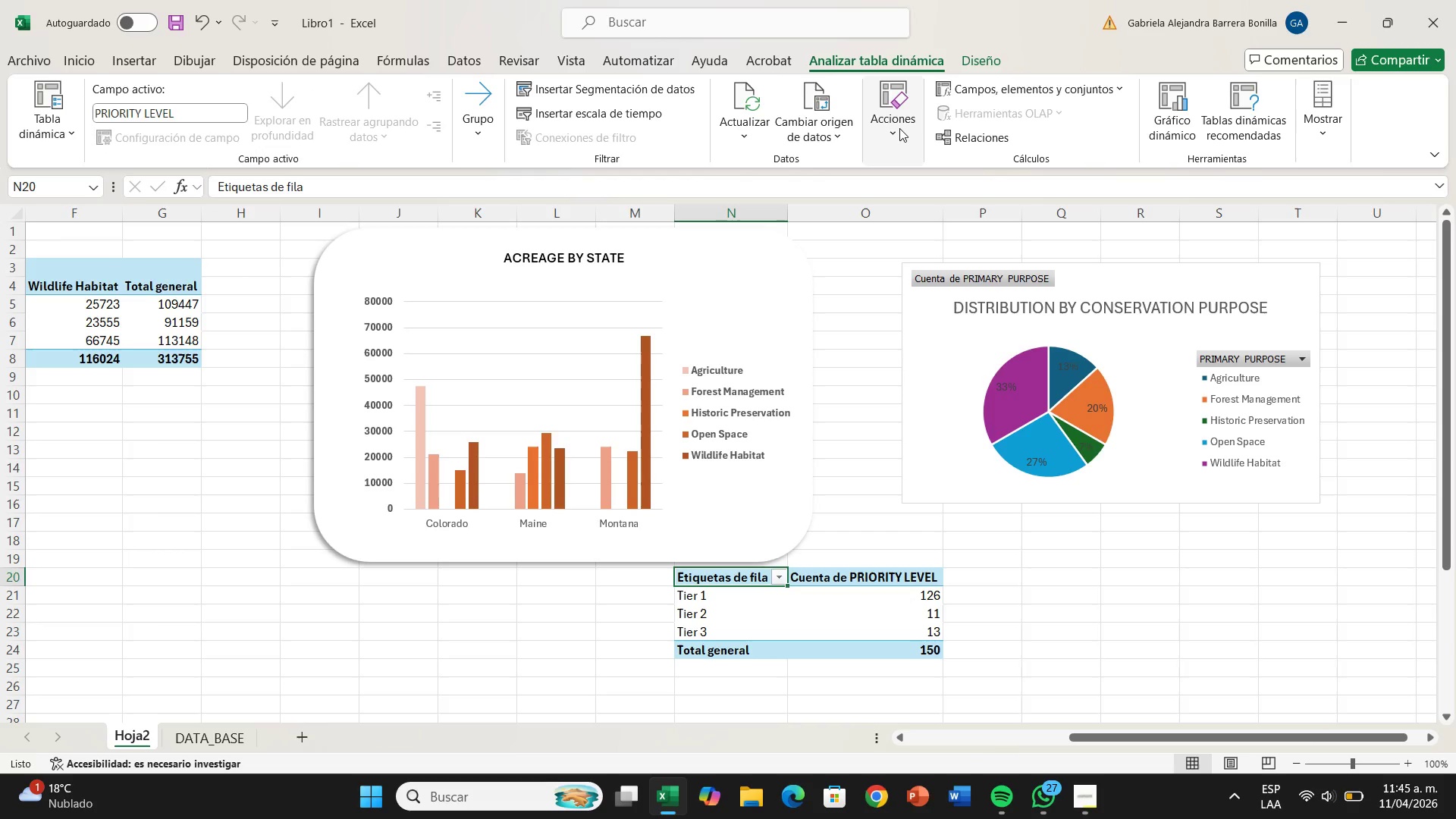 
left_click([899, 128])
 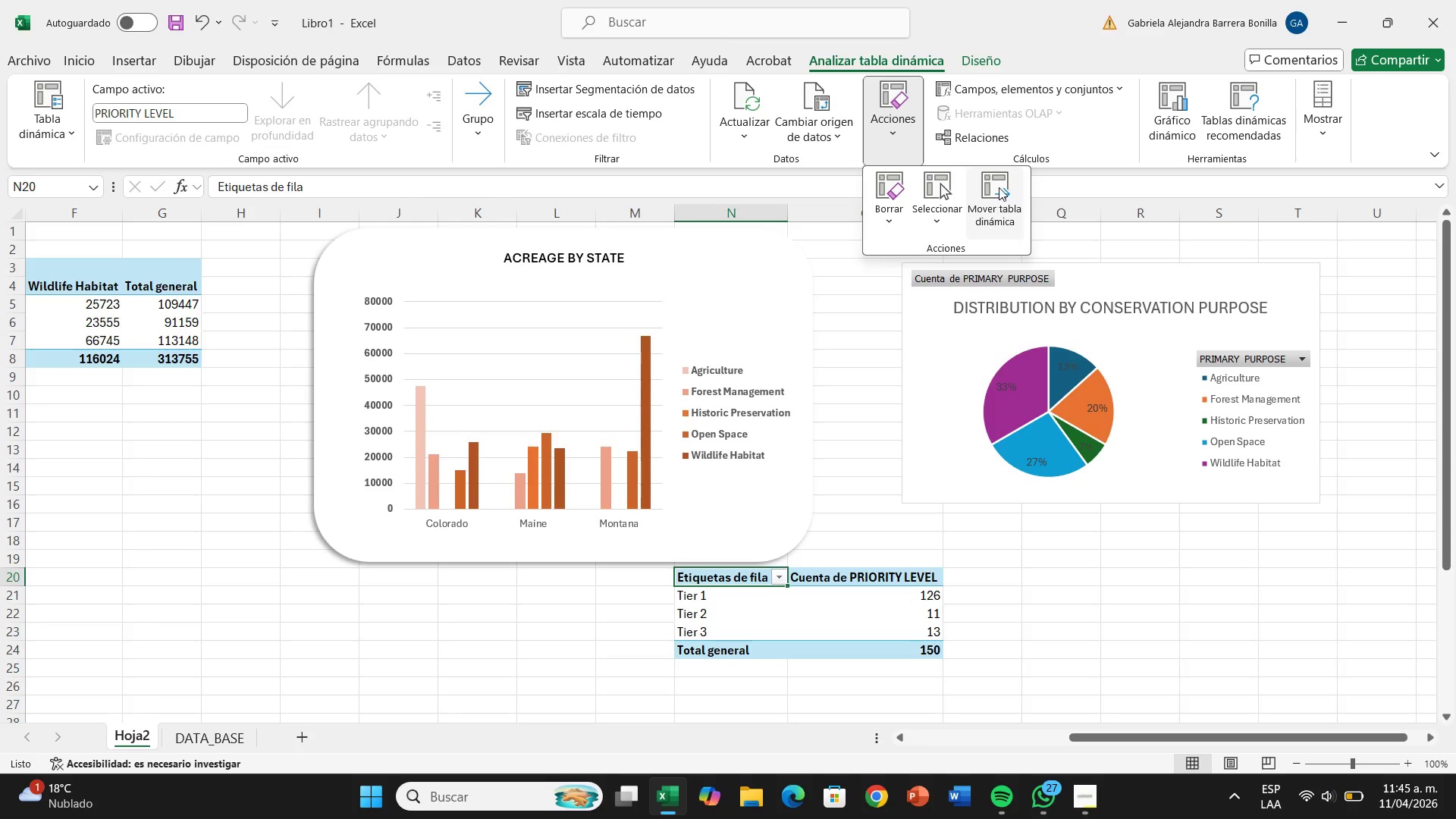 
left_click([999, 187])
 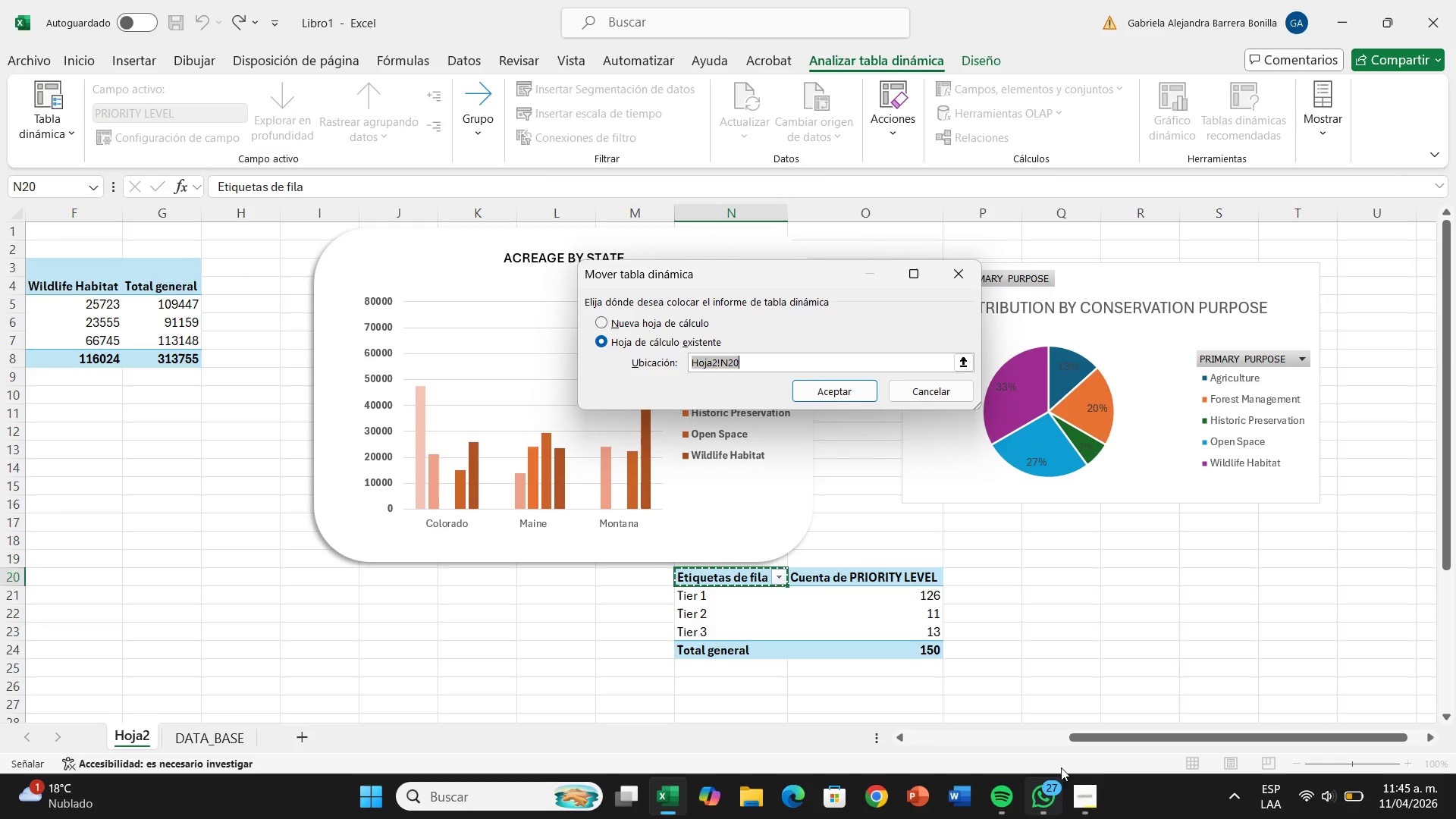 
left_click_drag(start_coordinate=[1073, 731], to_coordinate=[770, 749])
 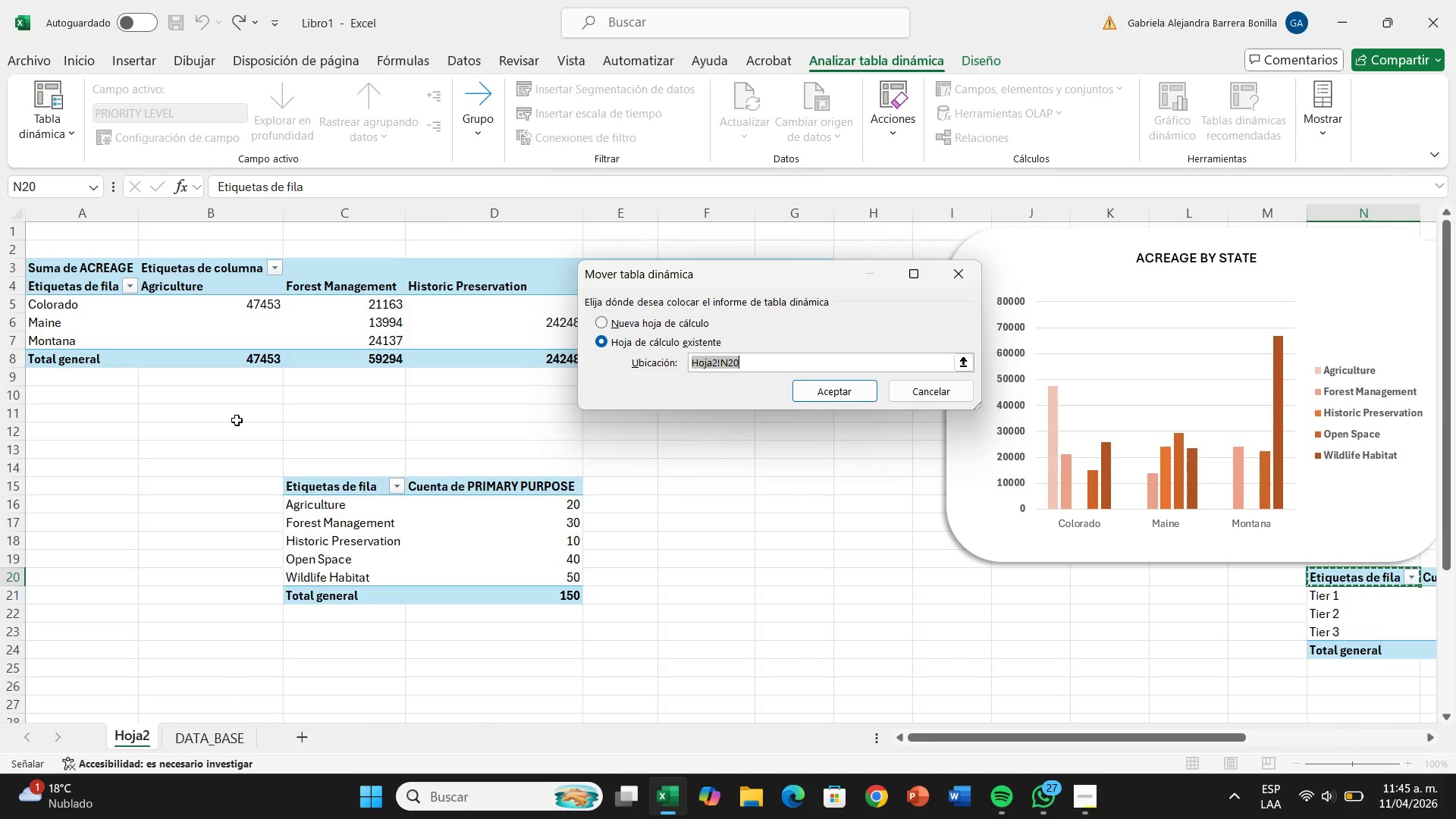 
left_click([49, 397])
 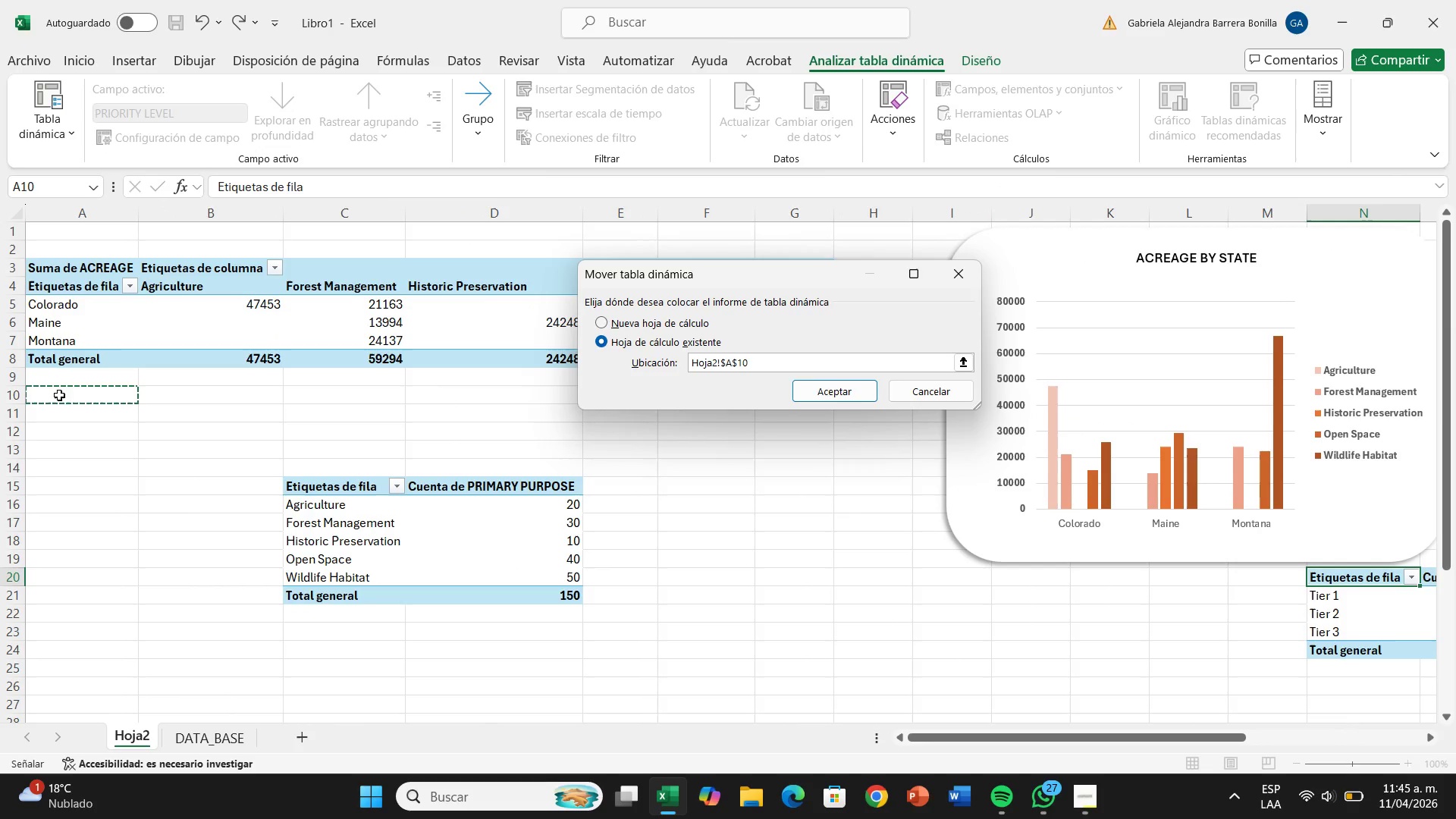 
key(Enter)
 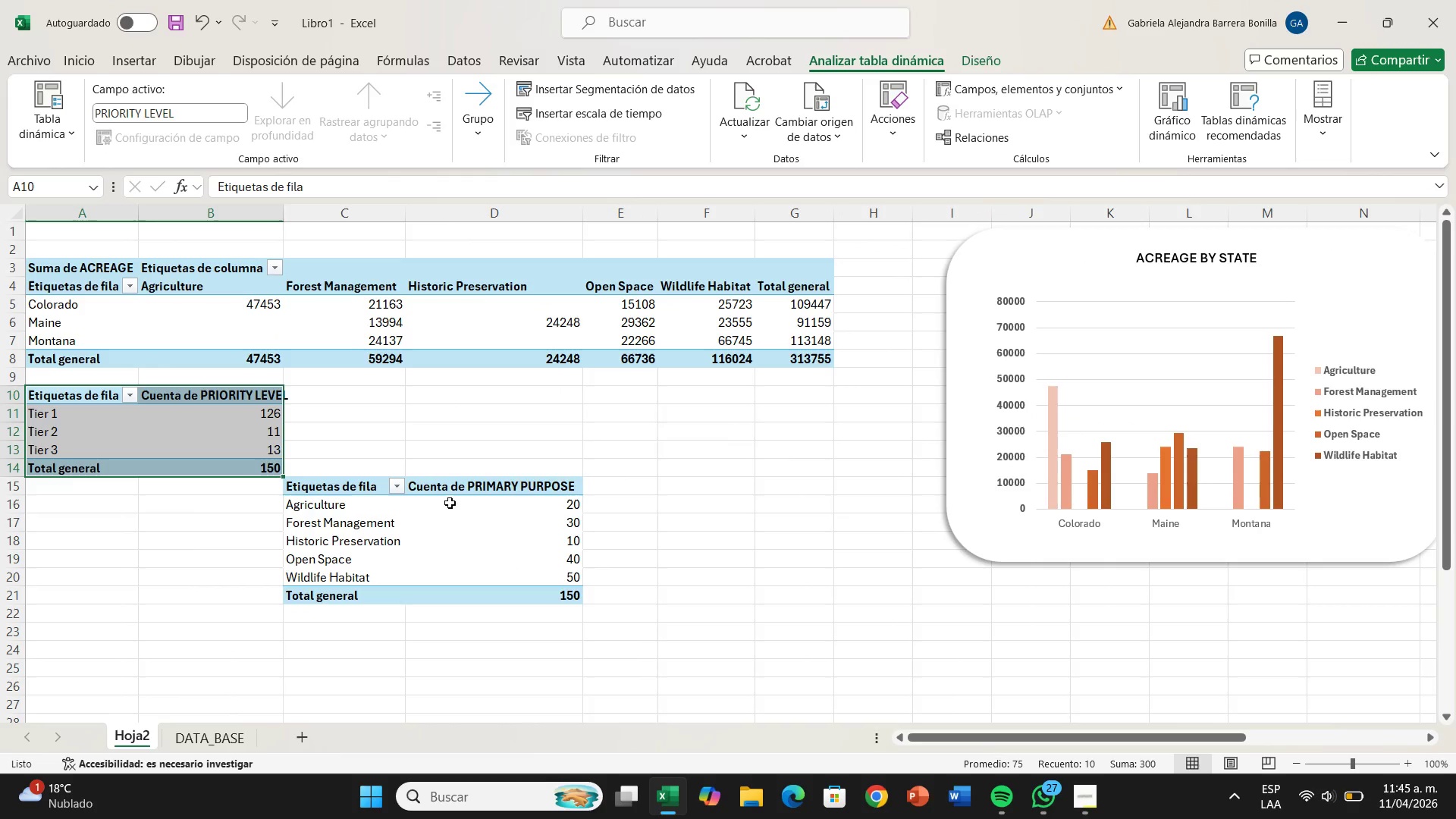 
left_click([624, 432])
 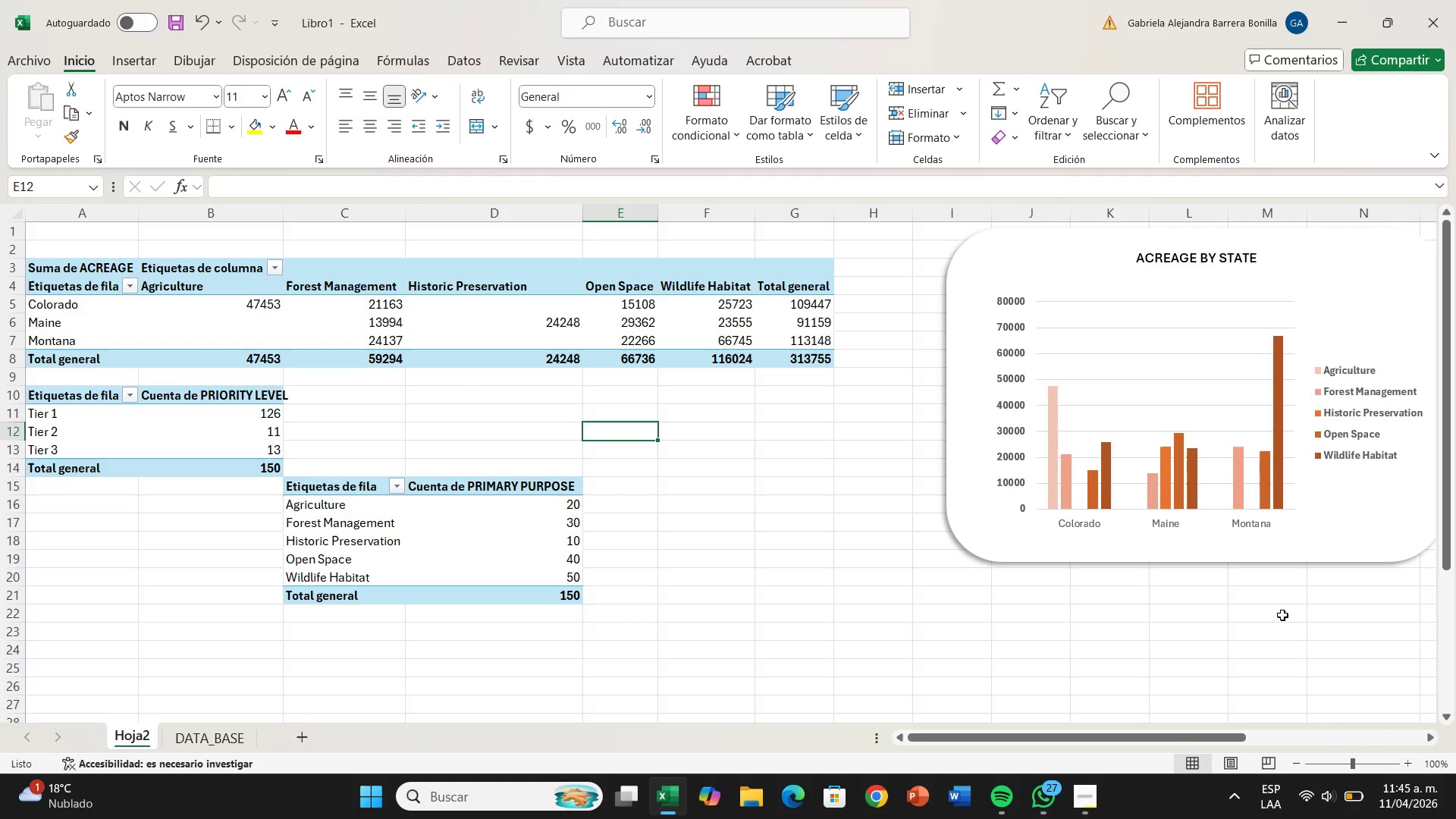 
left_click_drag(start_coordinate=[990, 736], to_coordinate=[1194, 723])
 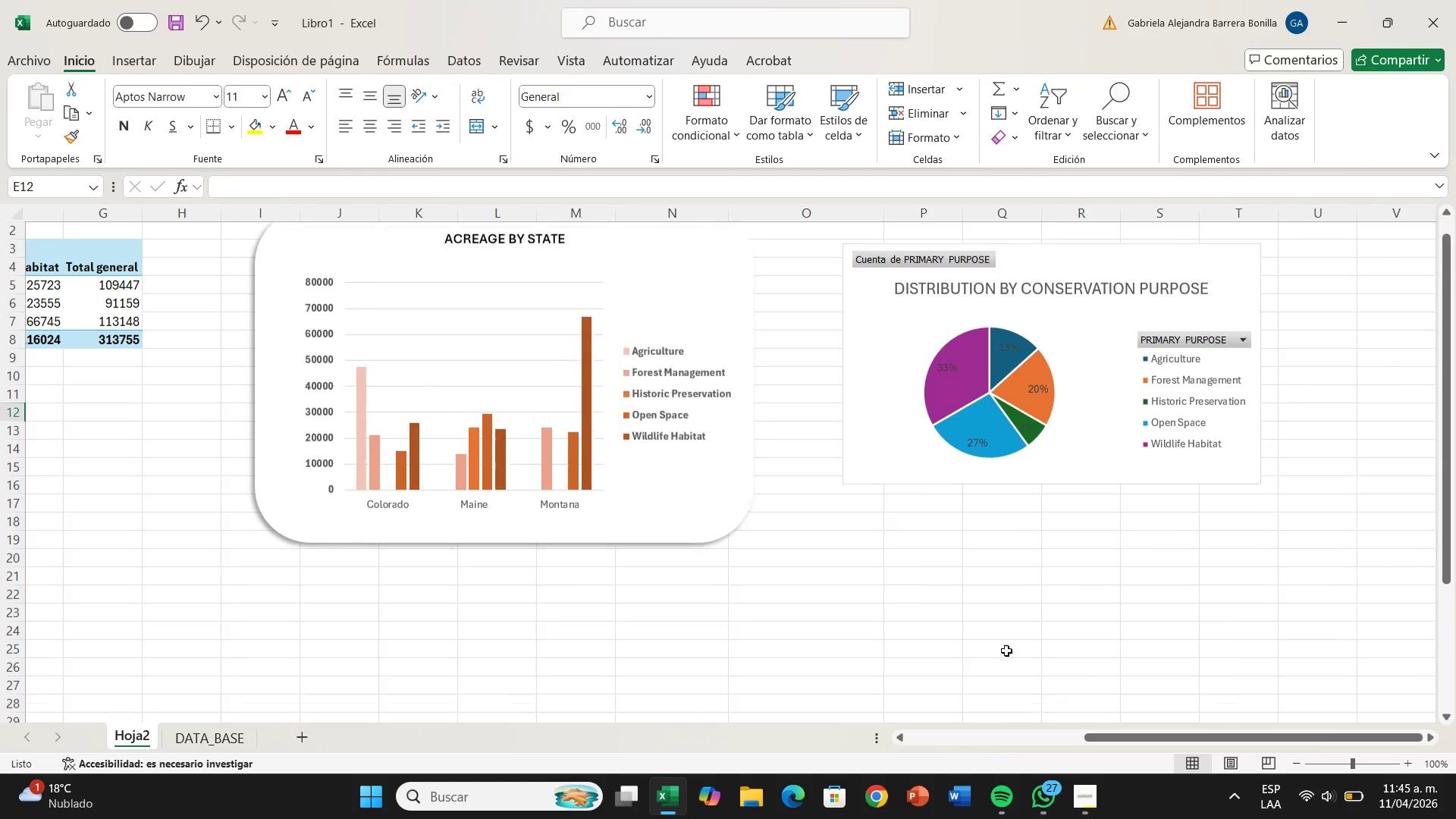 
scroll: coordinate [983, 680], scroll_direction: down, amount: 4.0
 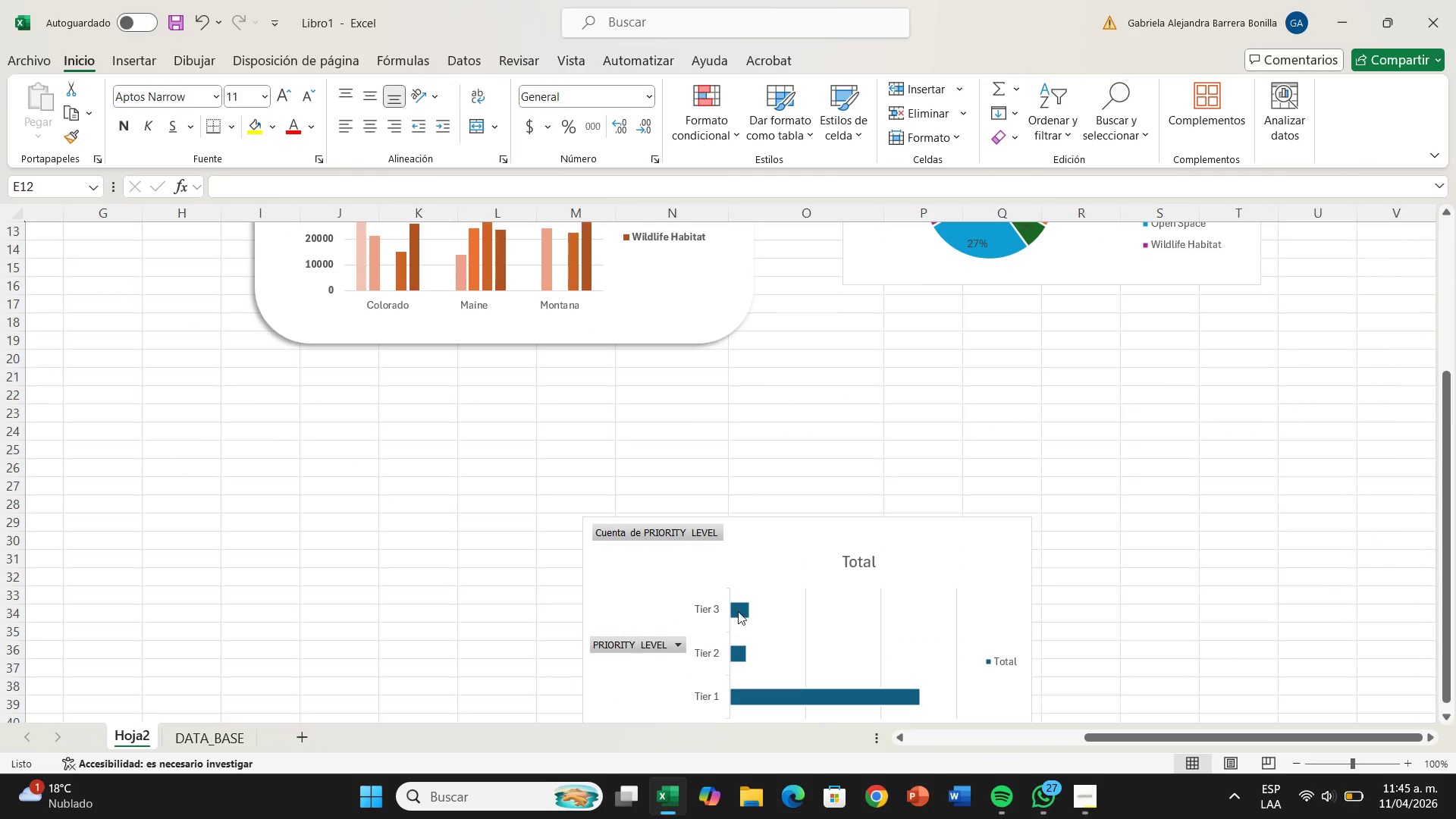 
scroll: coordinate [1059, 601], scroll_direction: up, amount: 6.0
 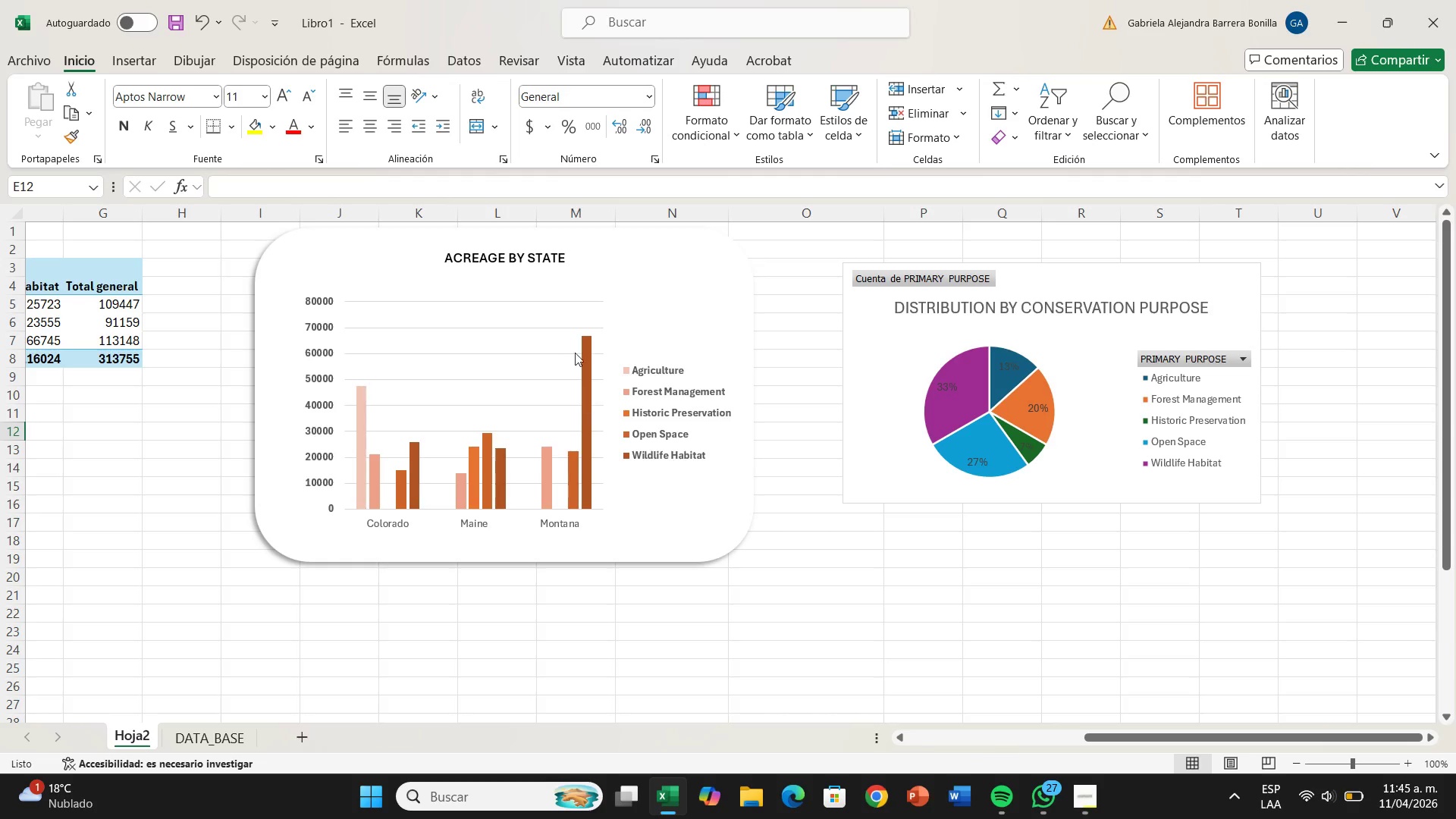 
wait(7.29)
 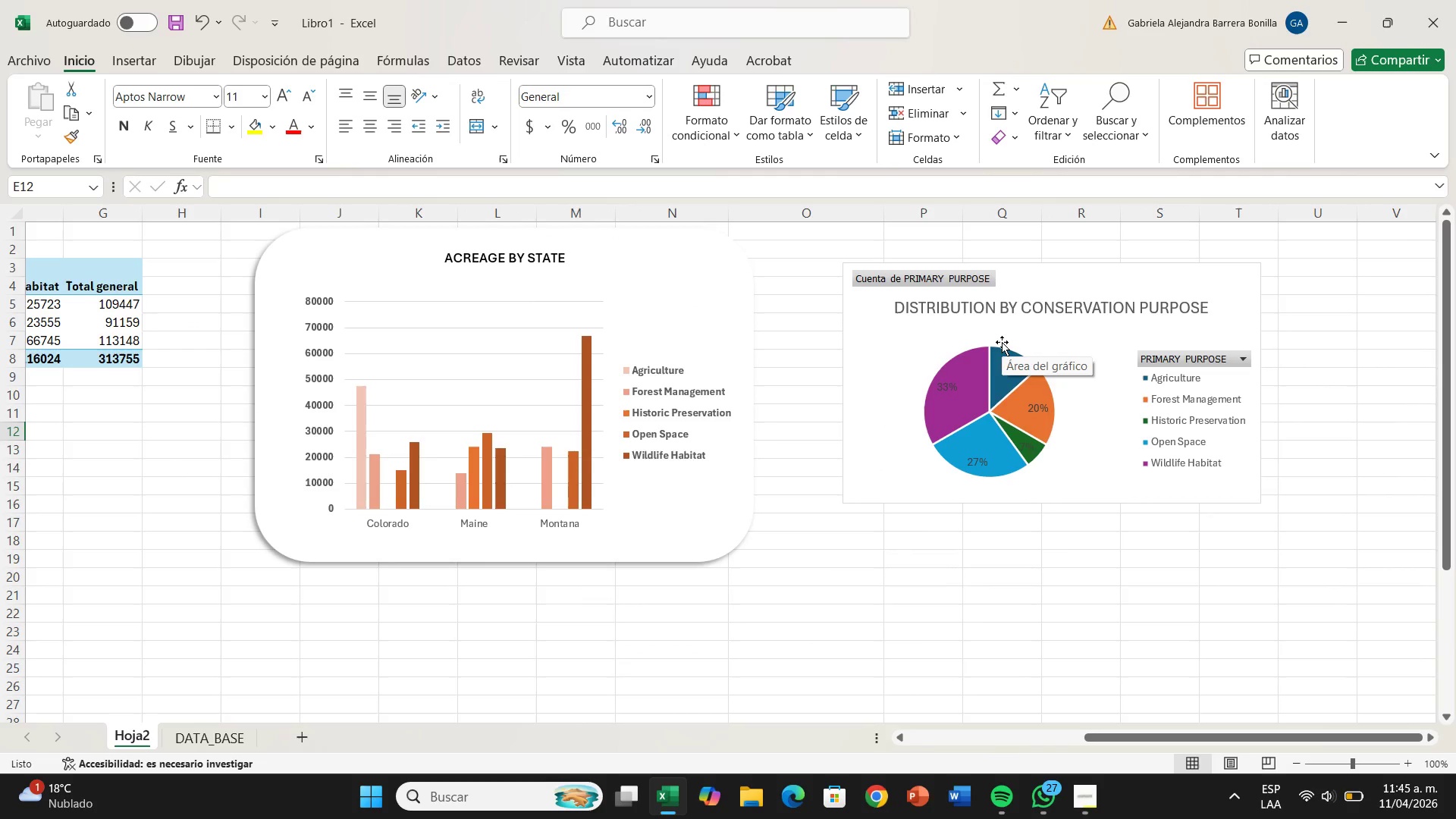 
left_click([846, 508])
 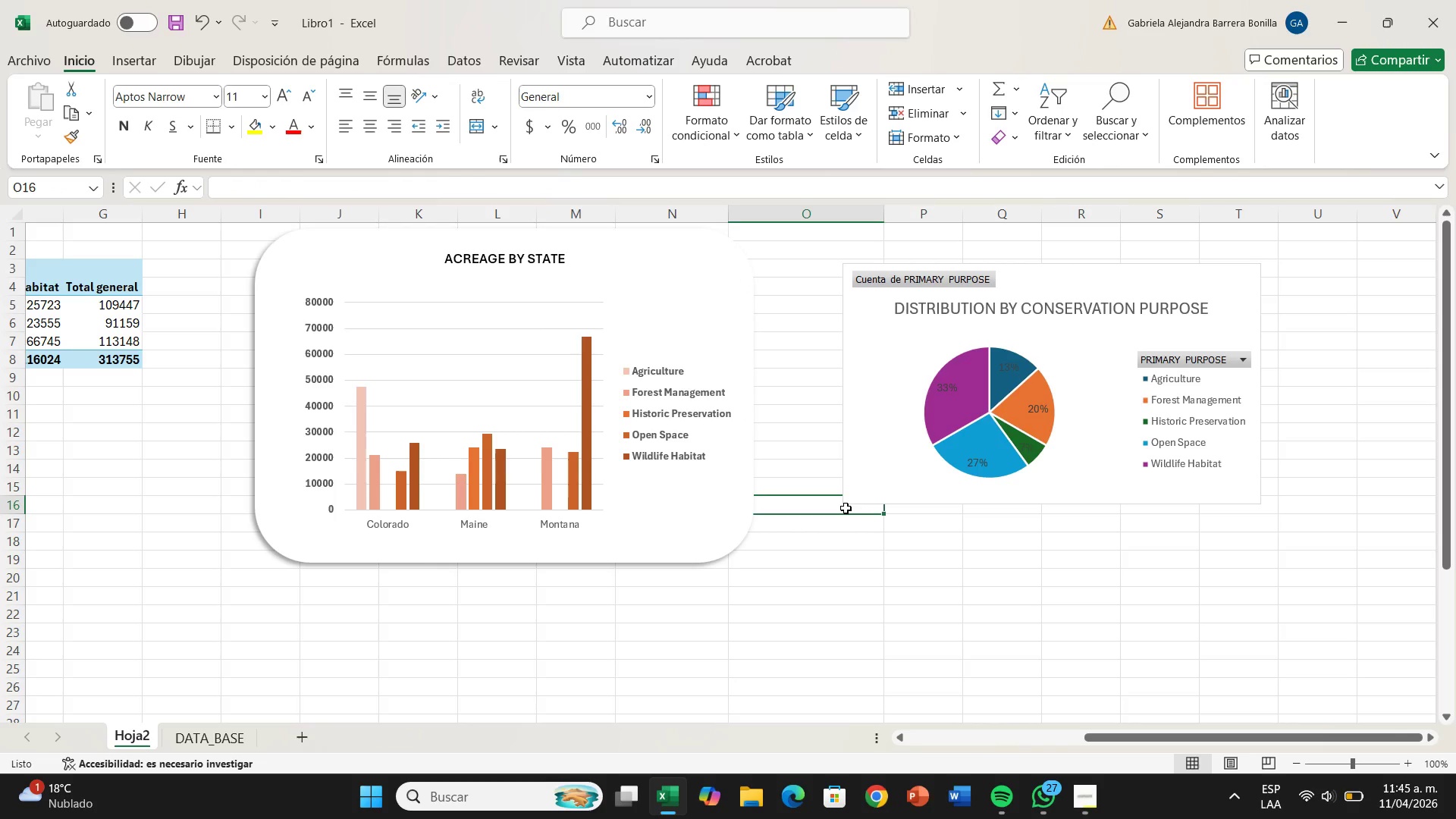 
left_click([1055, 369])
 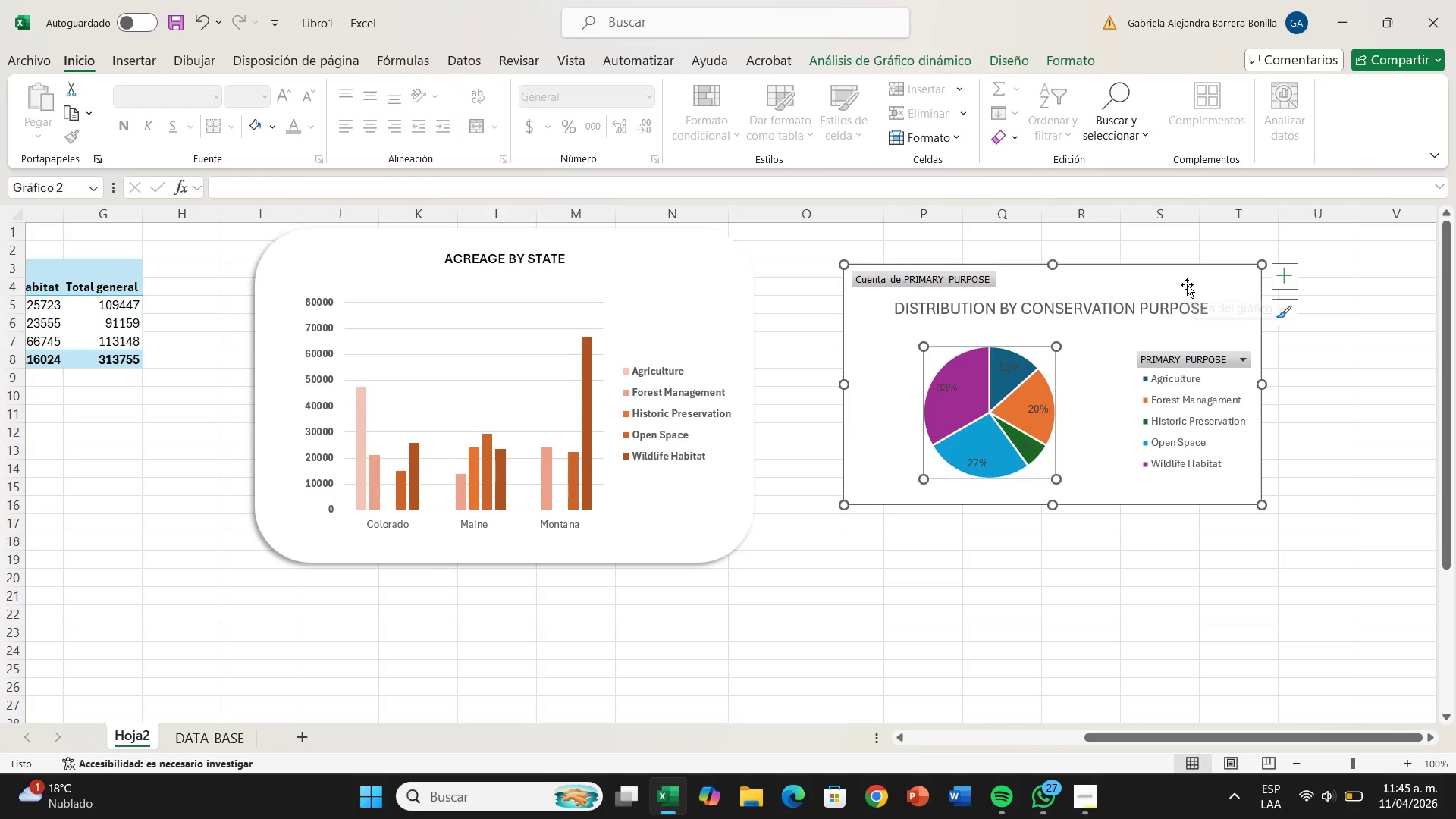 
left_click([1187, 284])
 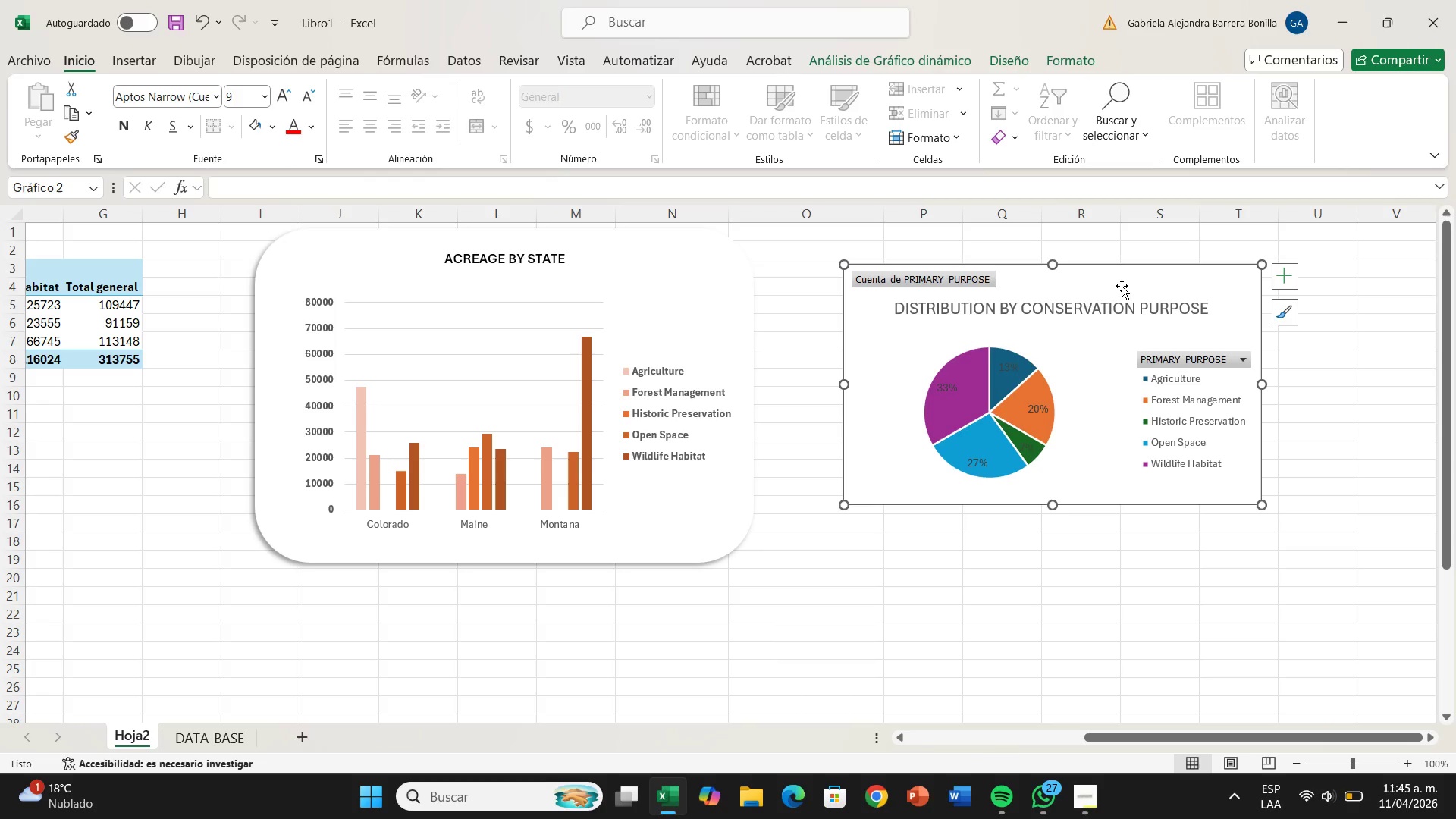 
left_click_drag(start_coordinate=[1122, 284], to_coordinate=[1168, 466])
 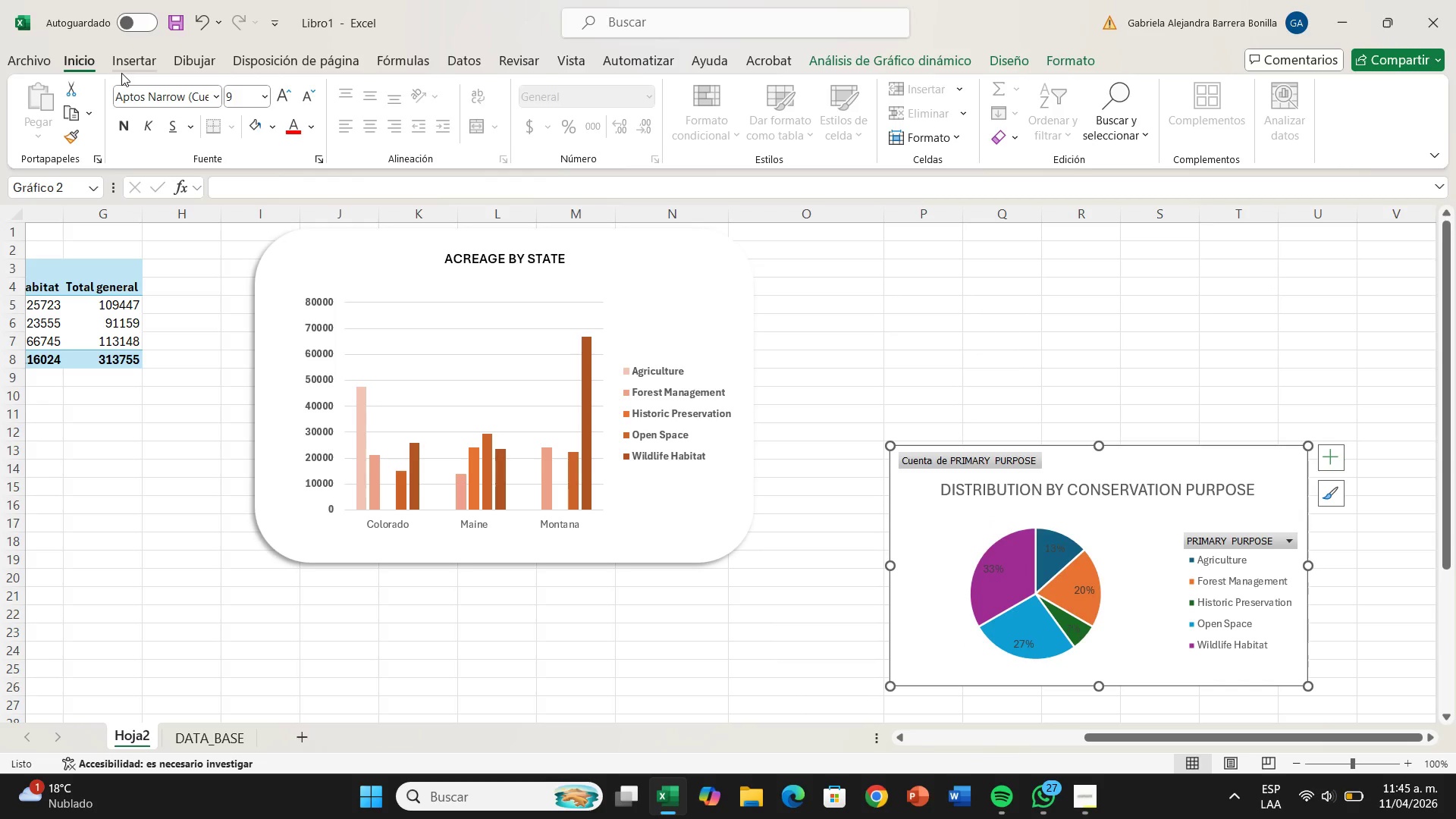 
left_click([121, 73])
 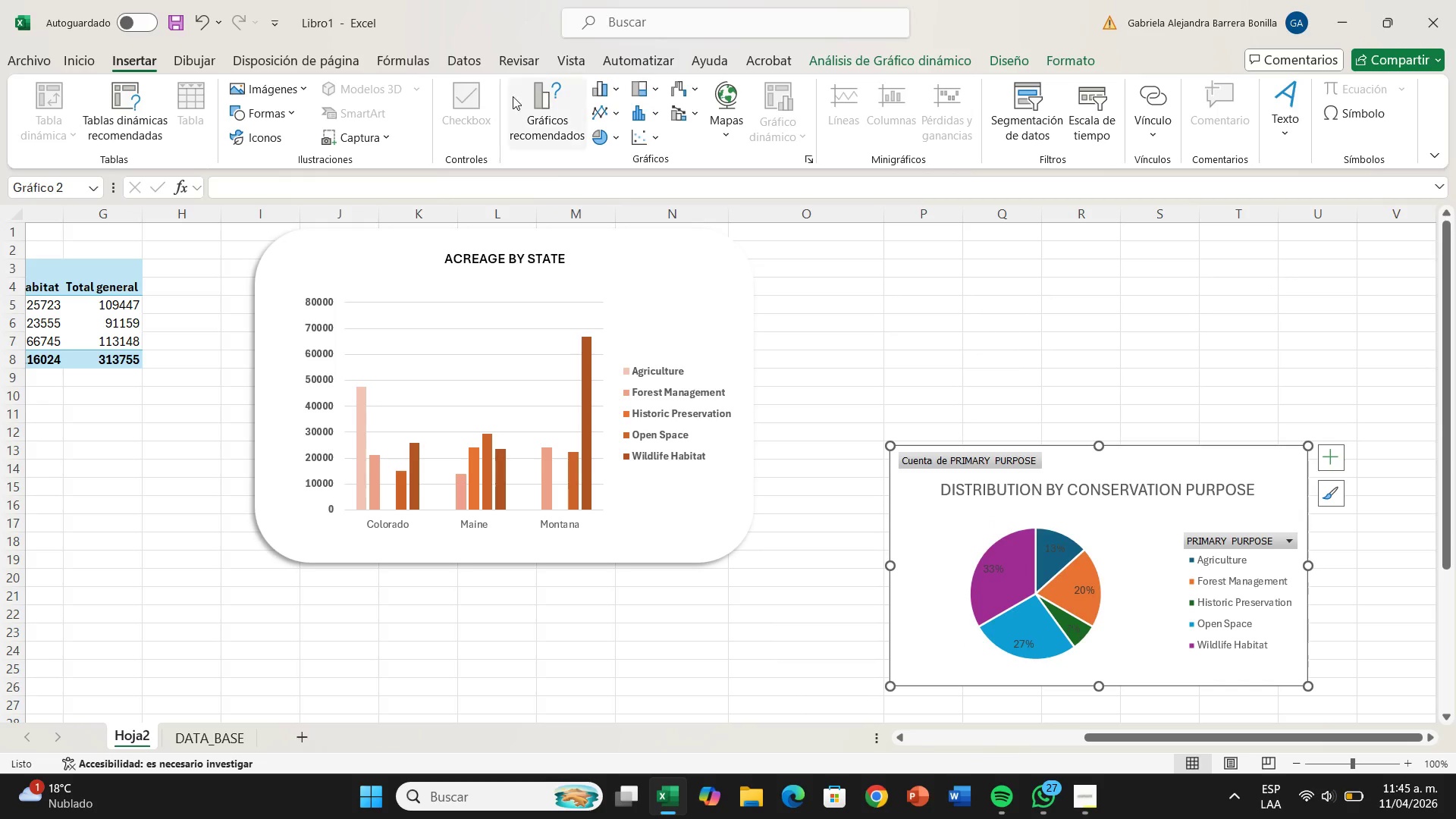 
left_click([279, 114])
 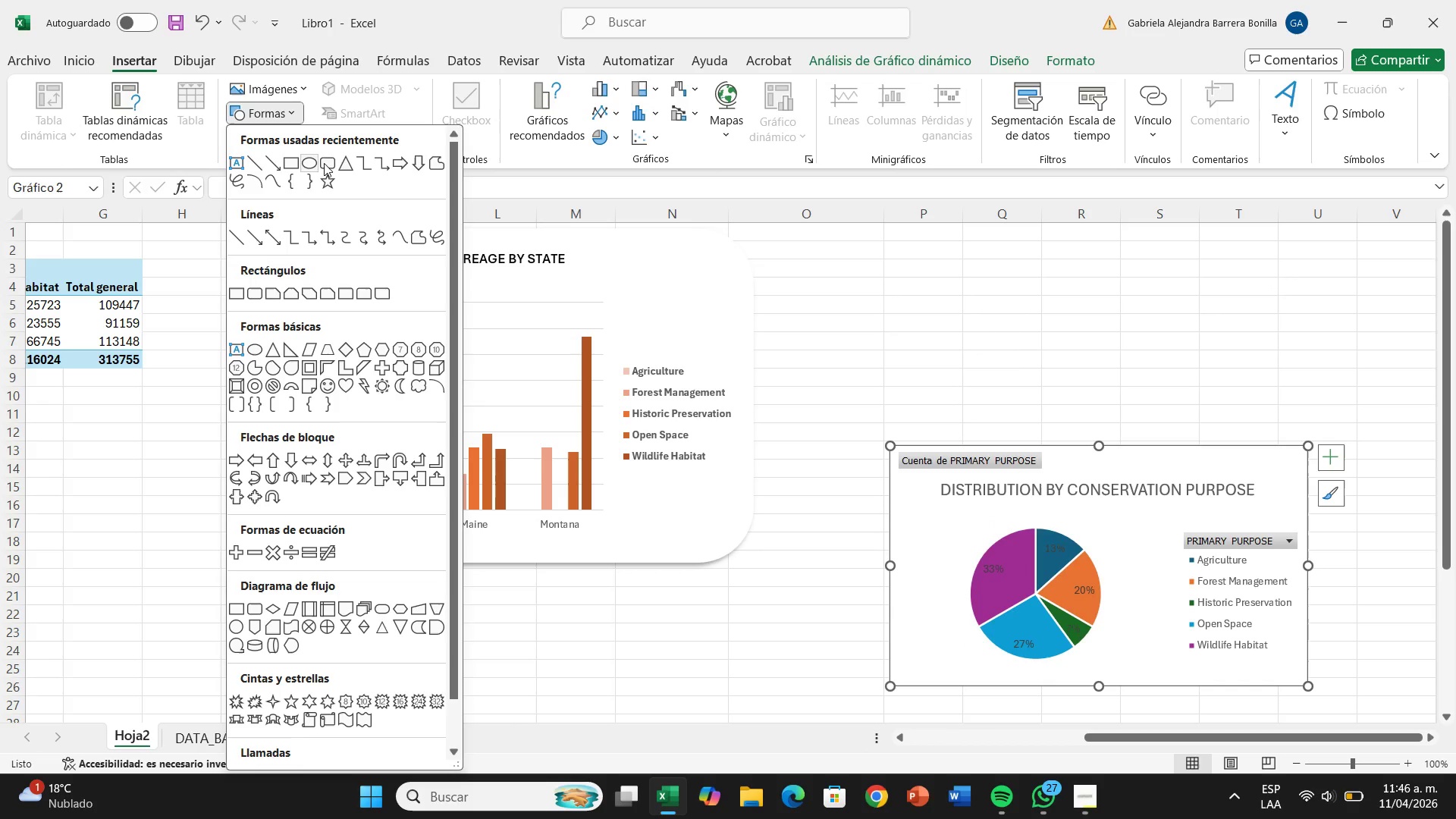 
left_click([326, 164])
 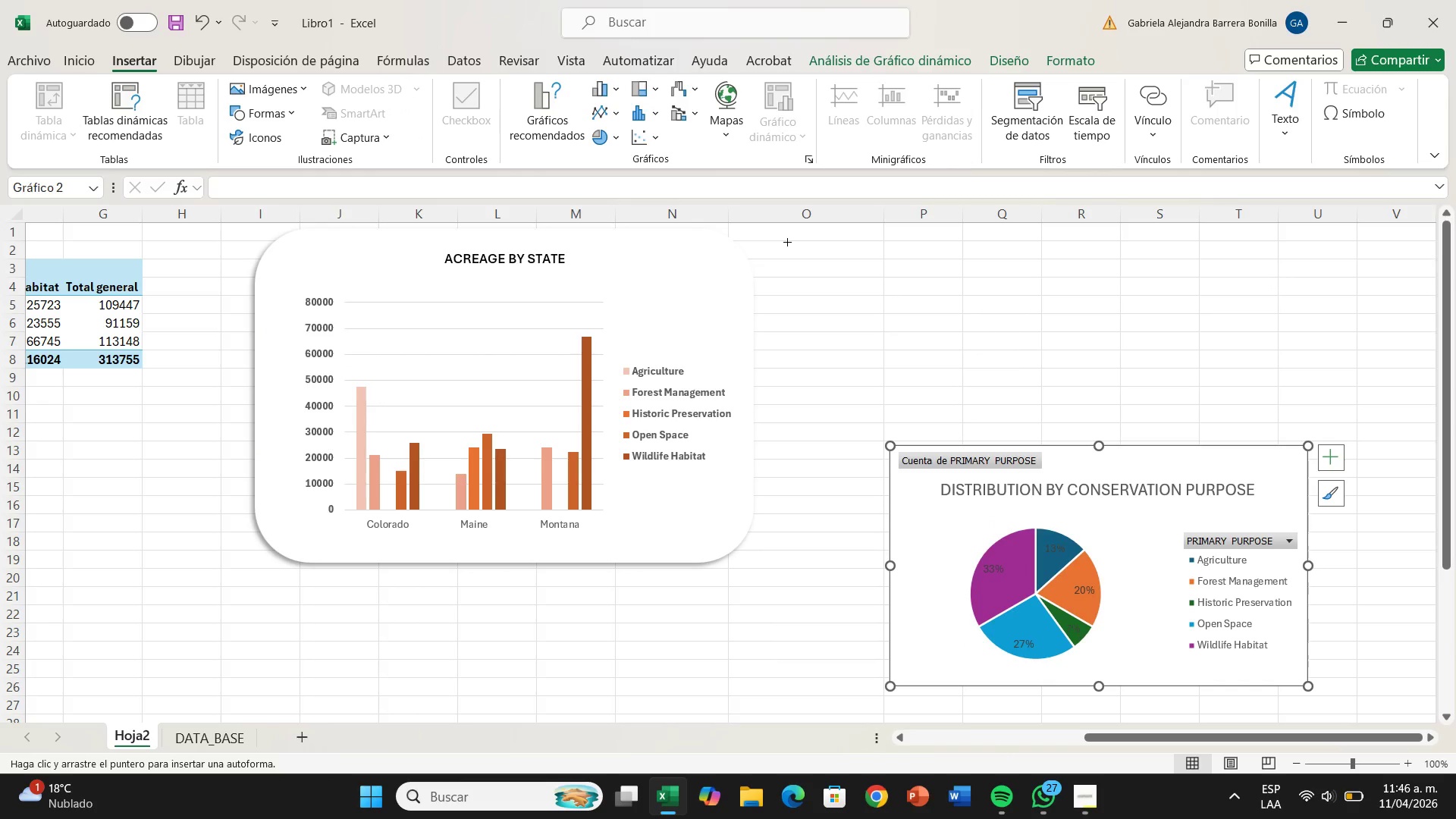 
left_click_drag(start_coordinate=[787, 242], to_coordinate=[1350, 558])
 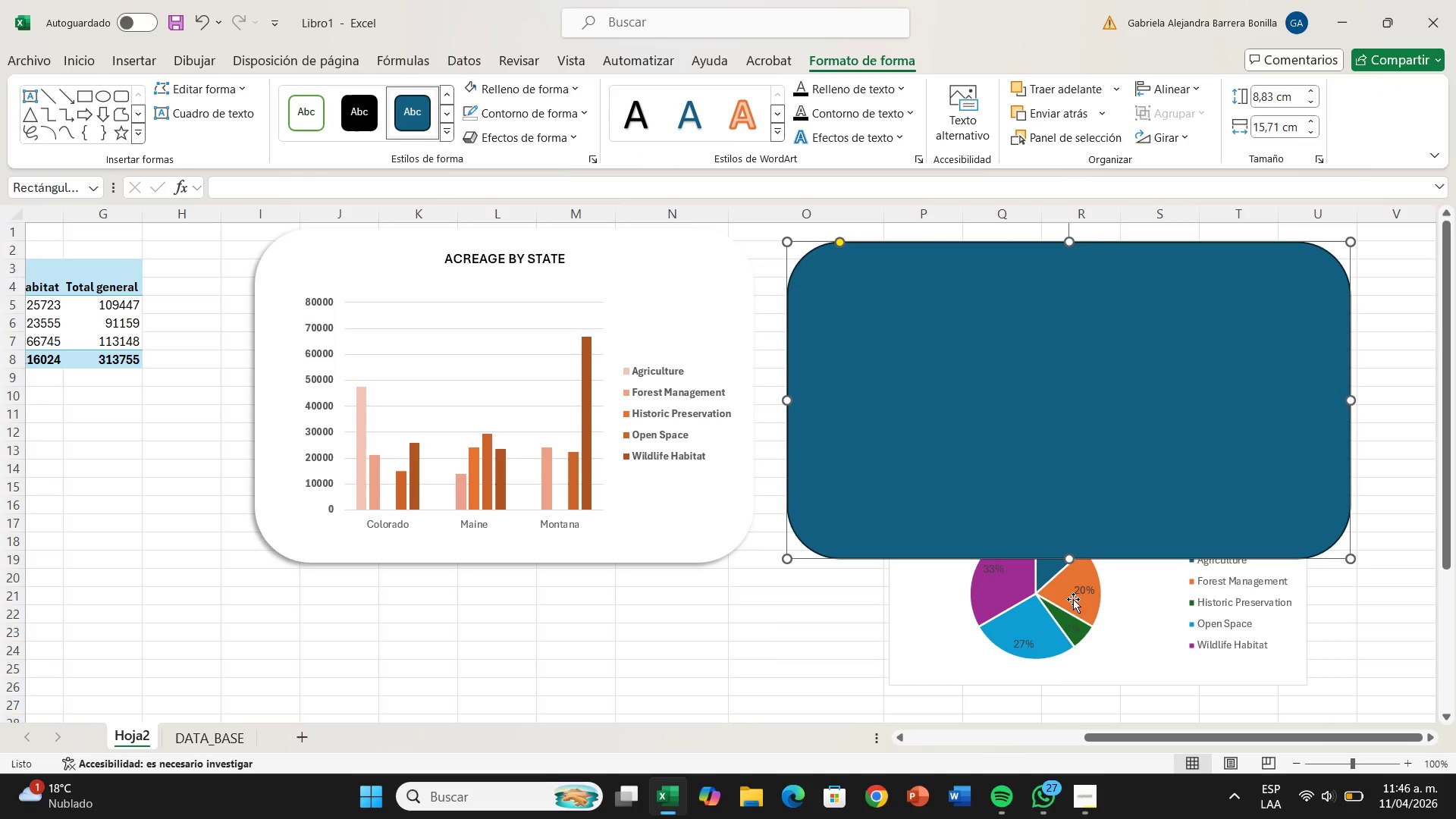 
left_click([1143, 577])
 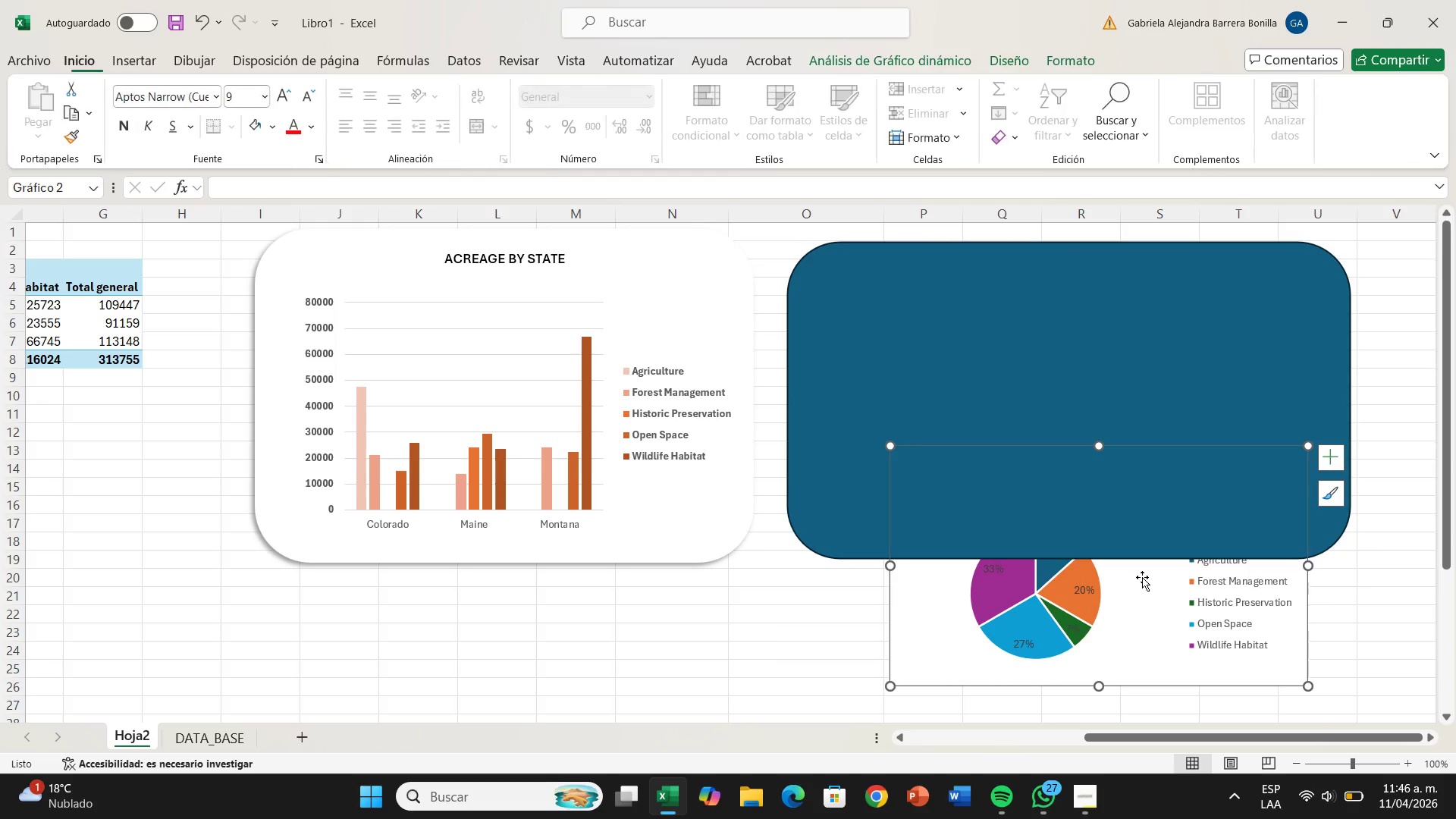 
right_click([1142, 577])
 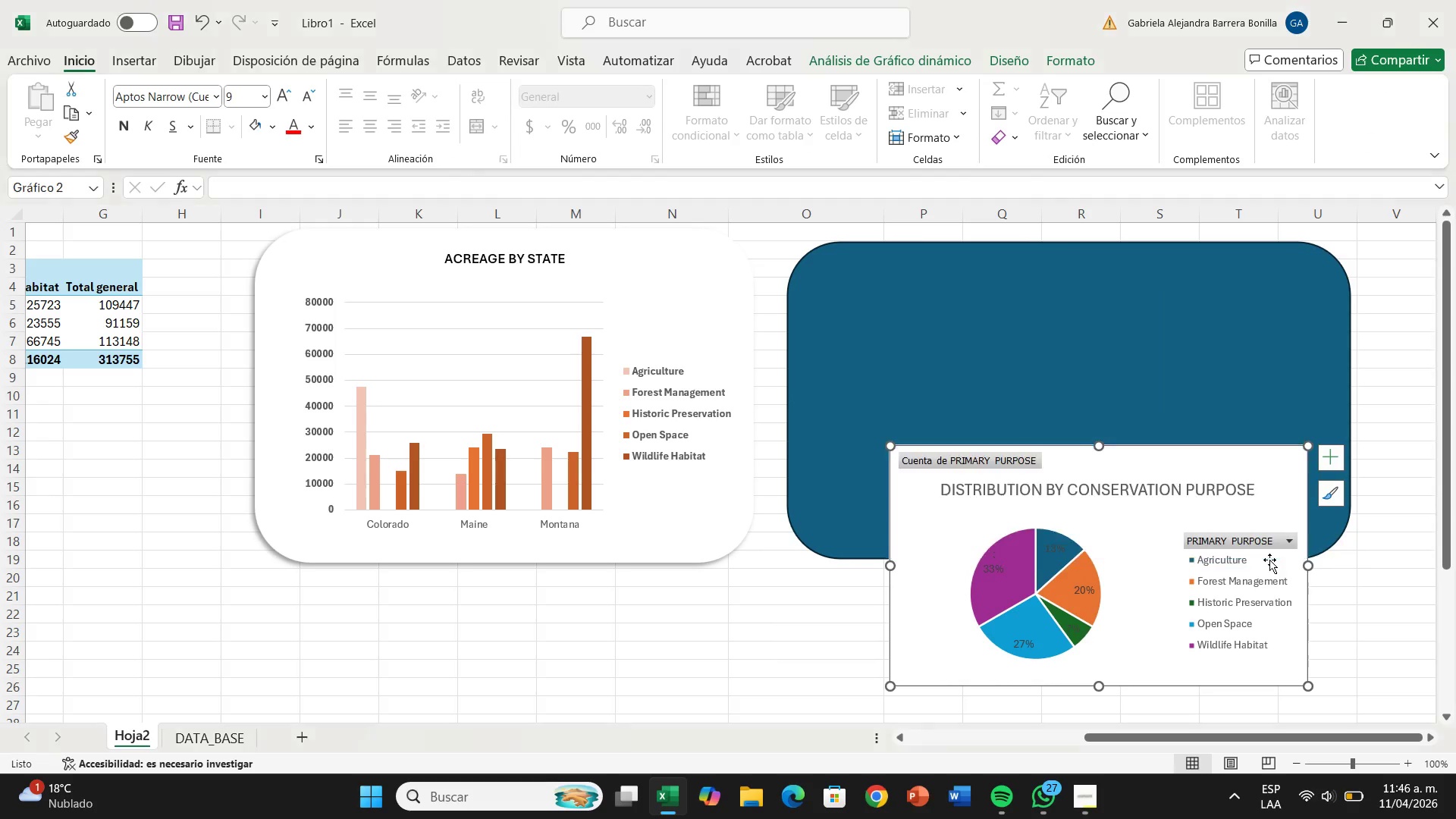 
left_click_drag(start_coordinate=[1150, 616], to_coordinate=[1119, 454])
 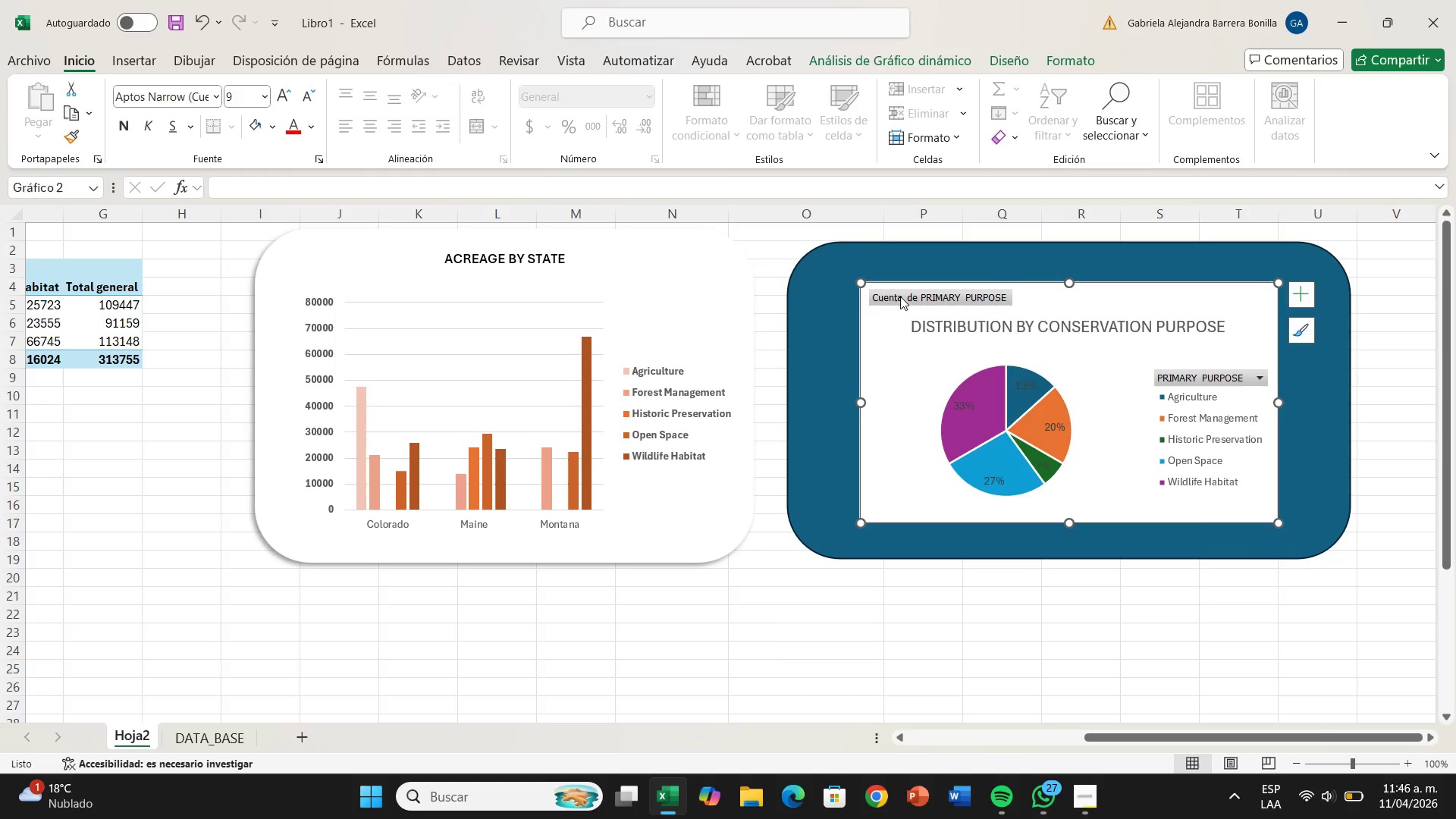 
right_click([900, 297])
 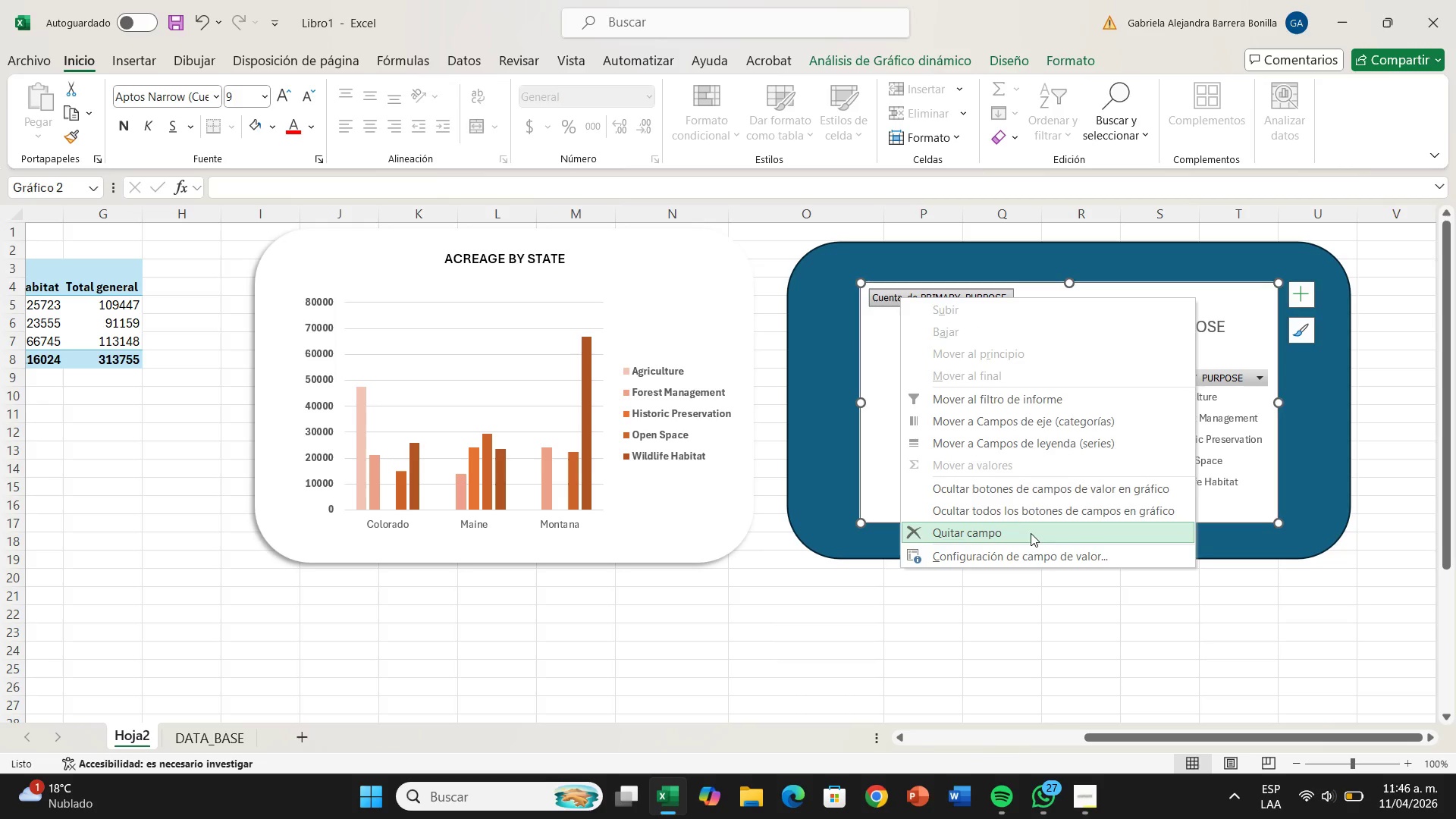 
left_click([1031, 533])
 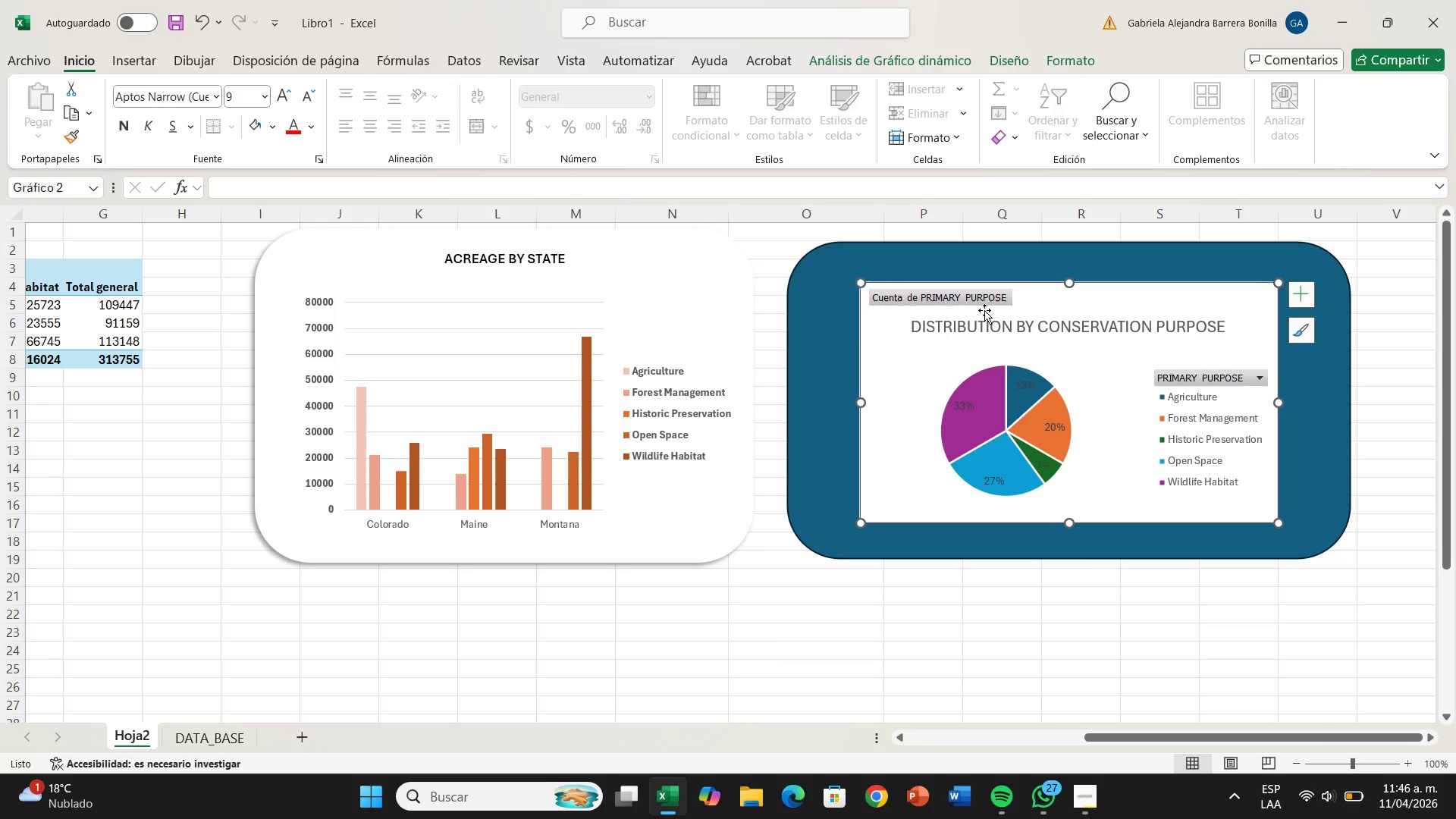 
left_click([983, 300])
 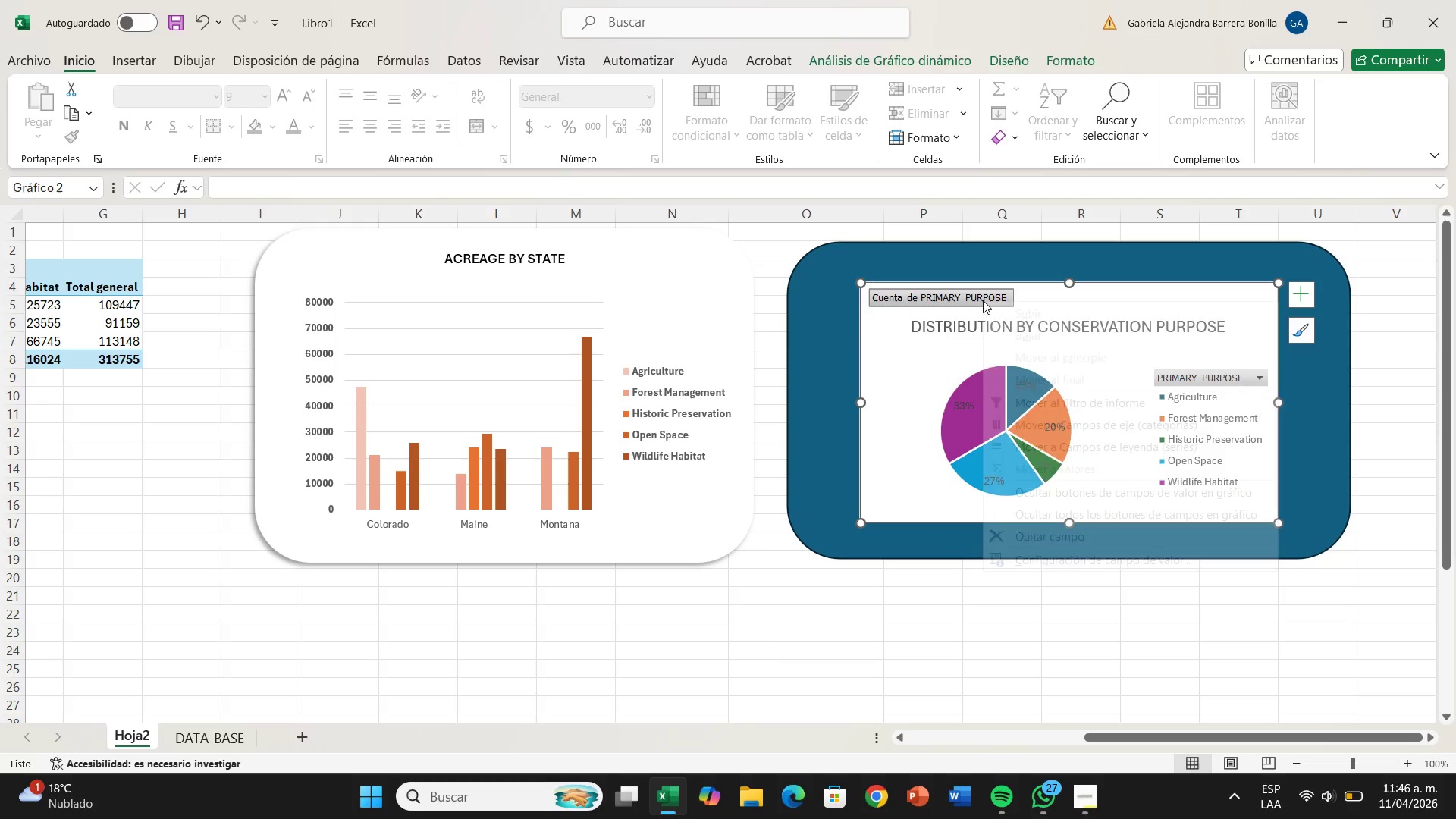 
right_click([983, 300])
 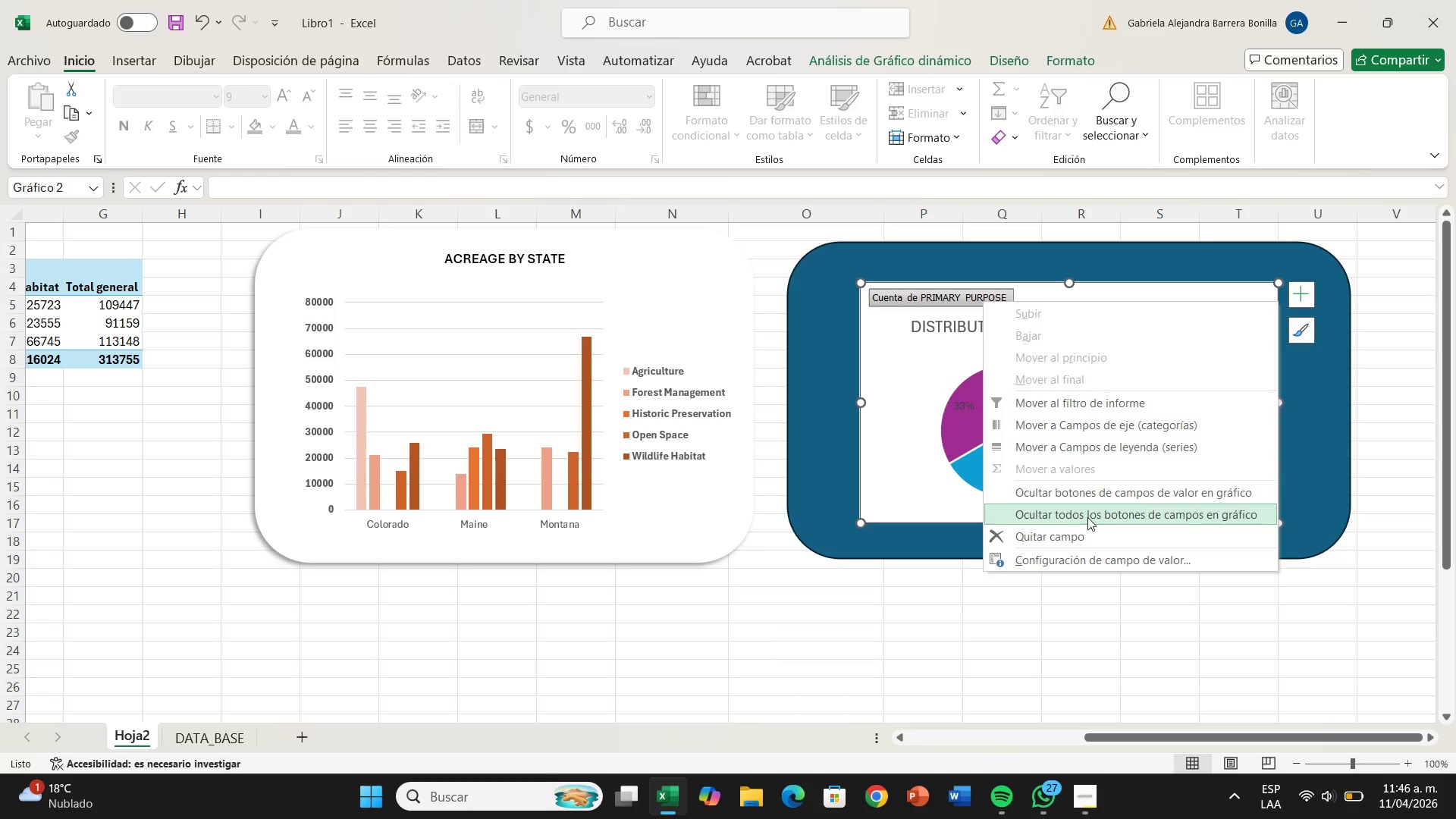 
left_click([1090, 517])
 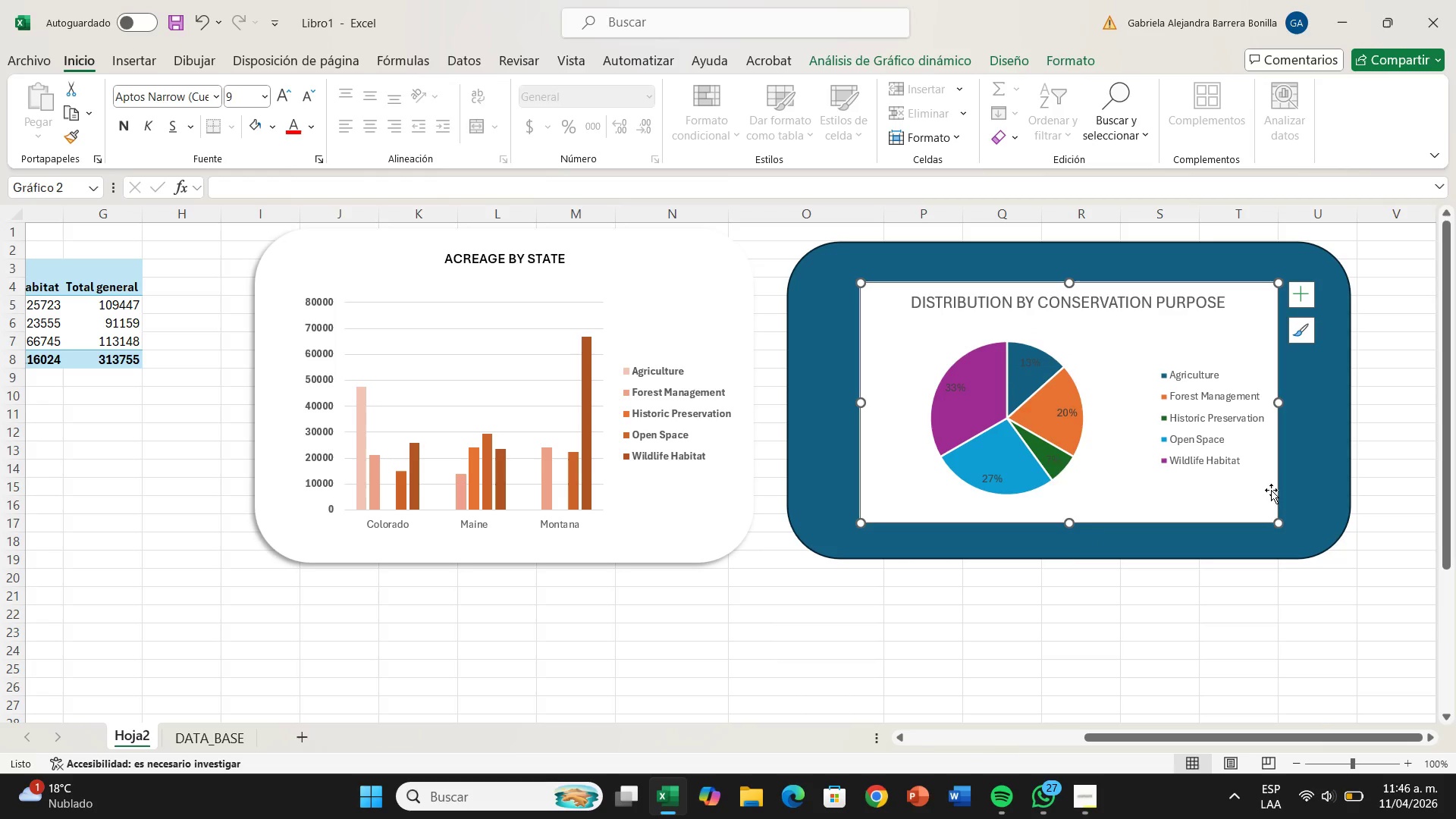 
wait(6.44)
 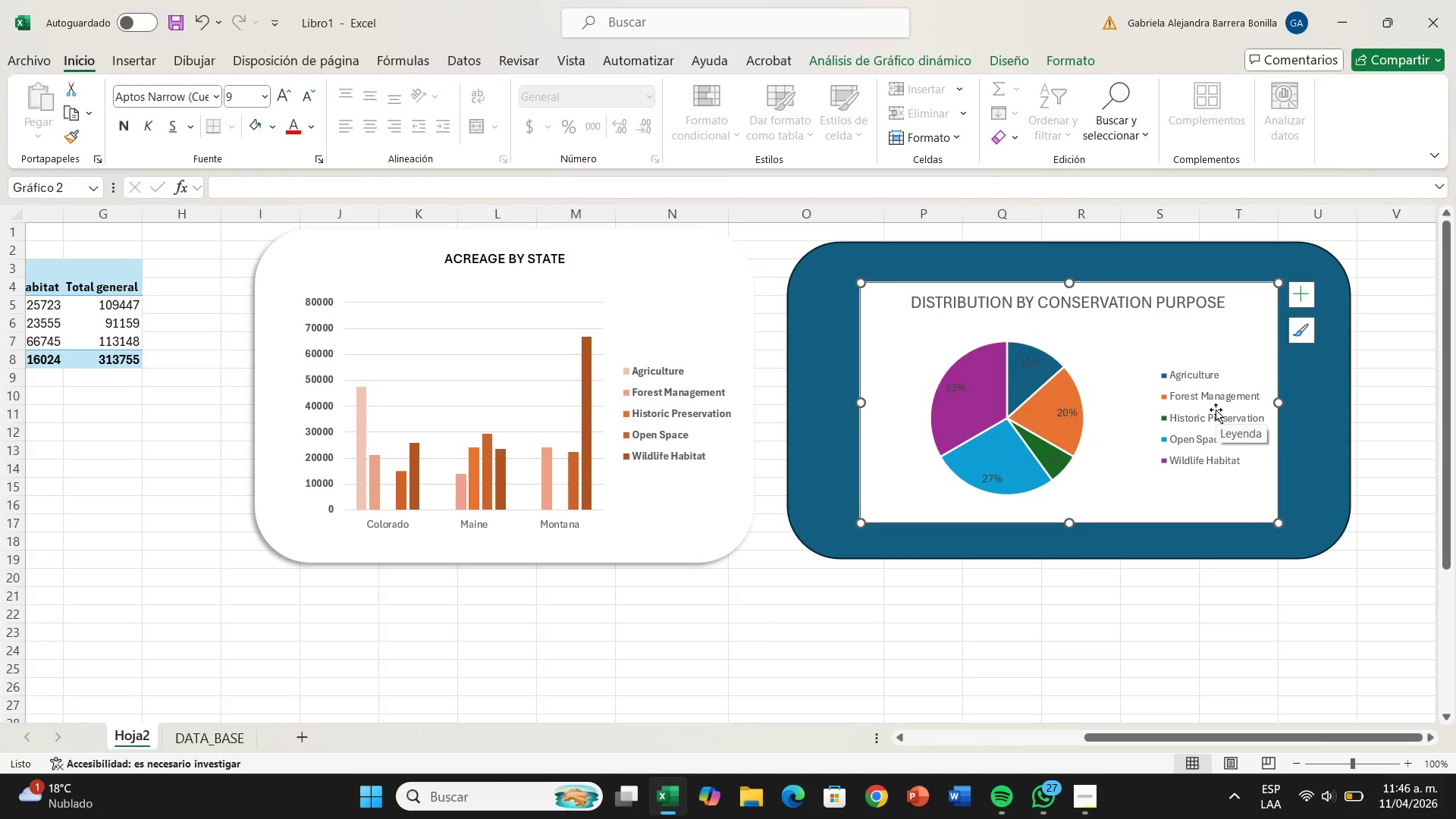 
left_click_drag(start_coordinate=[1282, 522], to_coordinate=[1303, 537])
 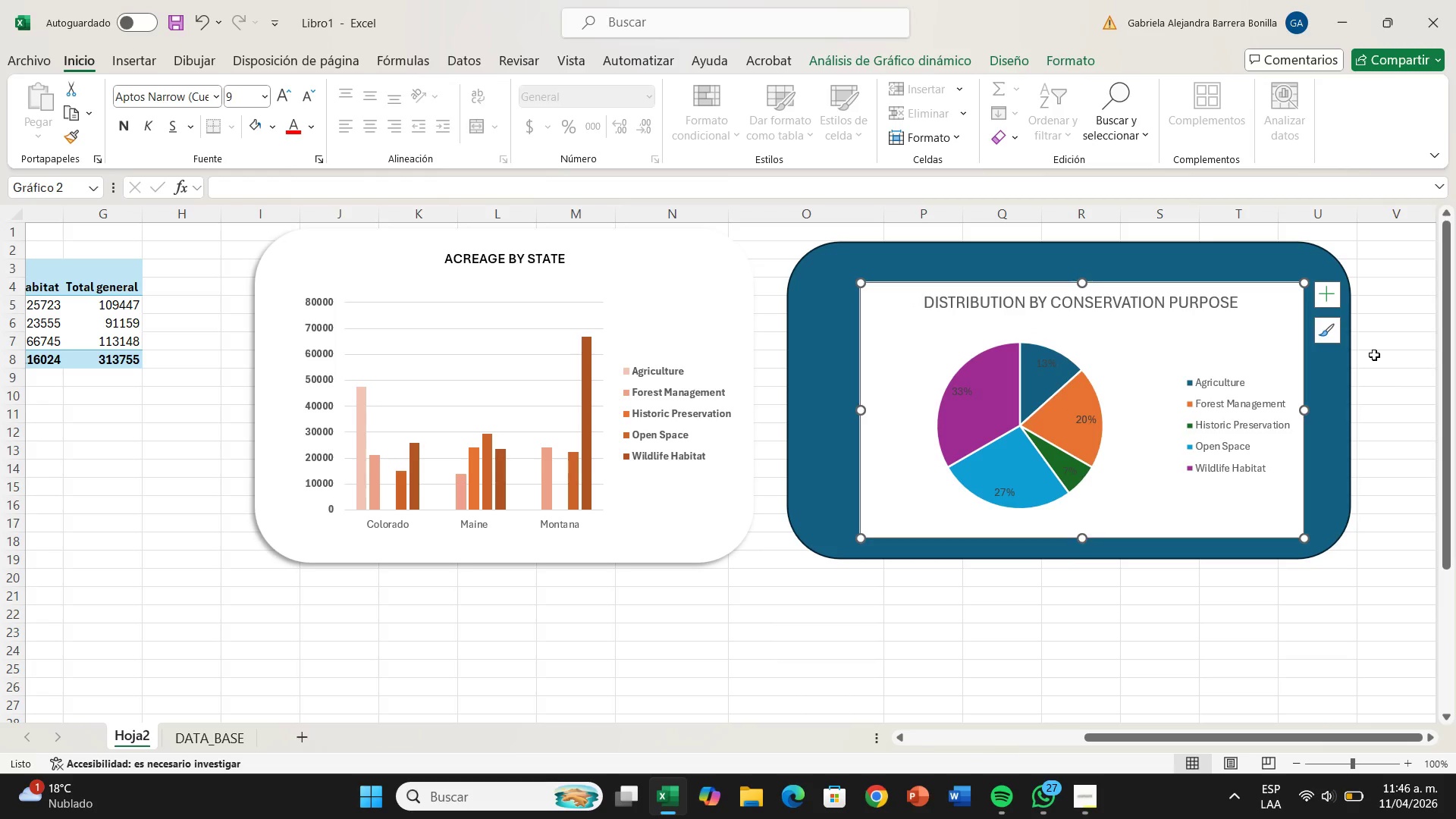 
left_click([1321, 333])
 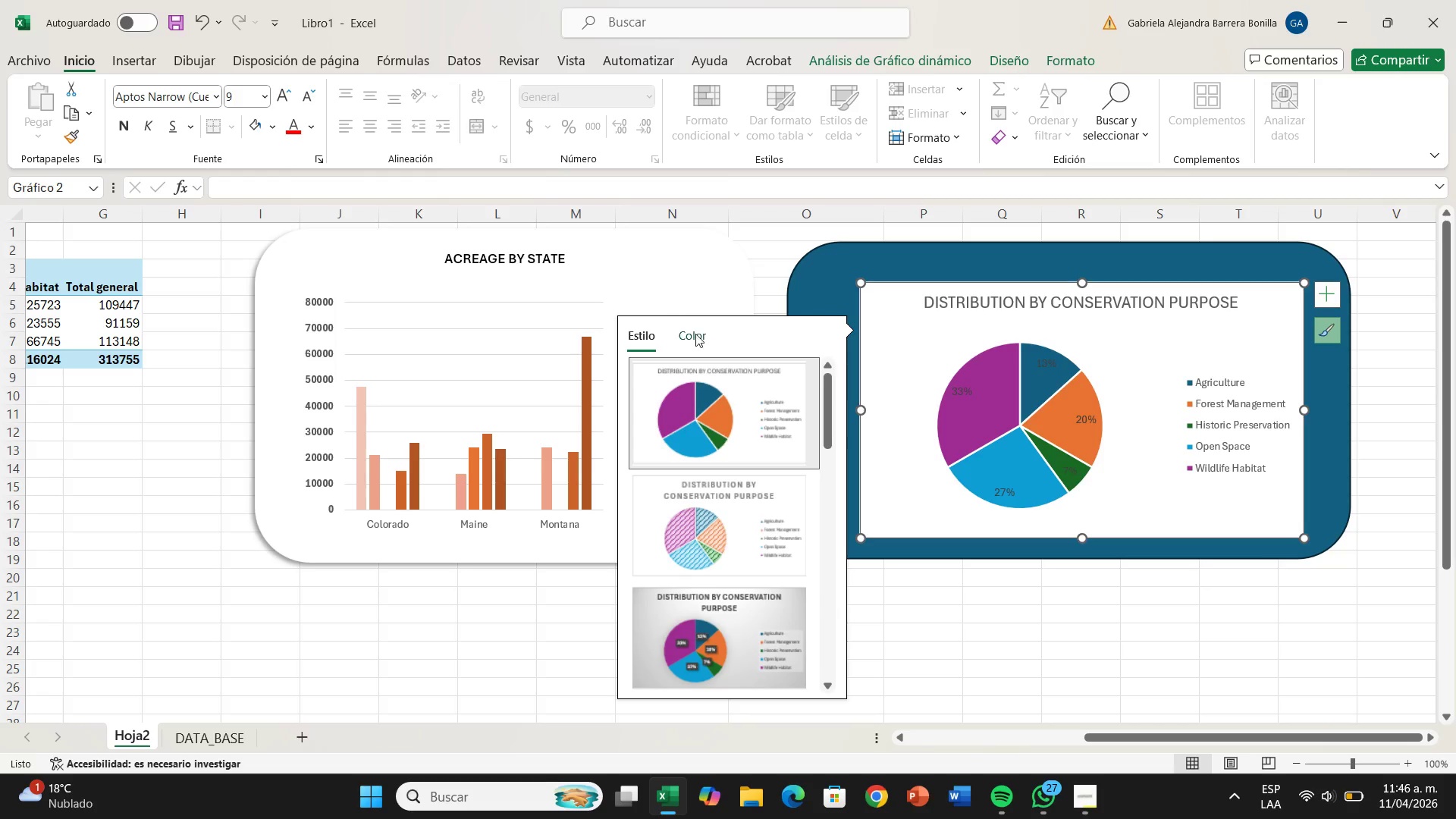 
left_click([697, 334])
 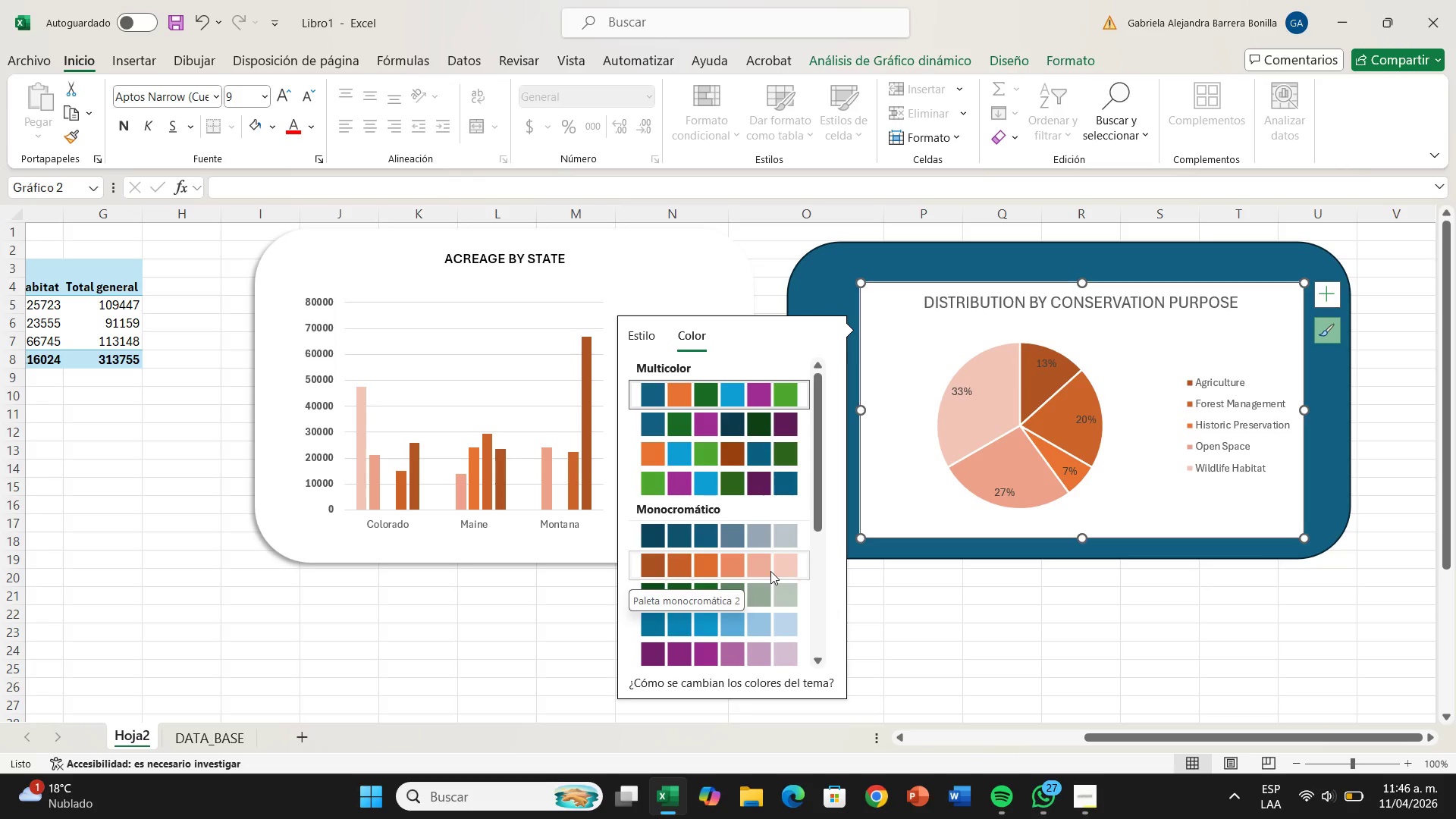 
left_click([770, 572])
 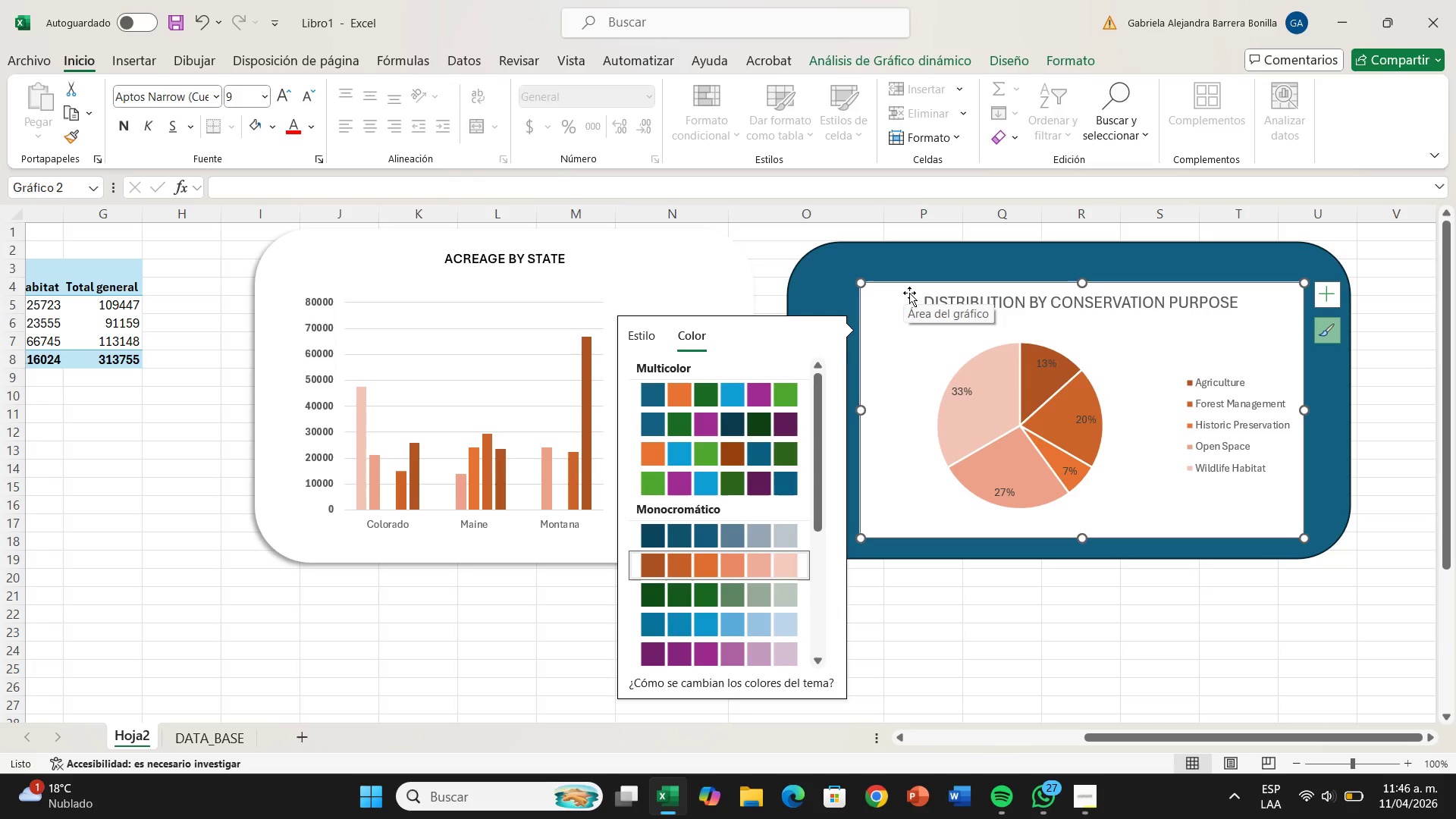 
left_click([909, 293])
 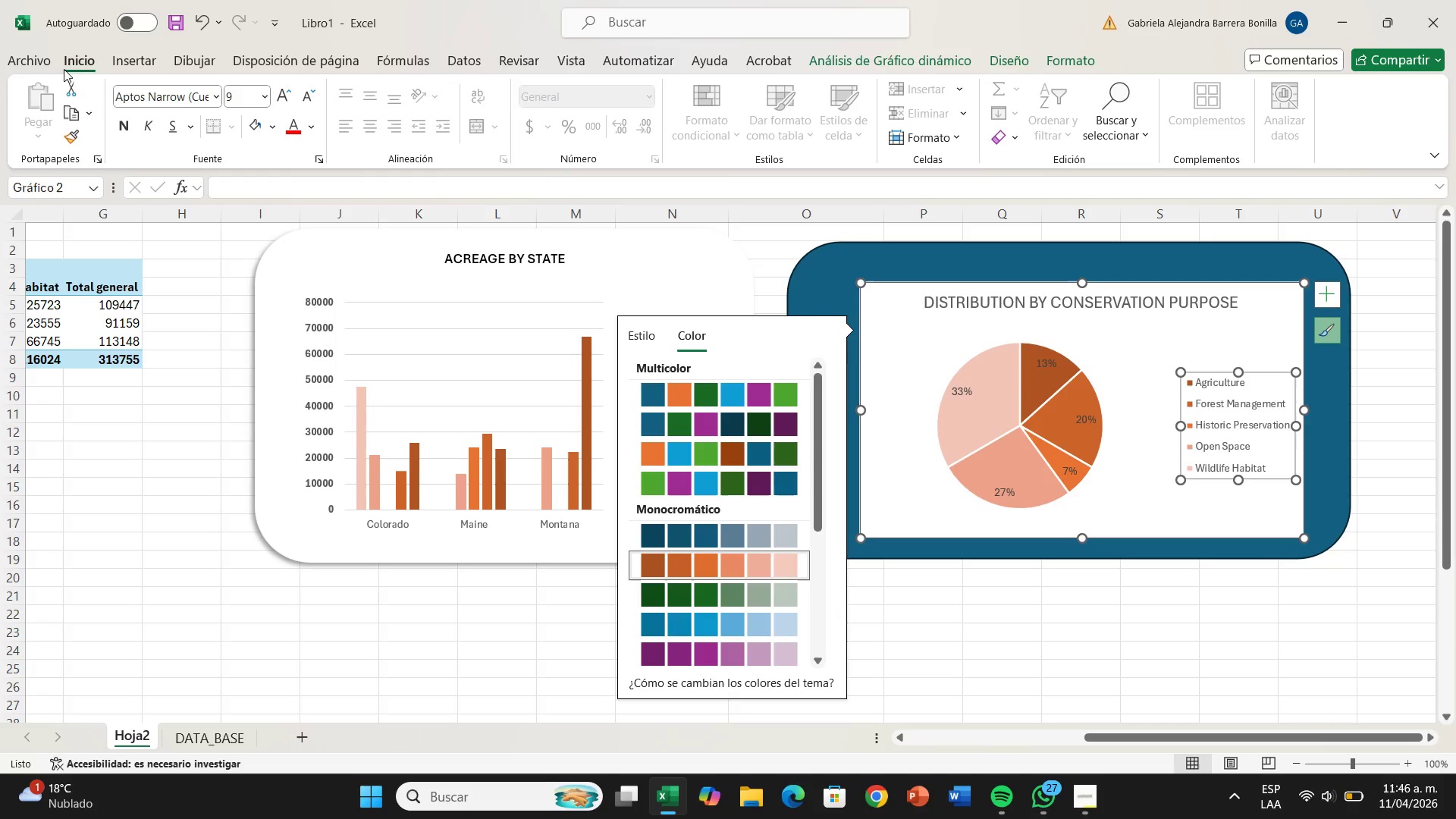 
left_click([130, 128])
 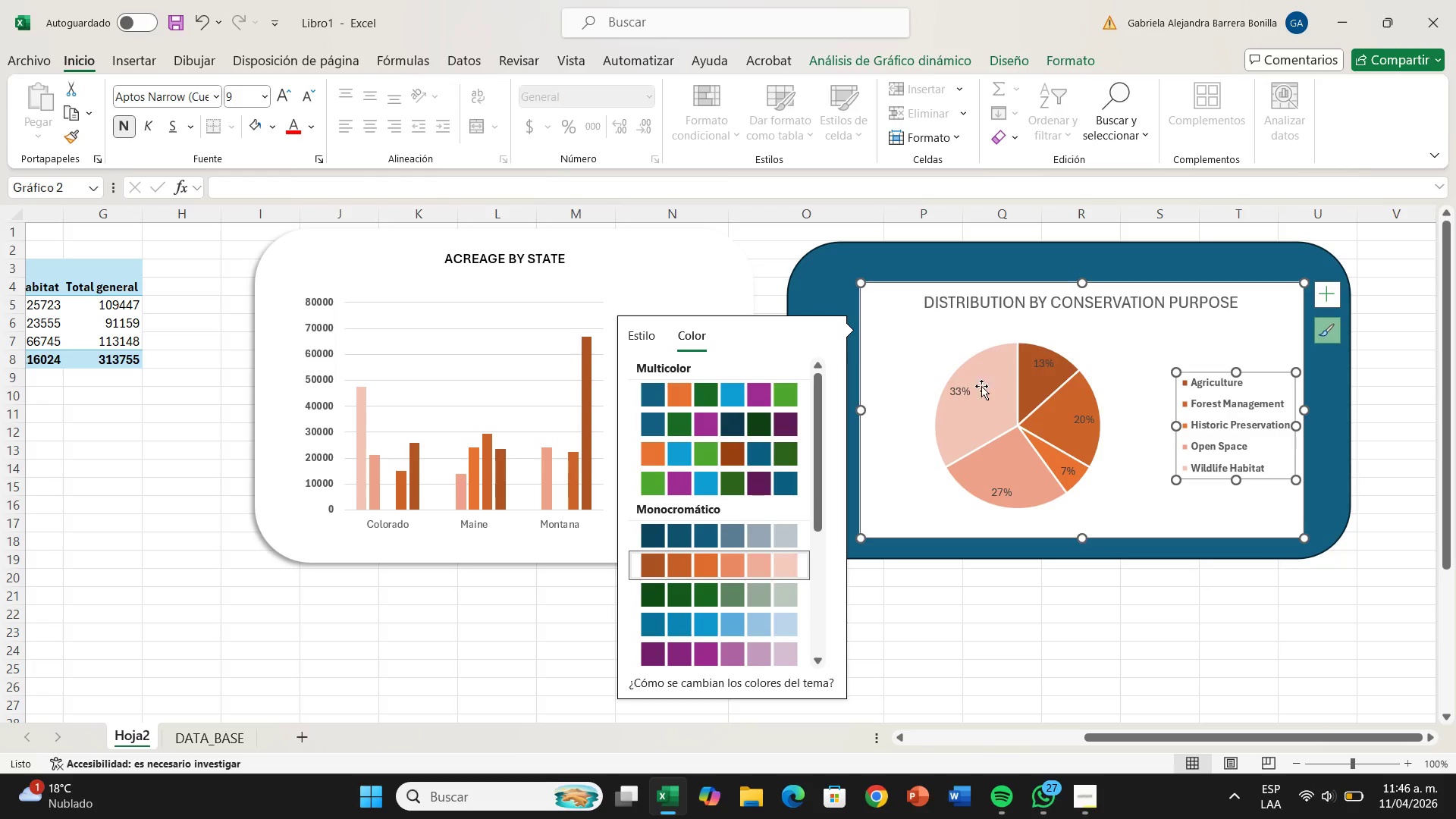 
left_click([967, 391])
 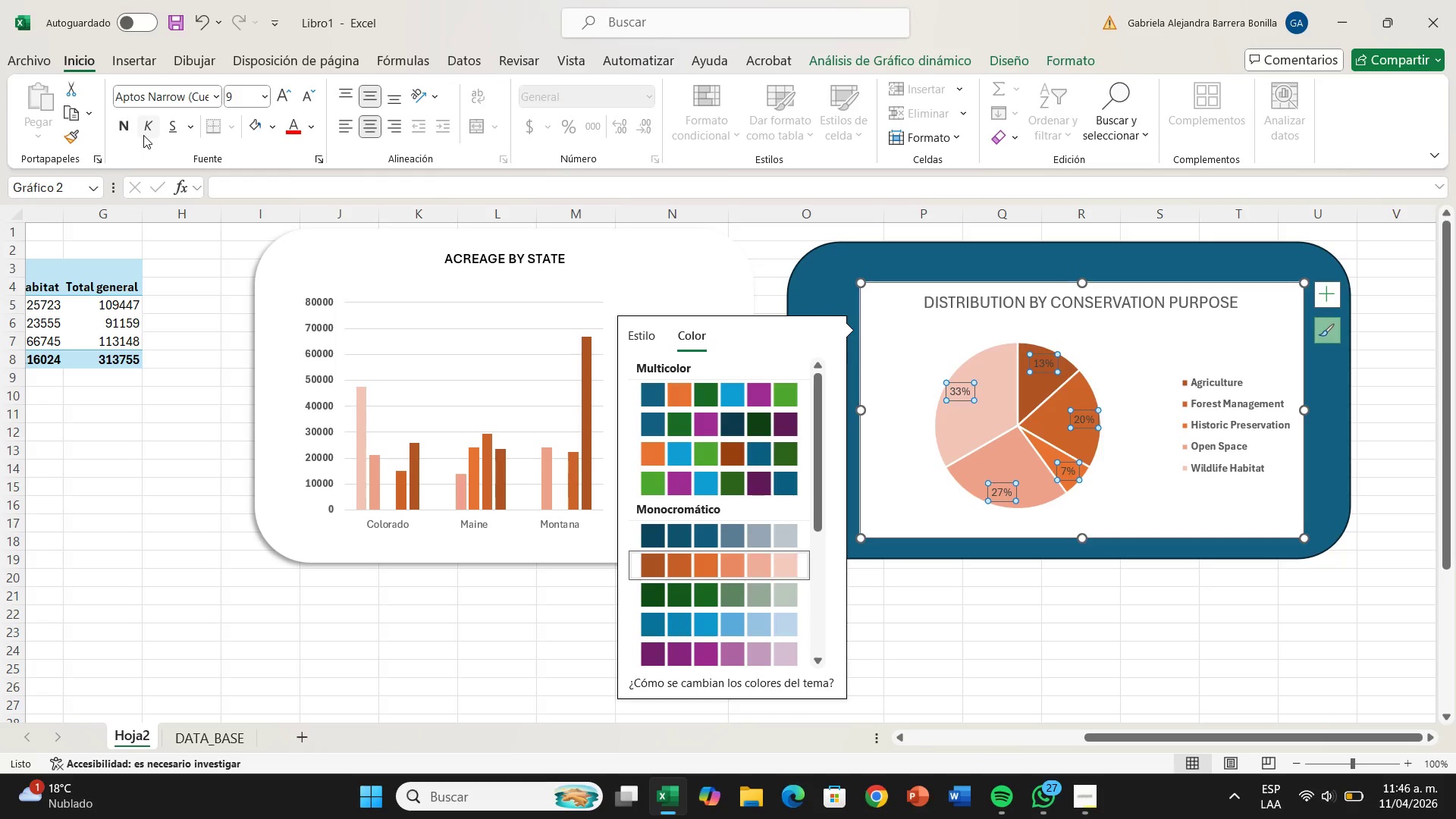 
left_click([129, 129])
 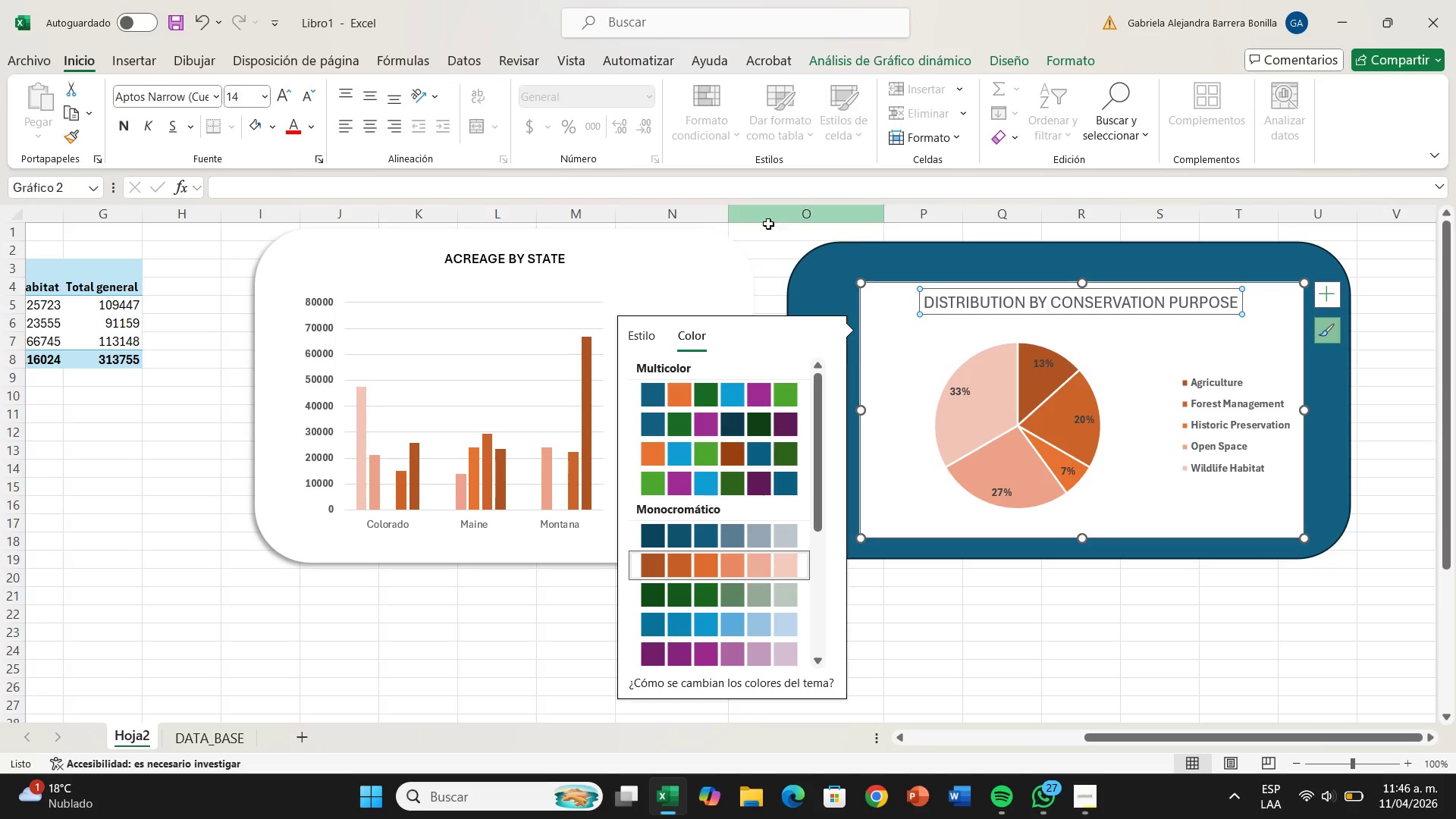 
left_click([880, 256])
 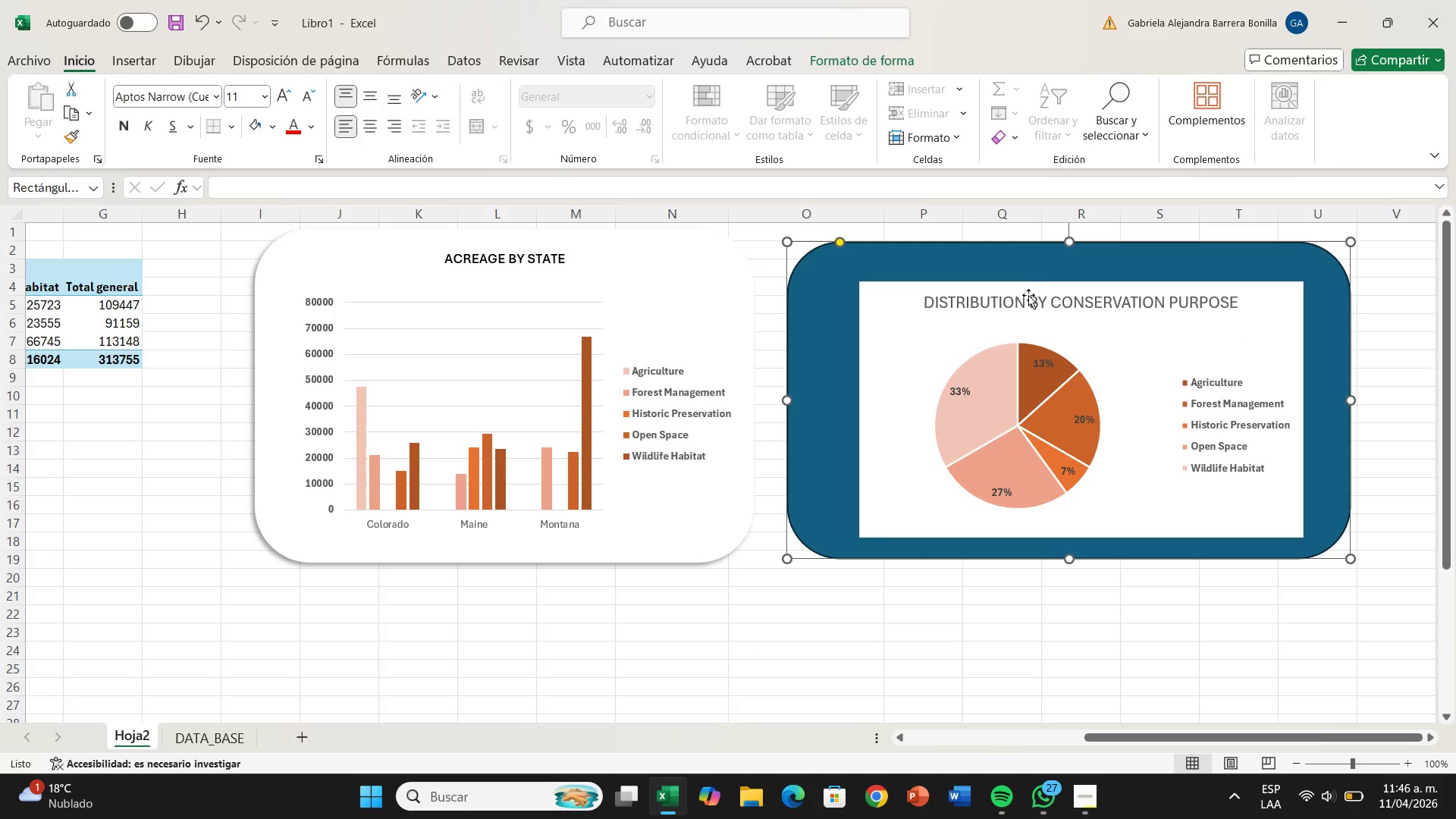 
left_click([1028, 299])
 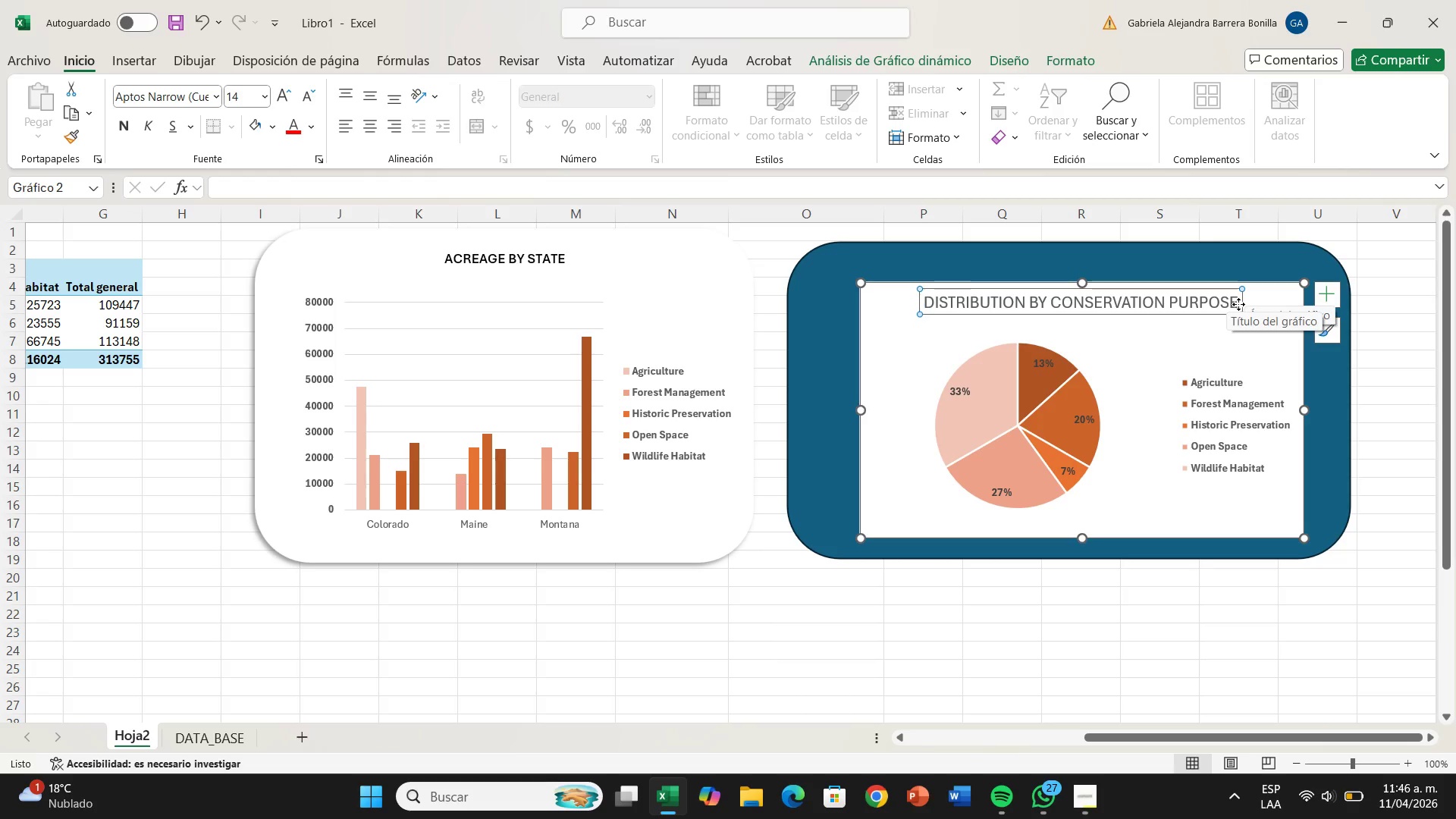 
left_click([845, 259])
 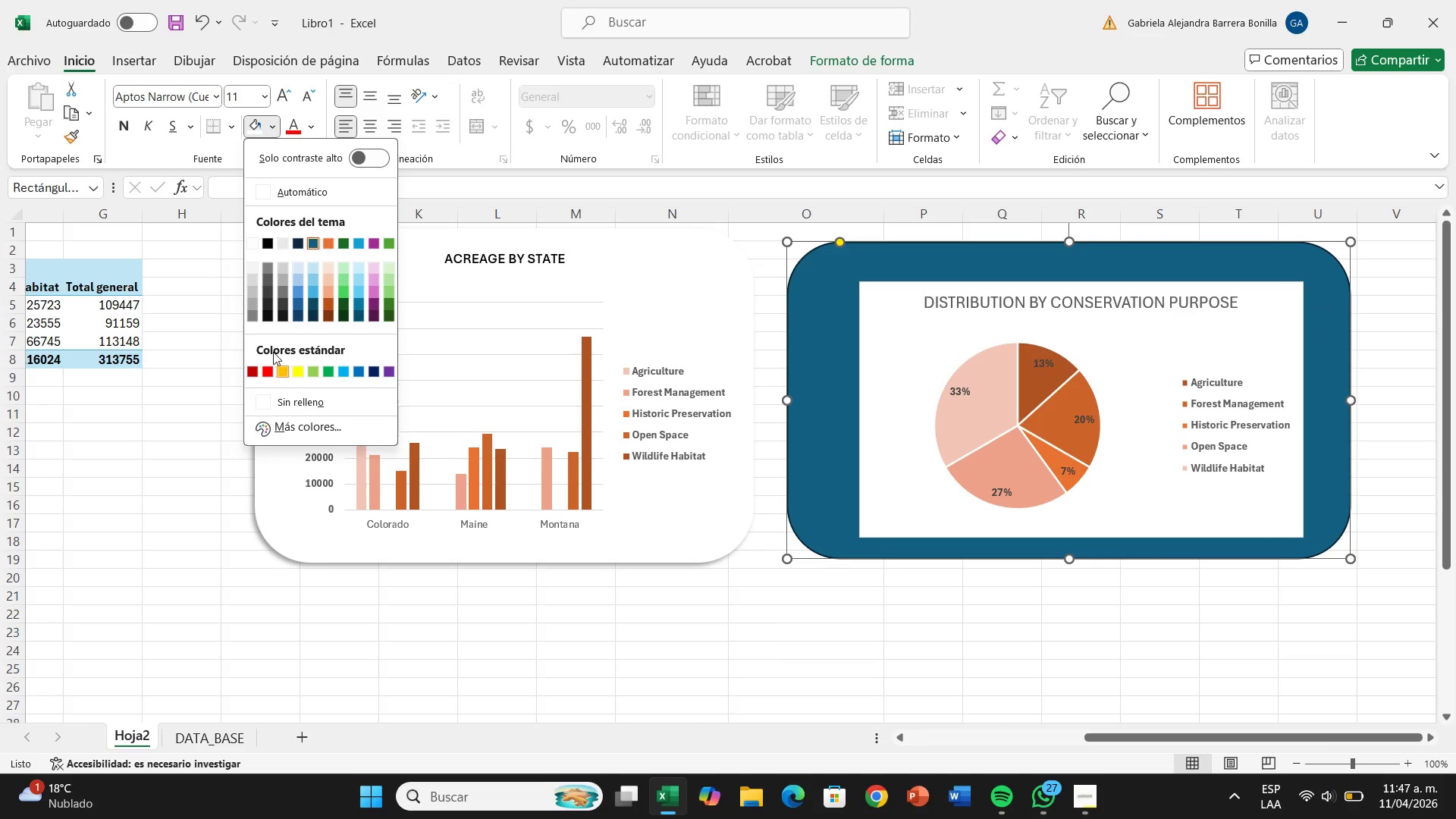 
left_click([259, 240])
 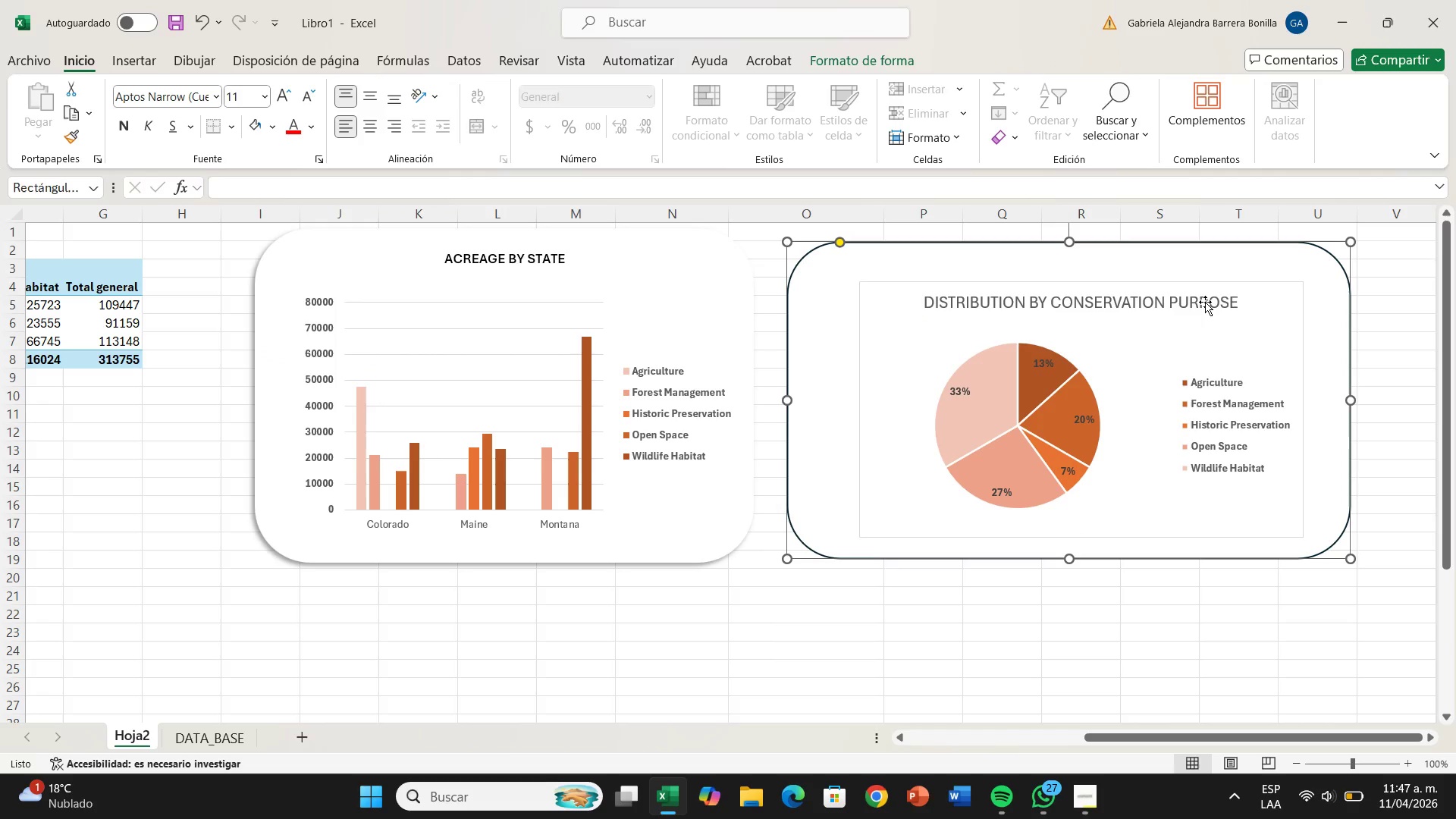 
double_click([1247, 302])
 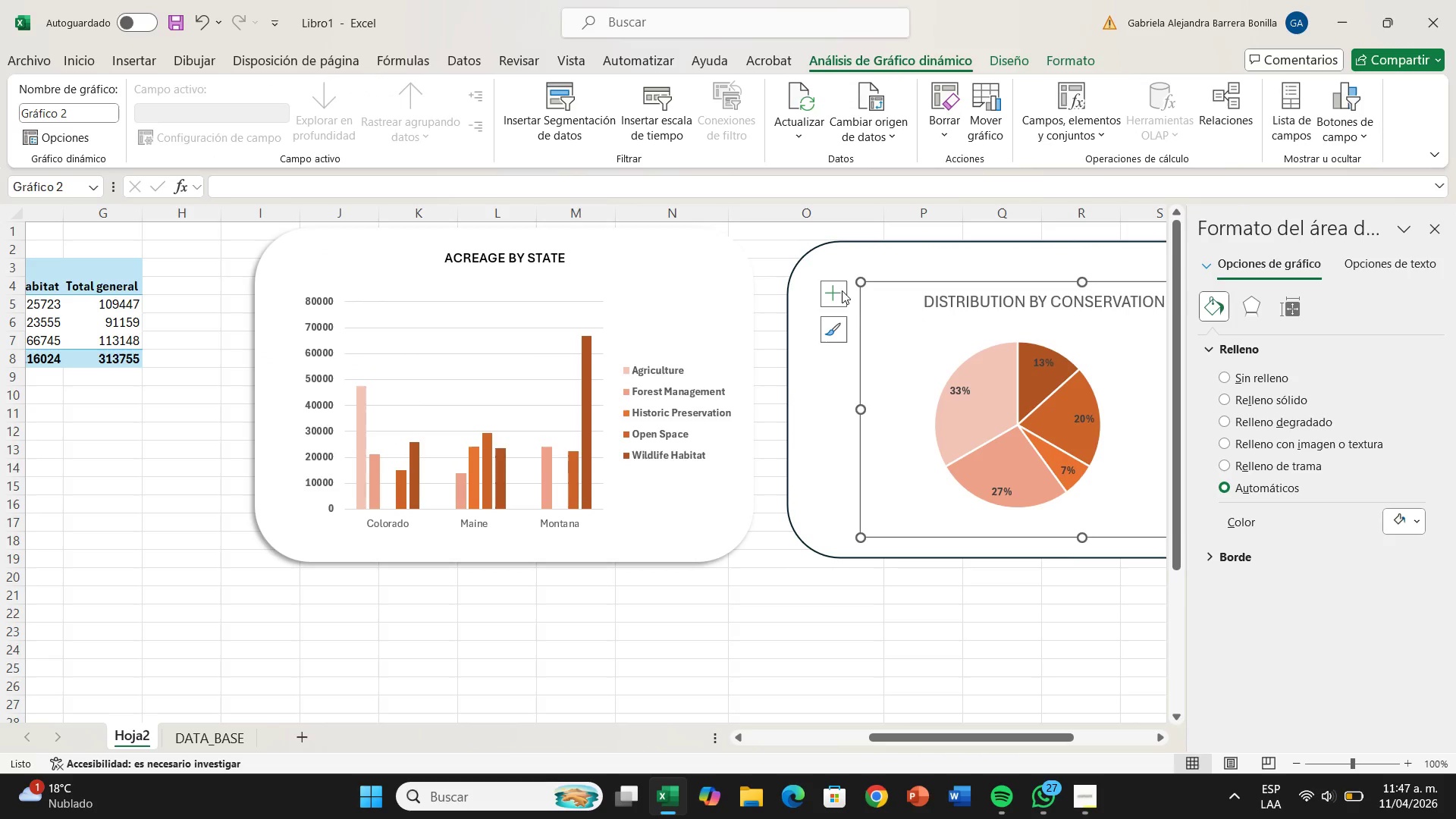 
left_click([954, 260])
 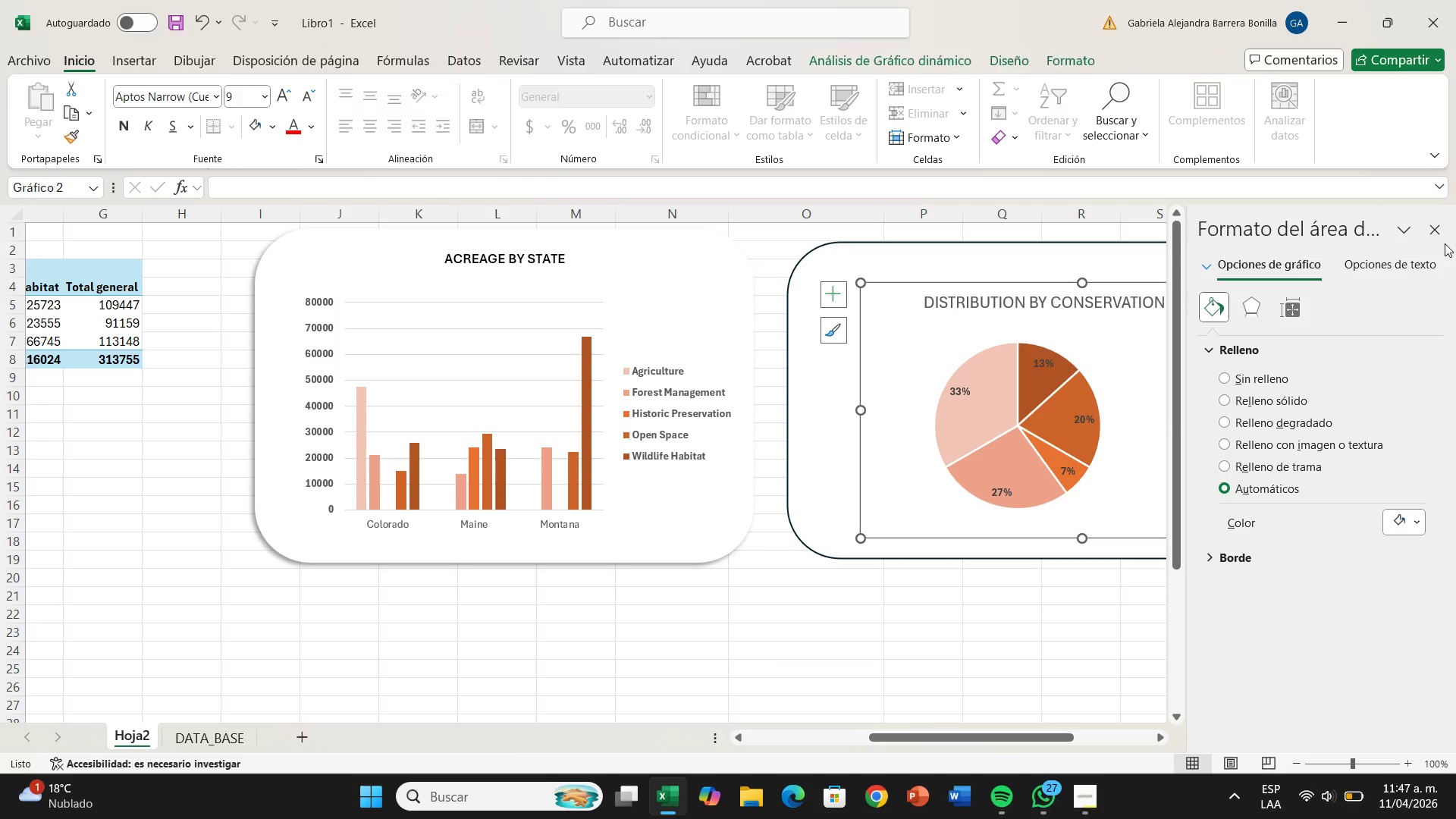 
left_click([1436, 229])
 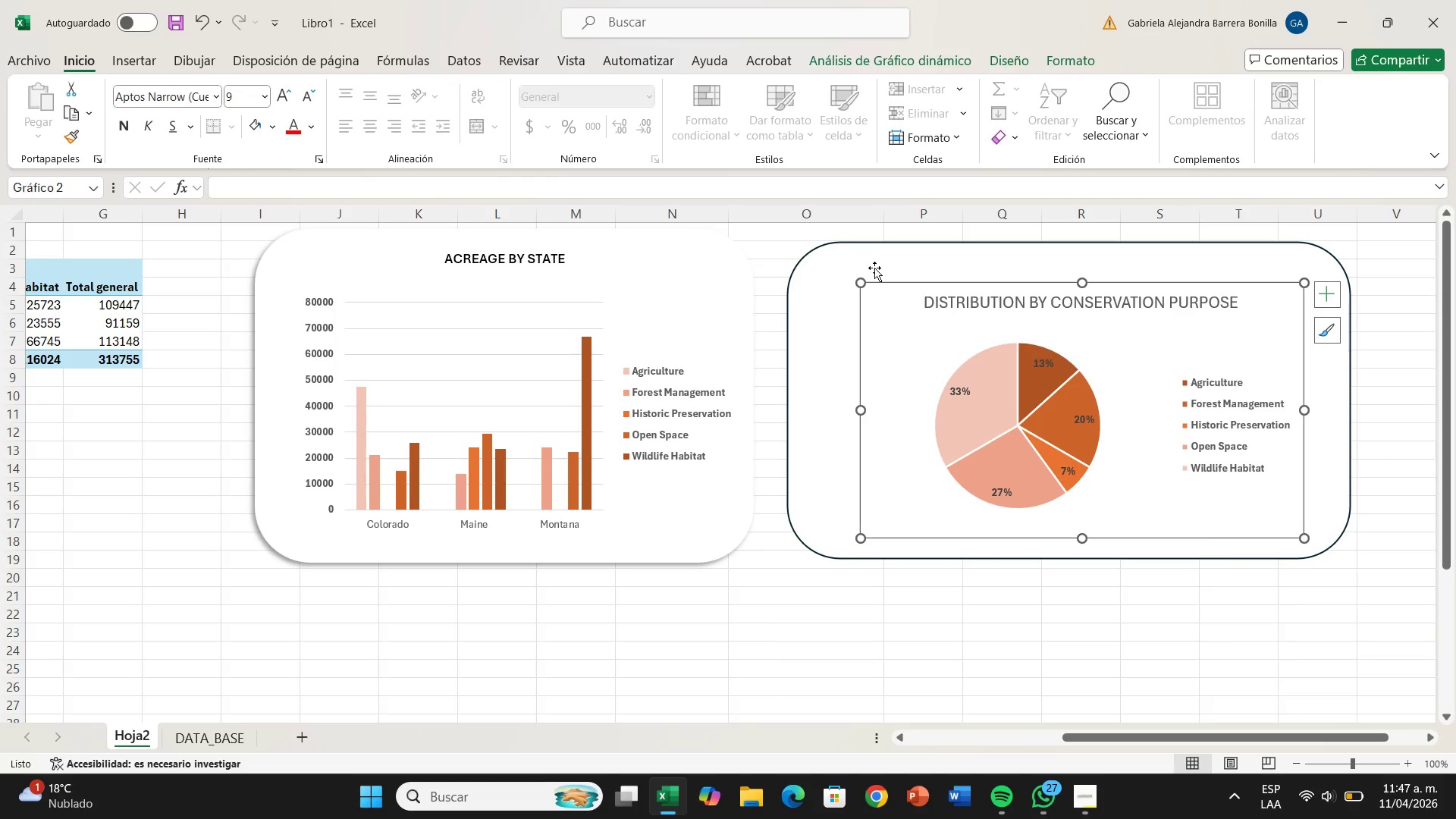 
left_click([874, 268])
 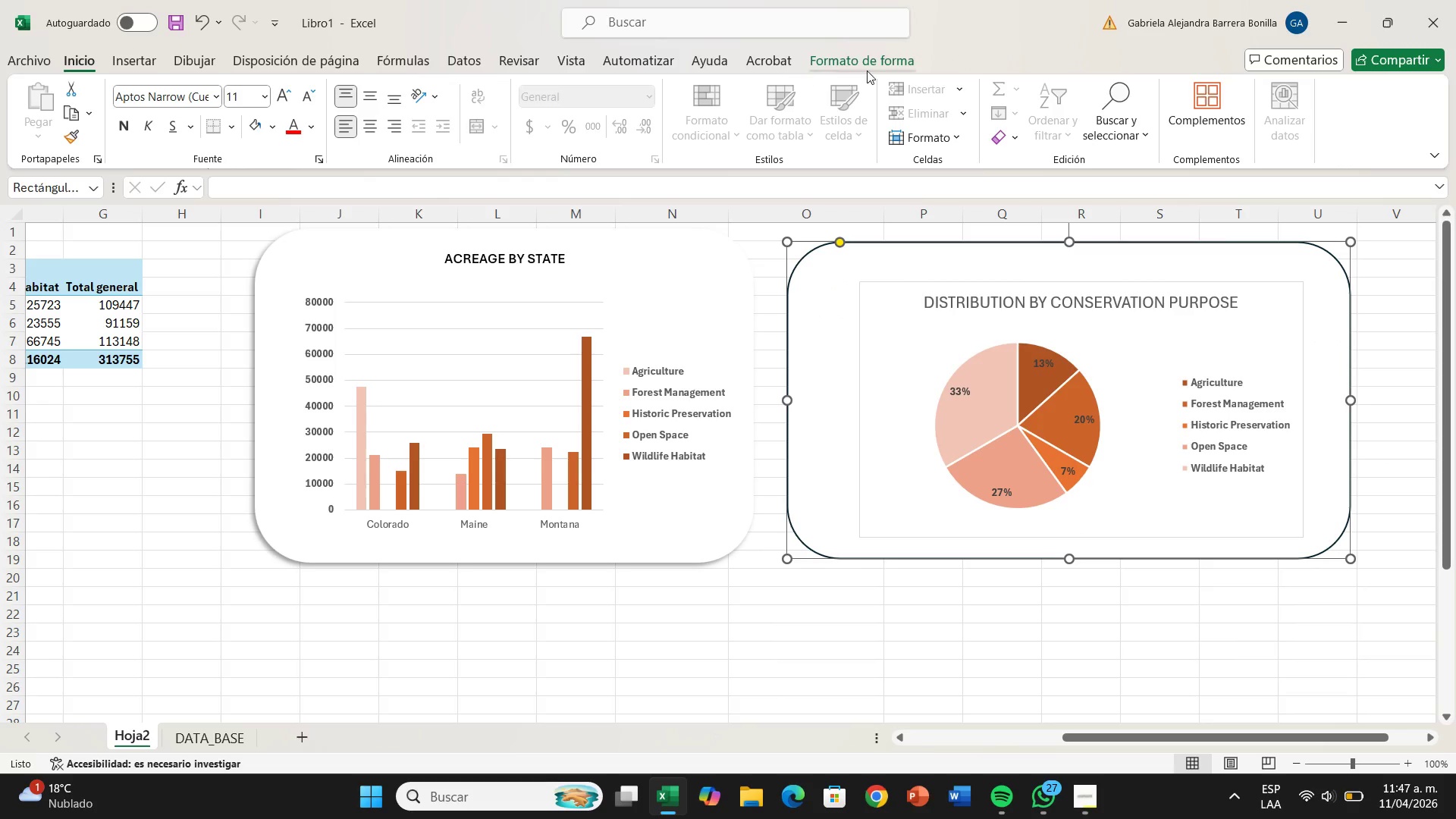 
left_click([867, 68])
 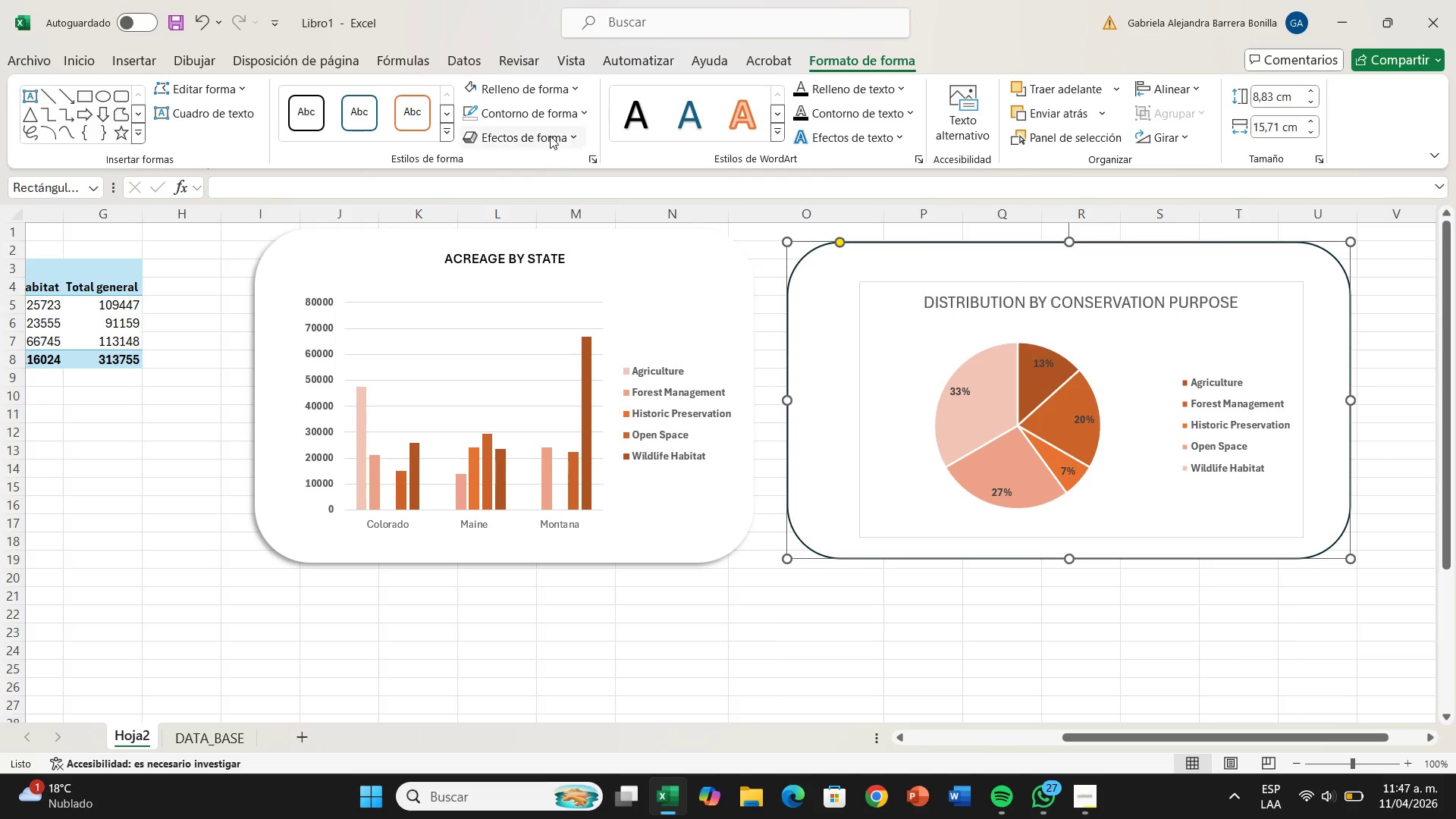 
left_click([550, 135])
 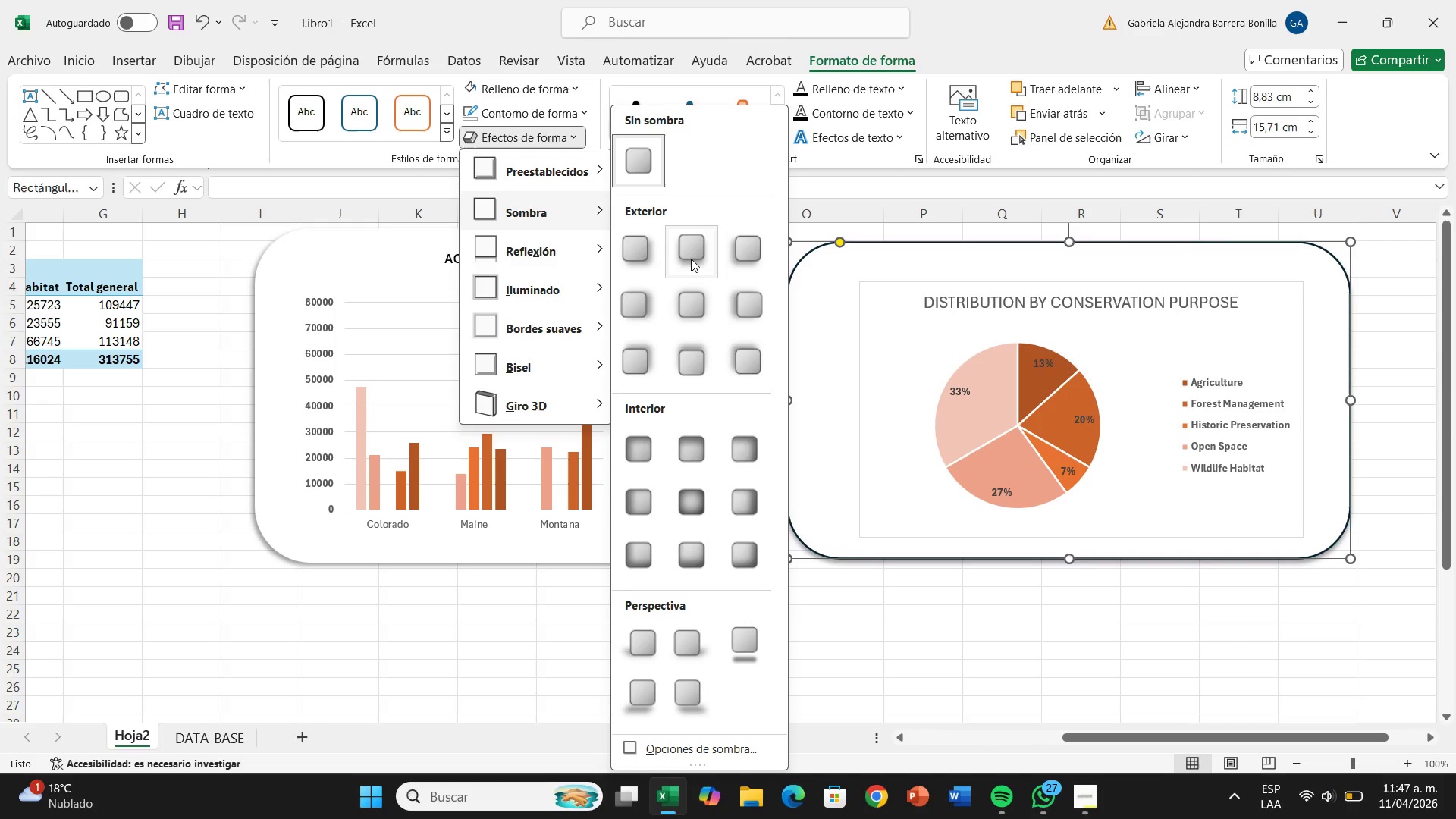 
left_click([691, 259])
 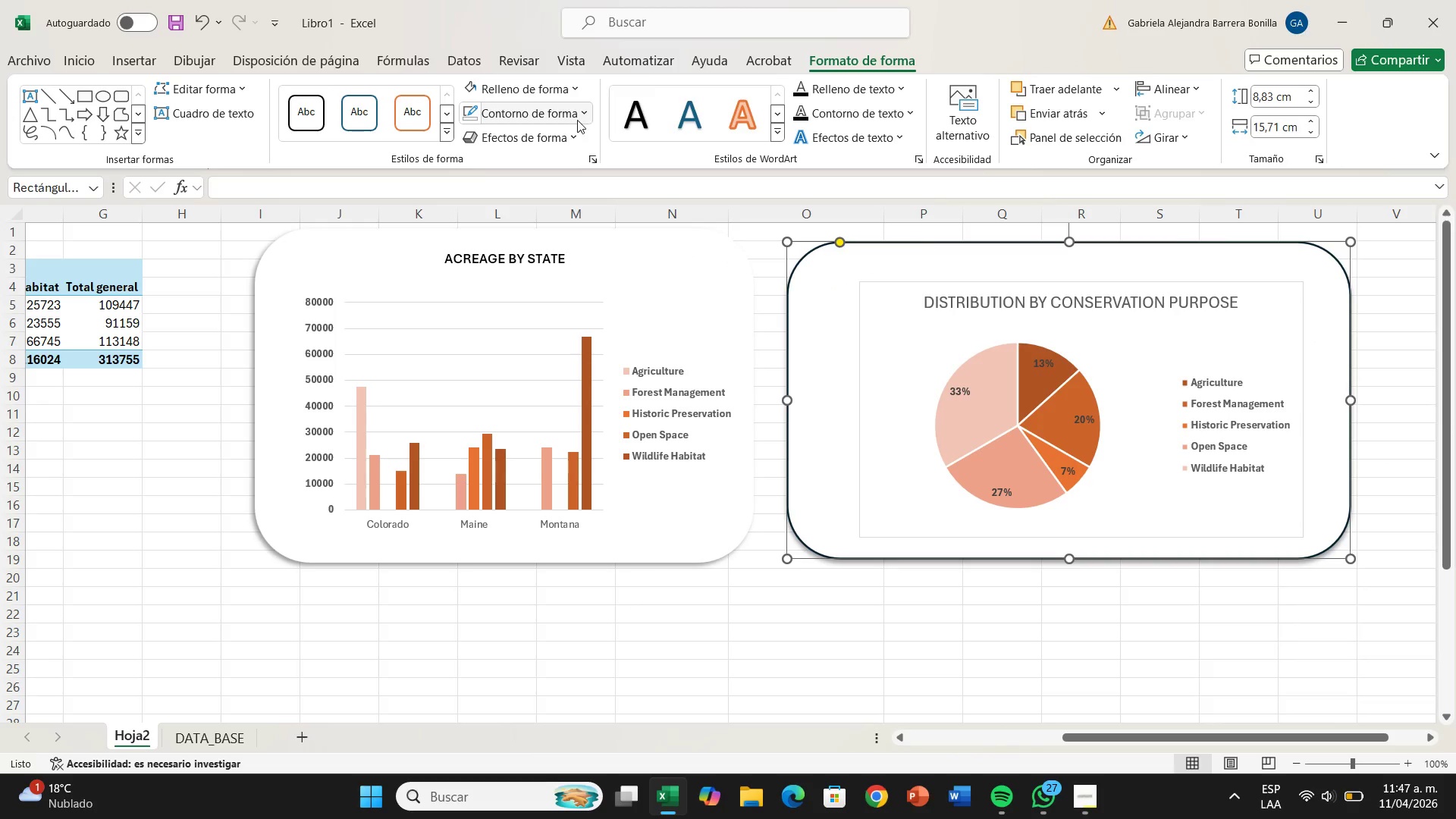 
left_click([570, 120])
 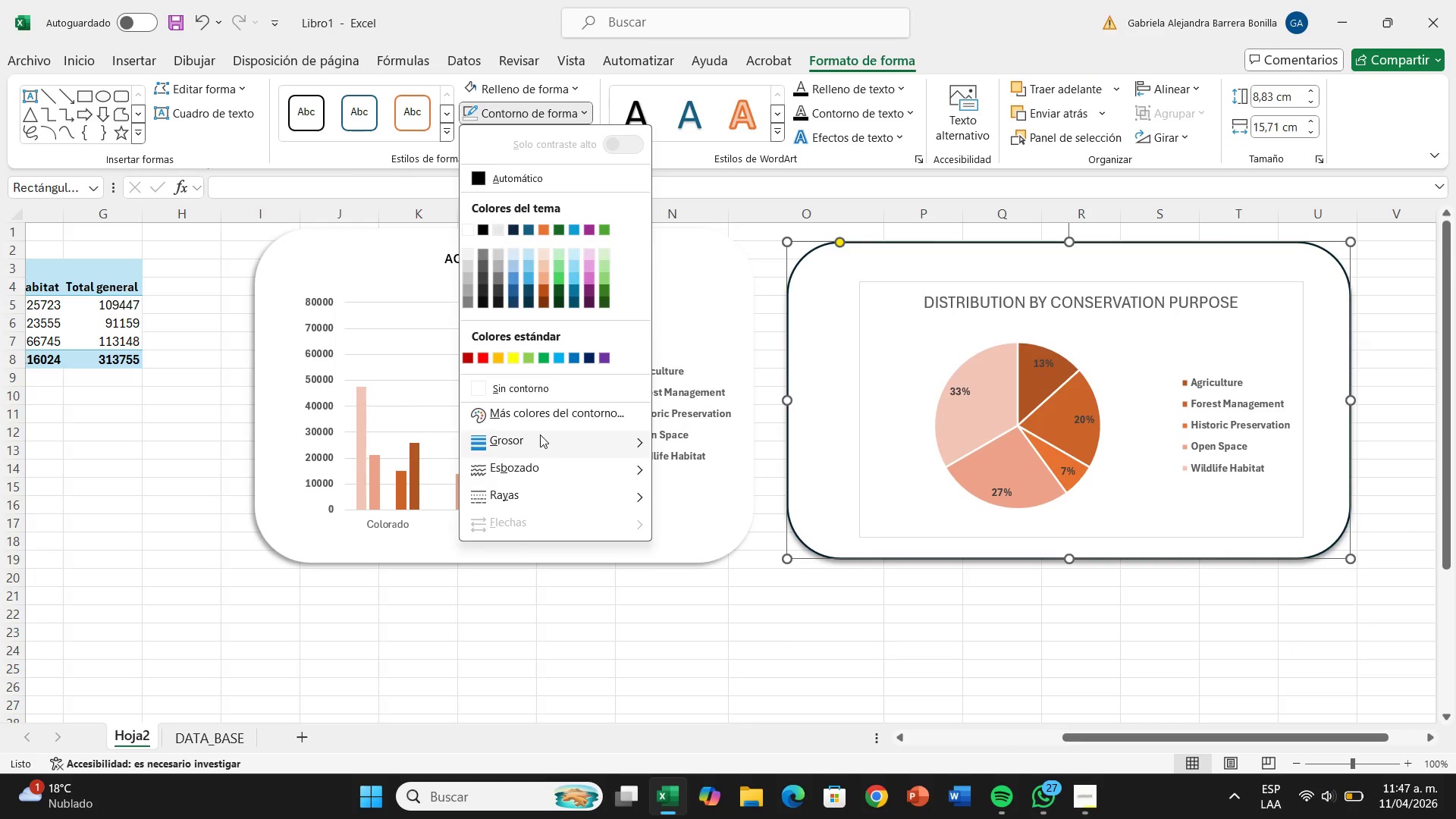 
left_click([546, 383])
 